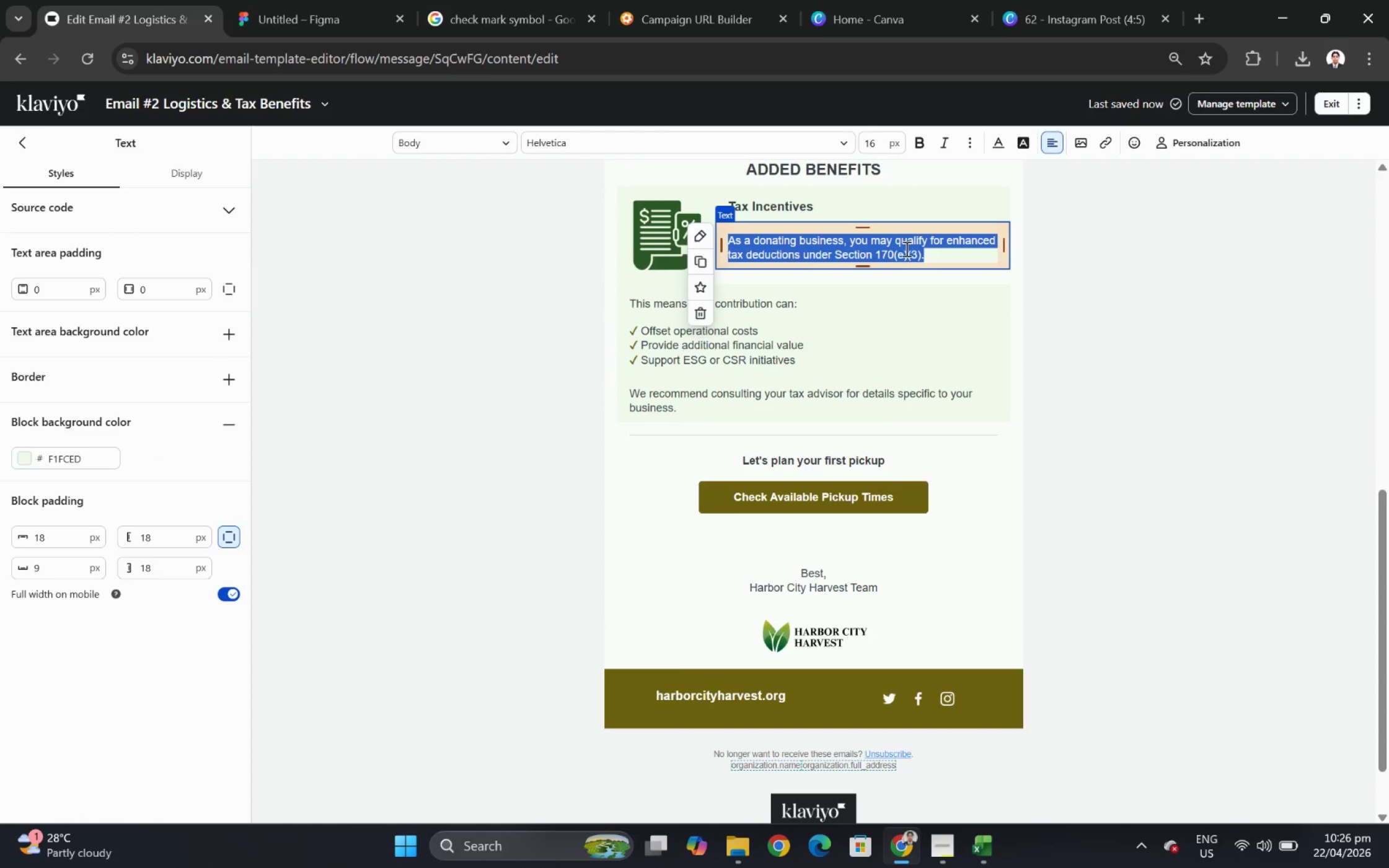 
left_click([900, 252])
 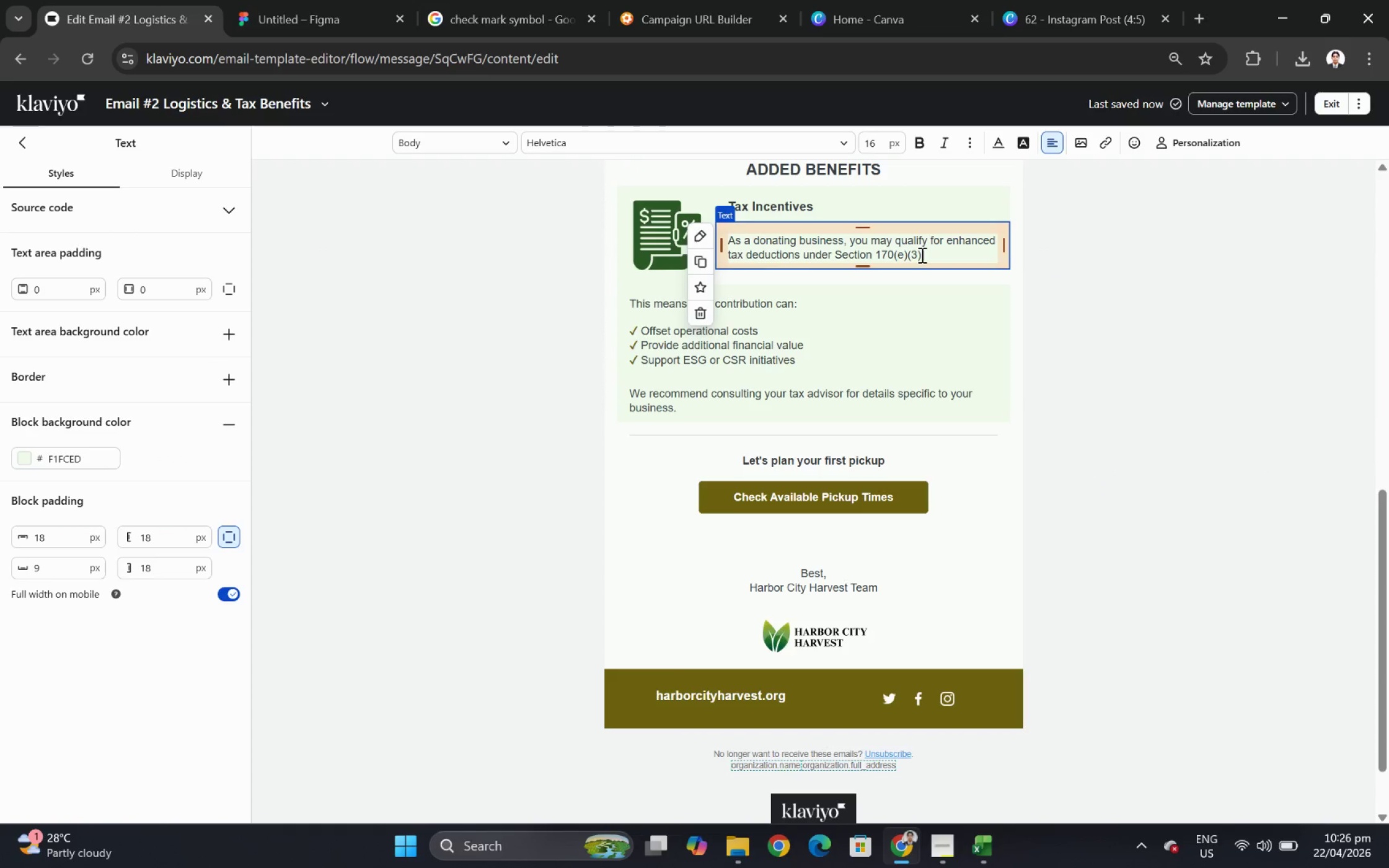 
left_click_drag(start_coordinate=[921, 255], to_coordinate=[837, 255])
 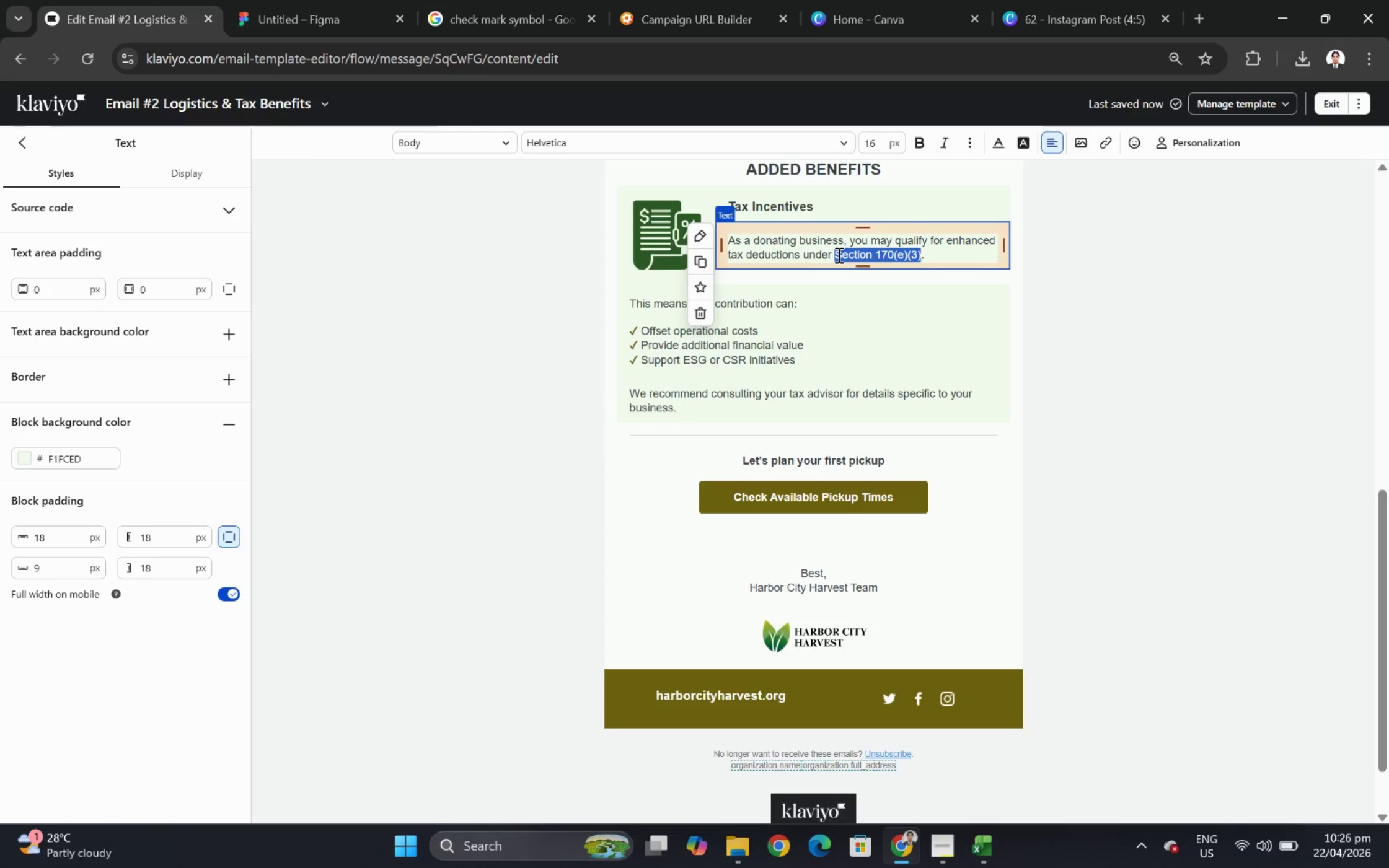 
key(Control+B)
 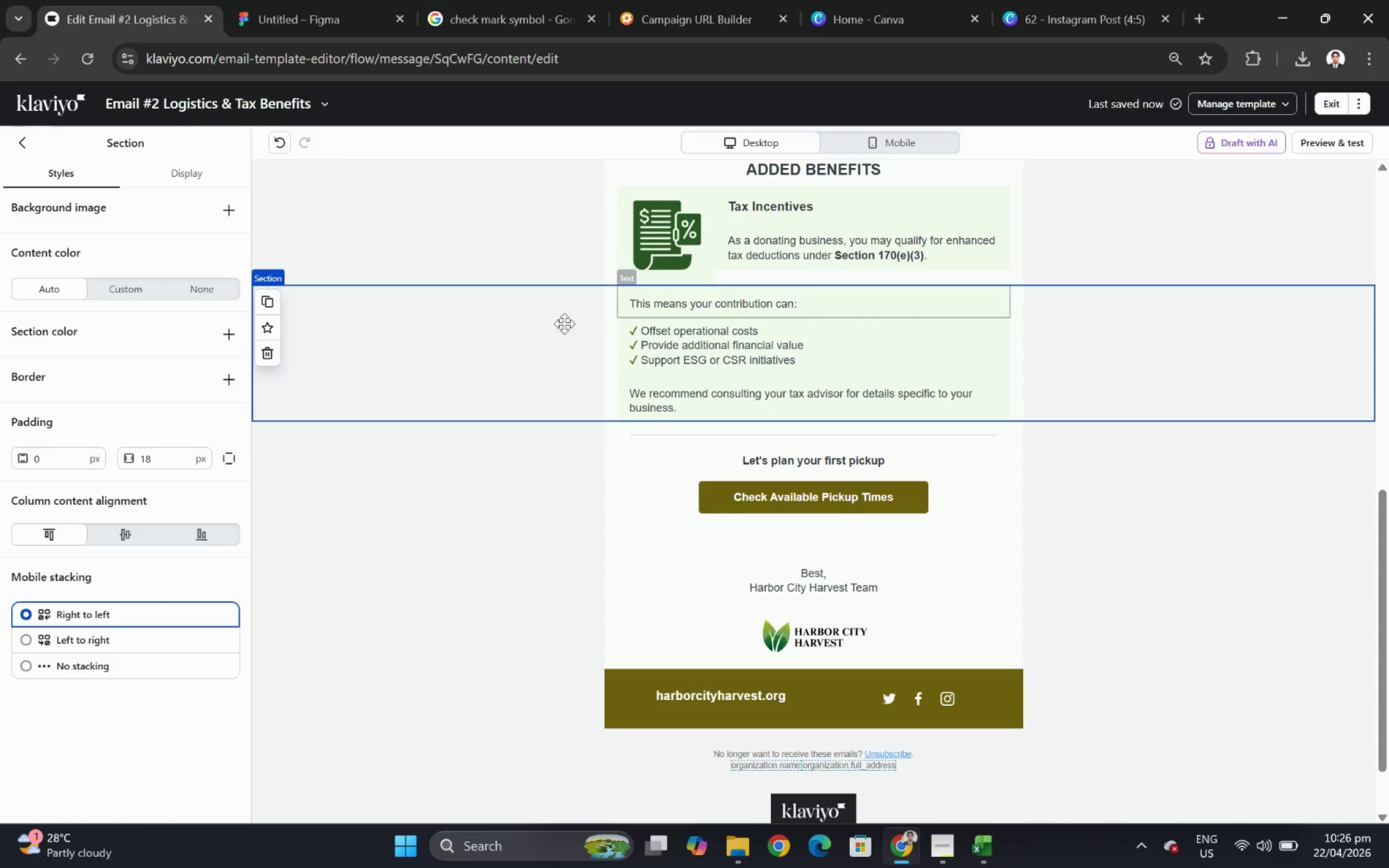 
wait(5.89)
 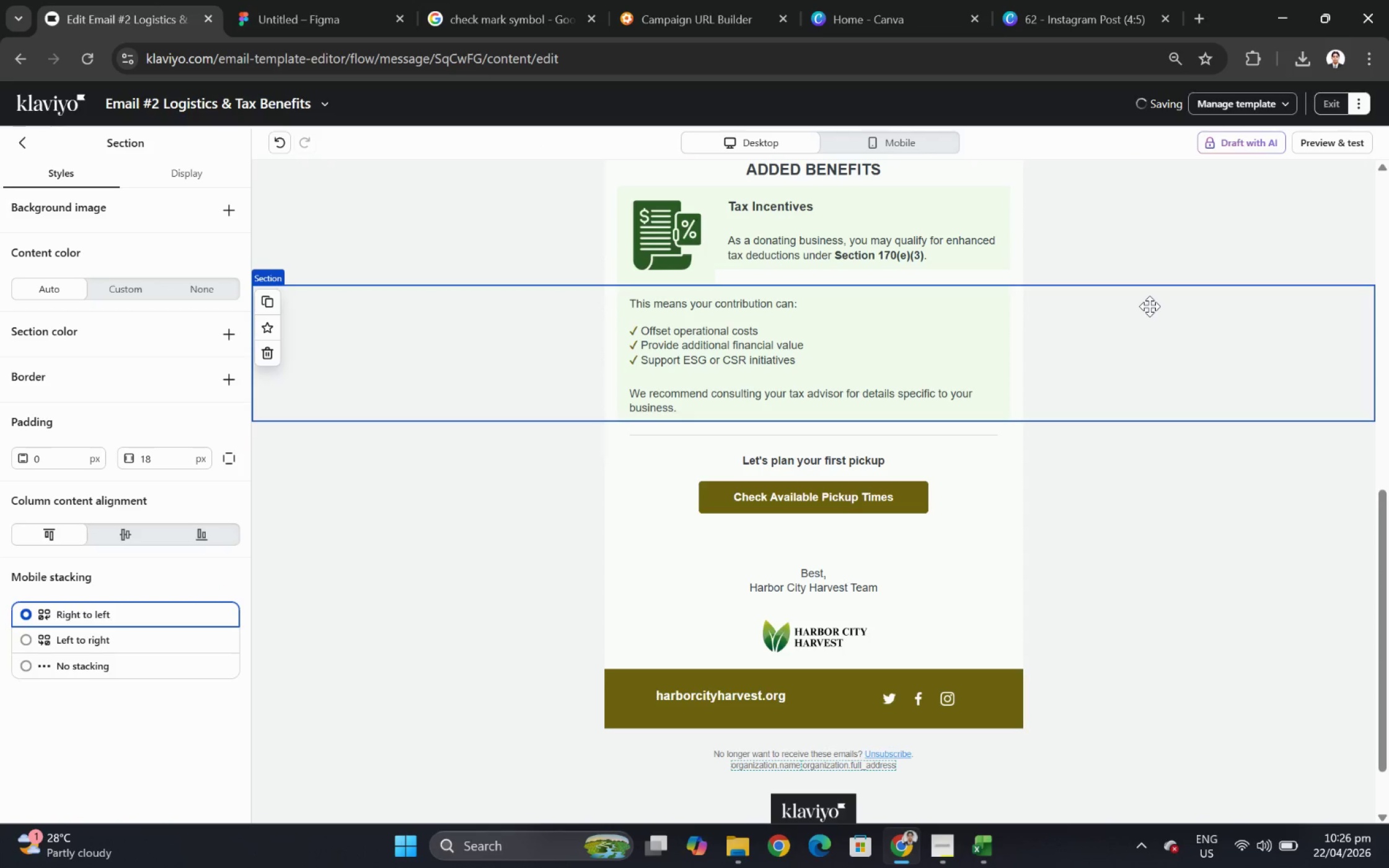 
double_click([187, 448])
 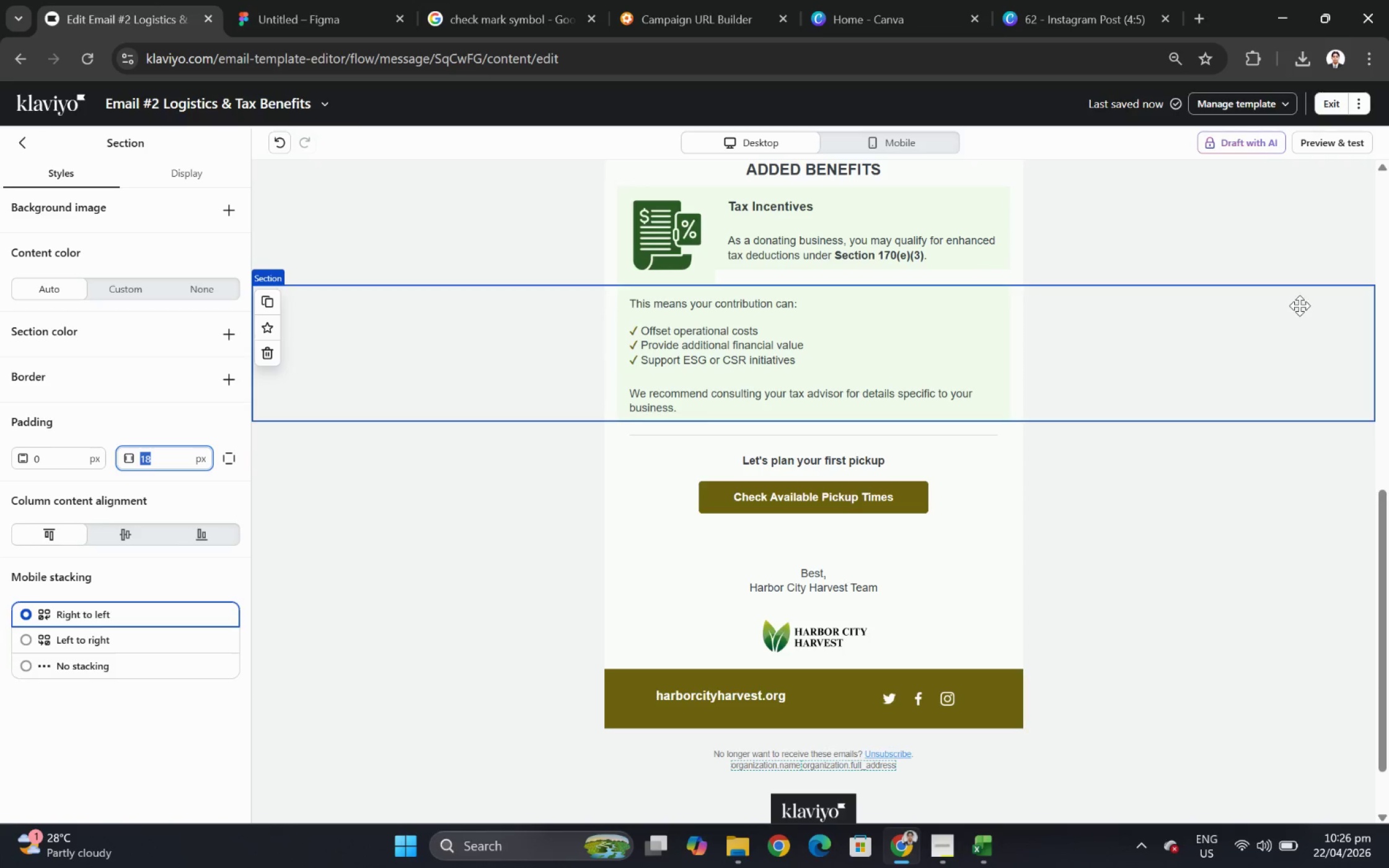 
left_click([1195, 331])
 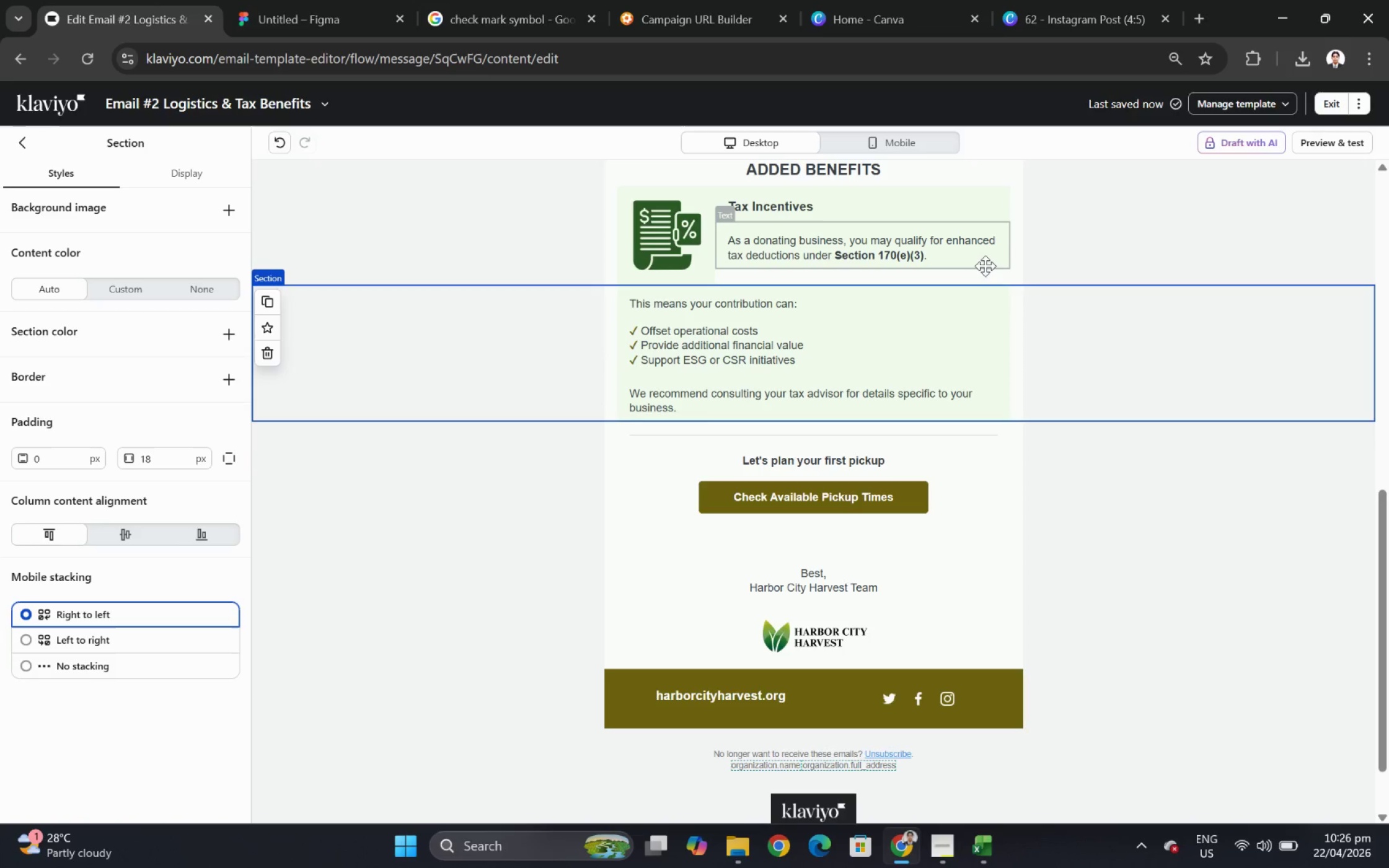 
double_click([980, 258])
 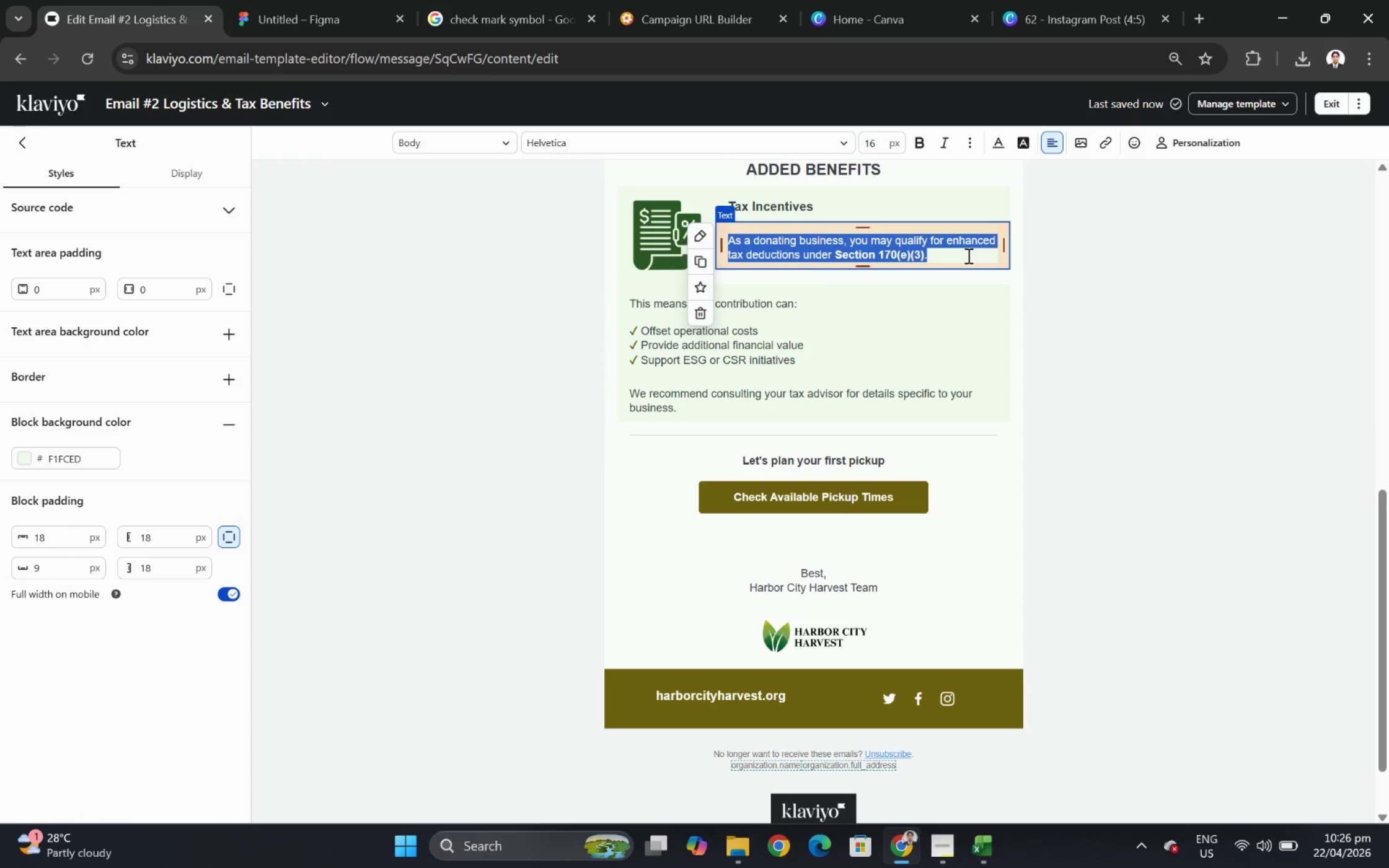 
left_click([967, 256])
 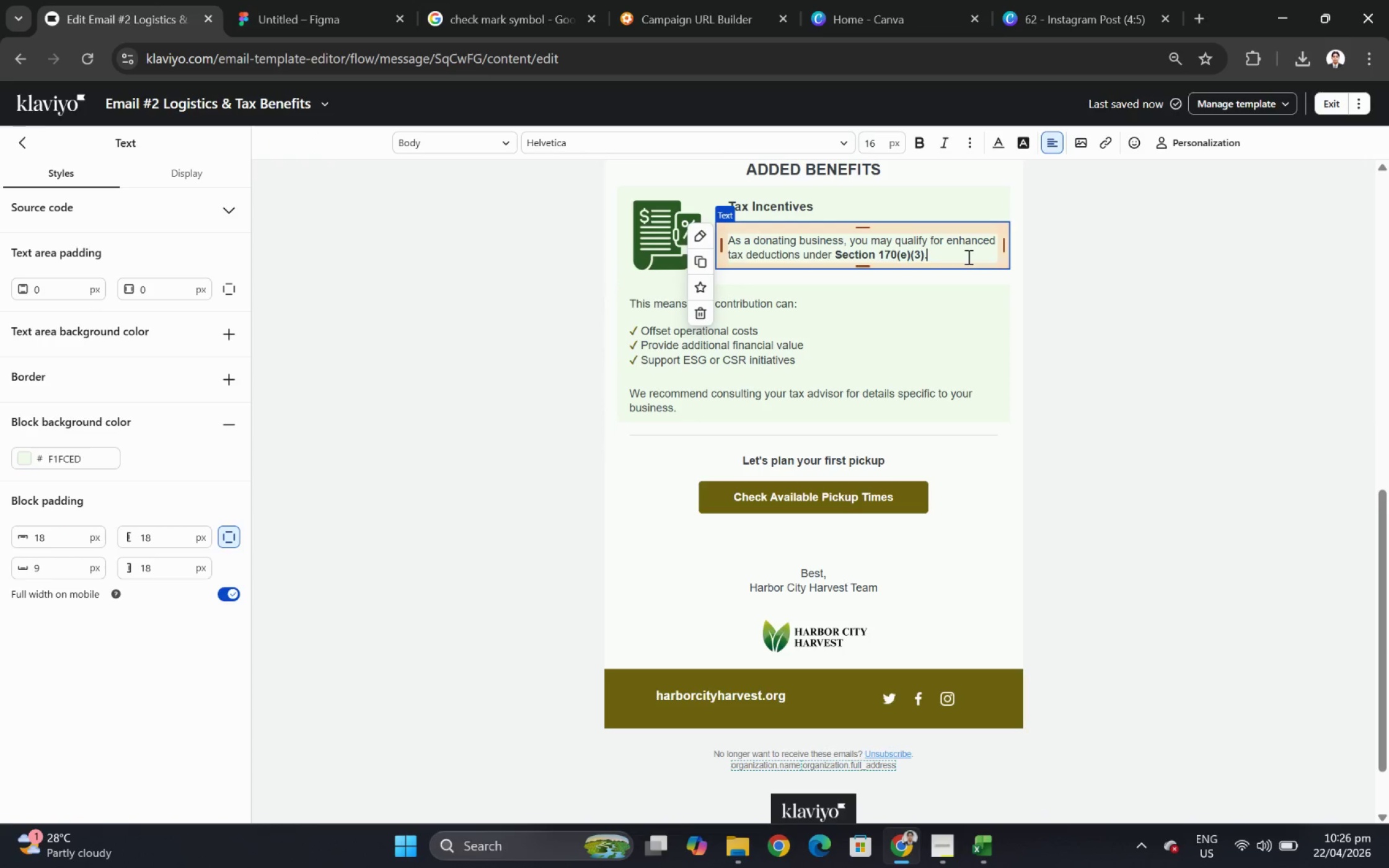 
key(Enter)
 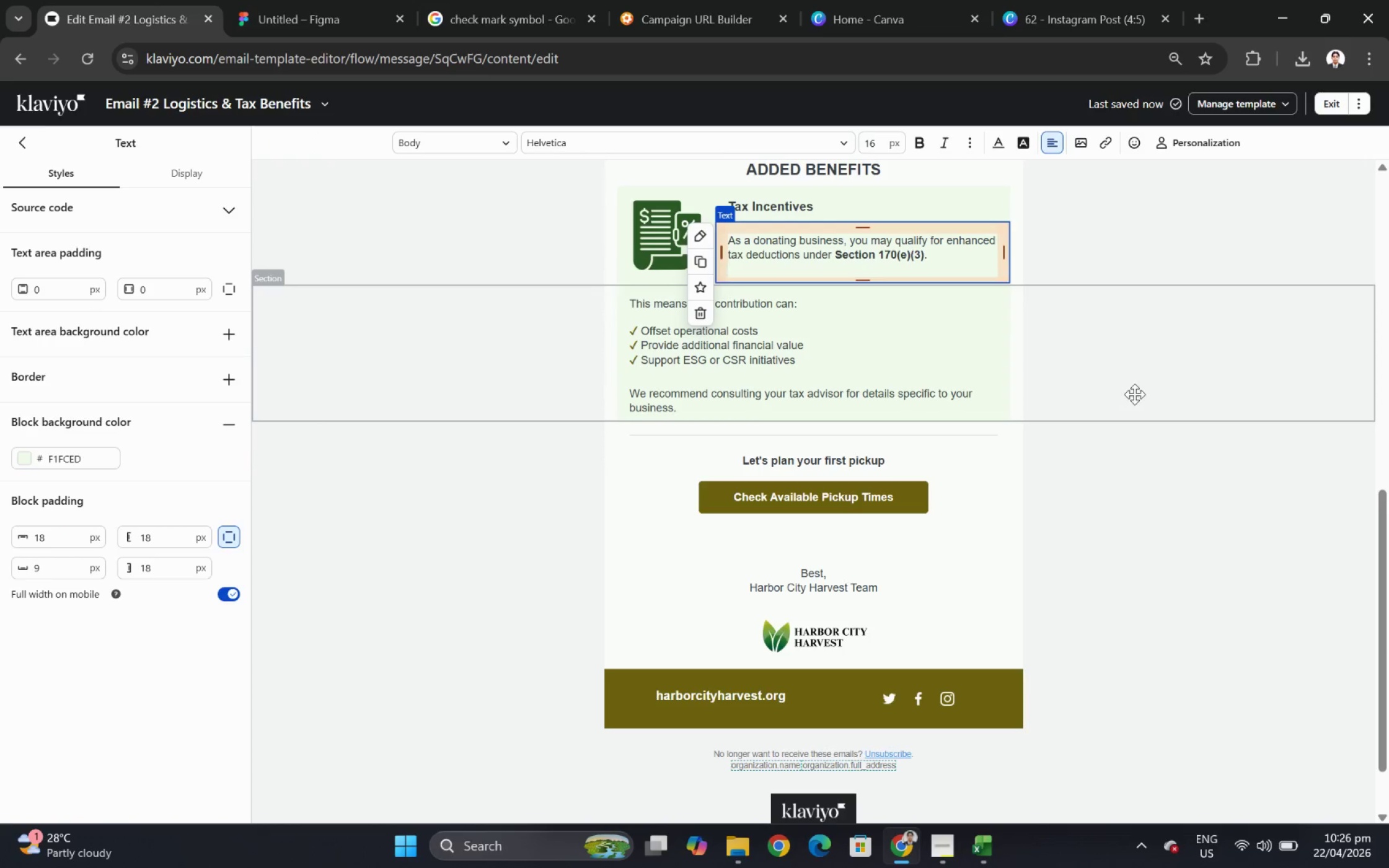 
left_click([1135, 395])
 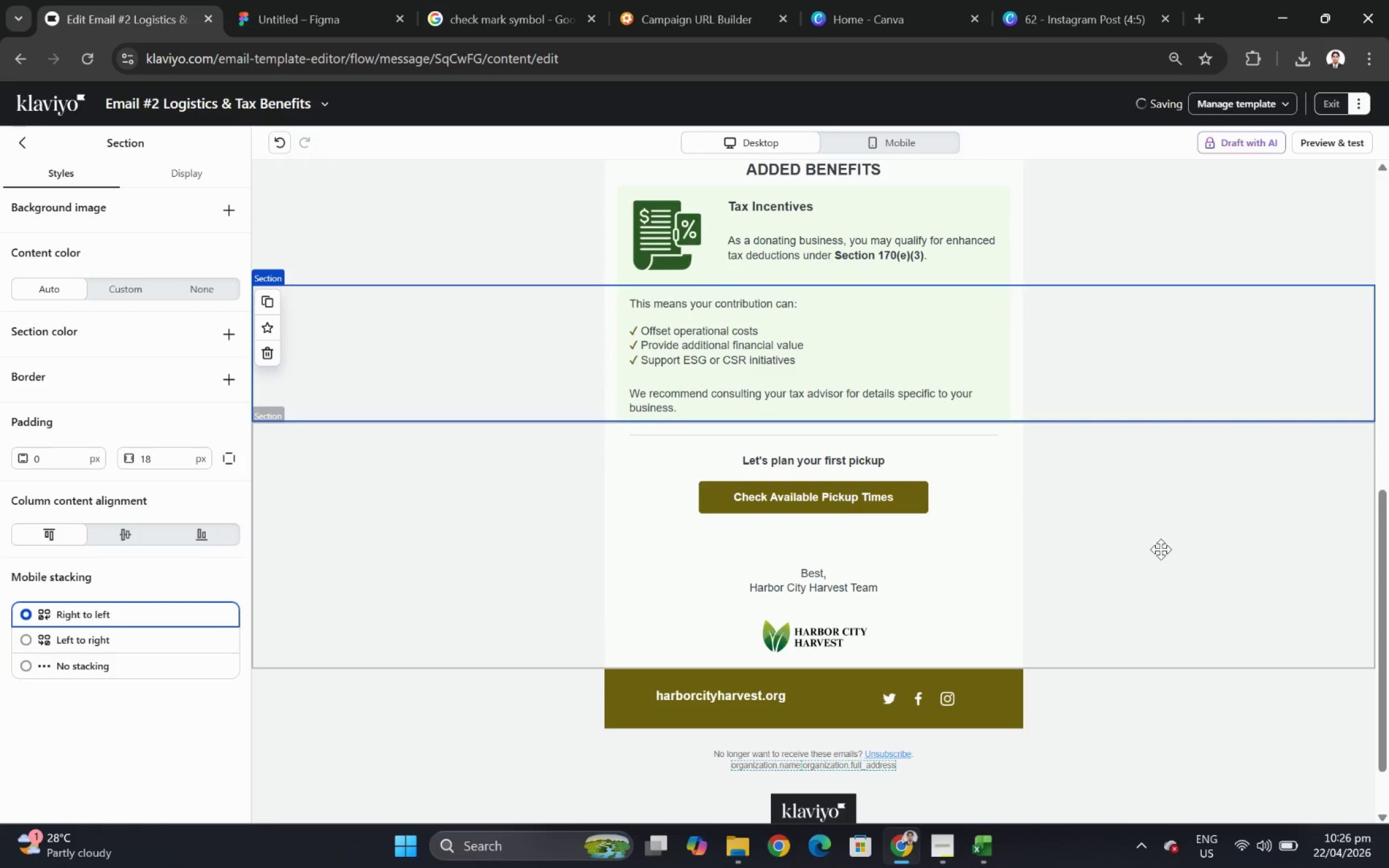 
left_click([1162, 549])
 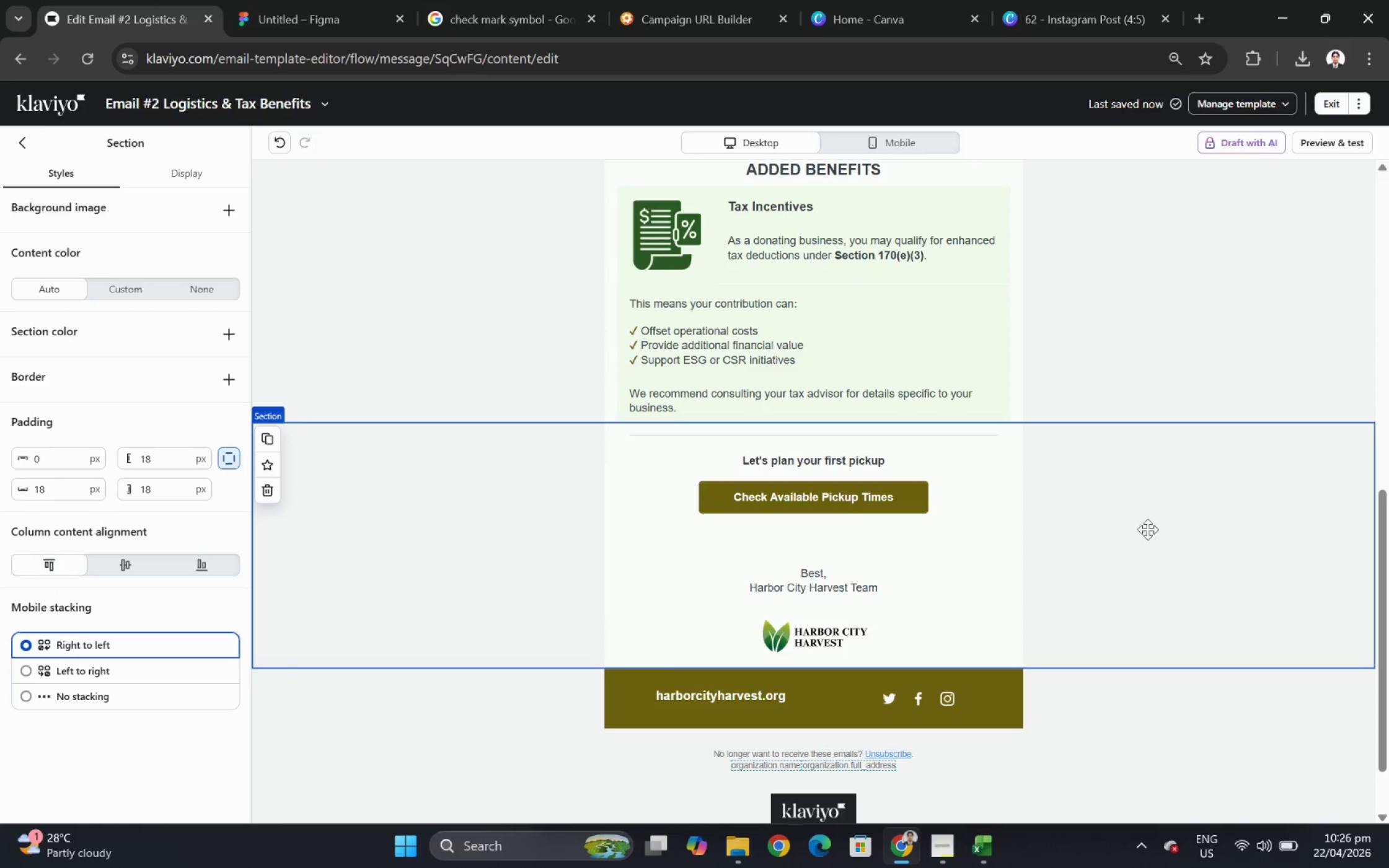 
hold_key(key=ControlLeft, duration=0.53)
scroll: coordinate [1254, 346], scroll_direction: up, amount: 4.0
 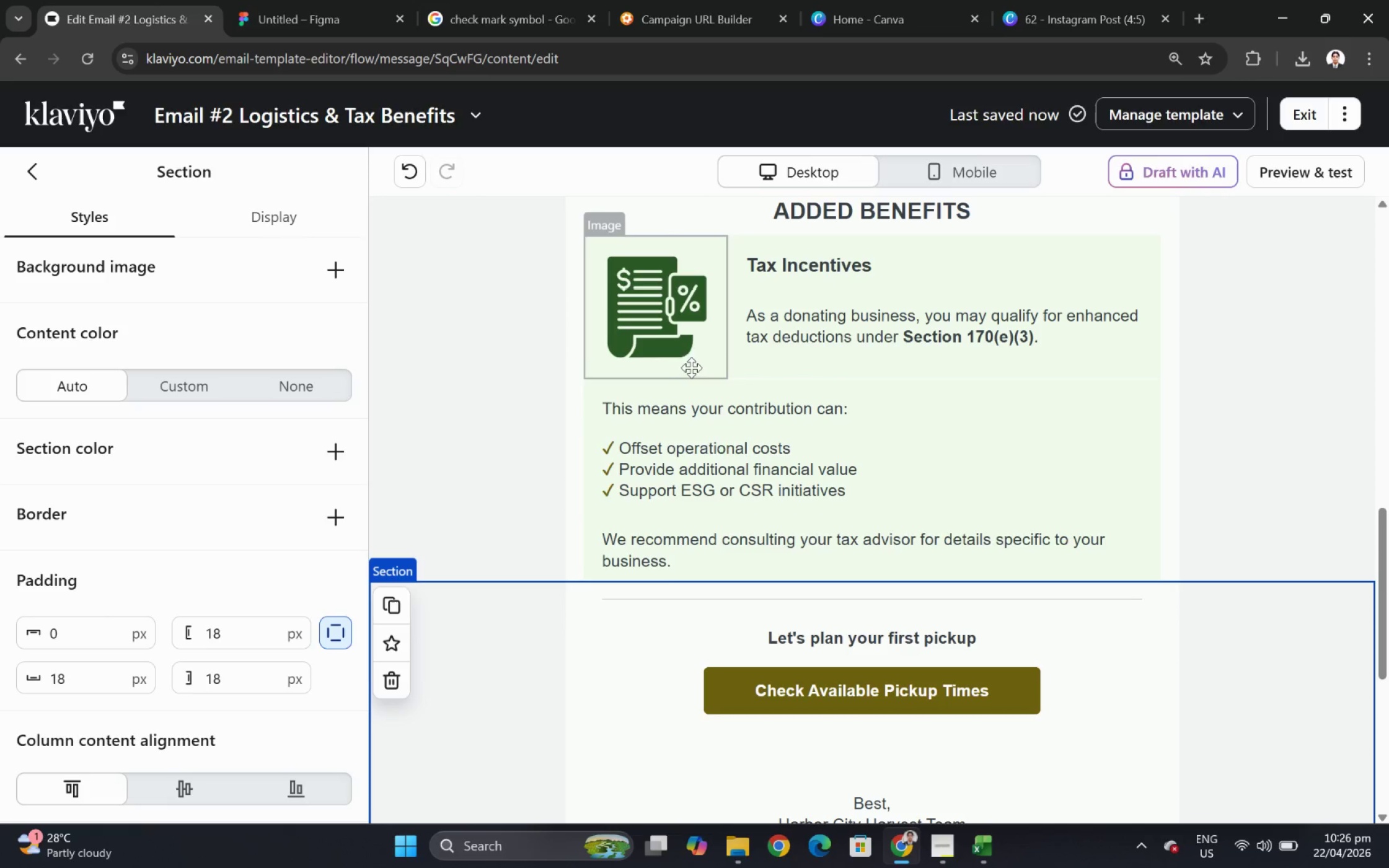 
left_click([831, 357])
 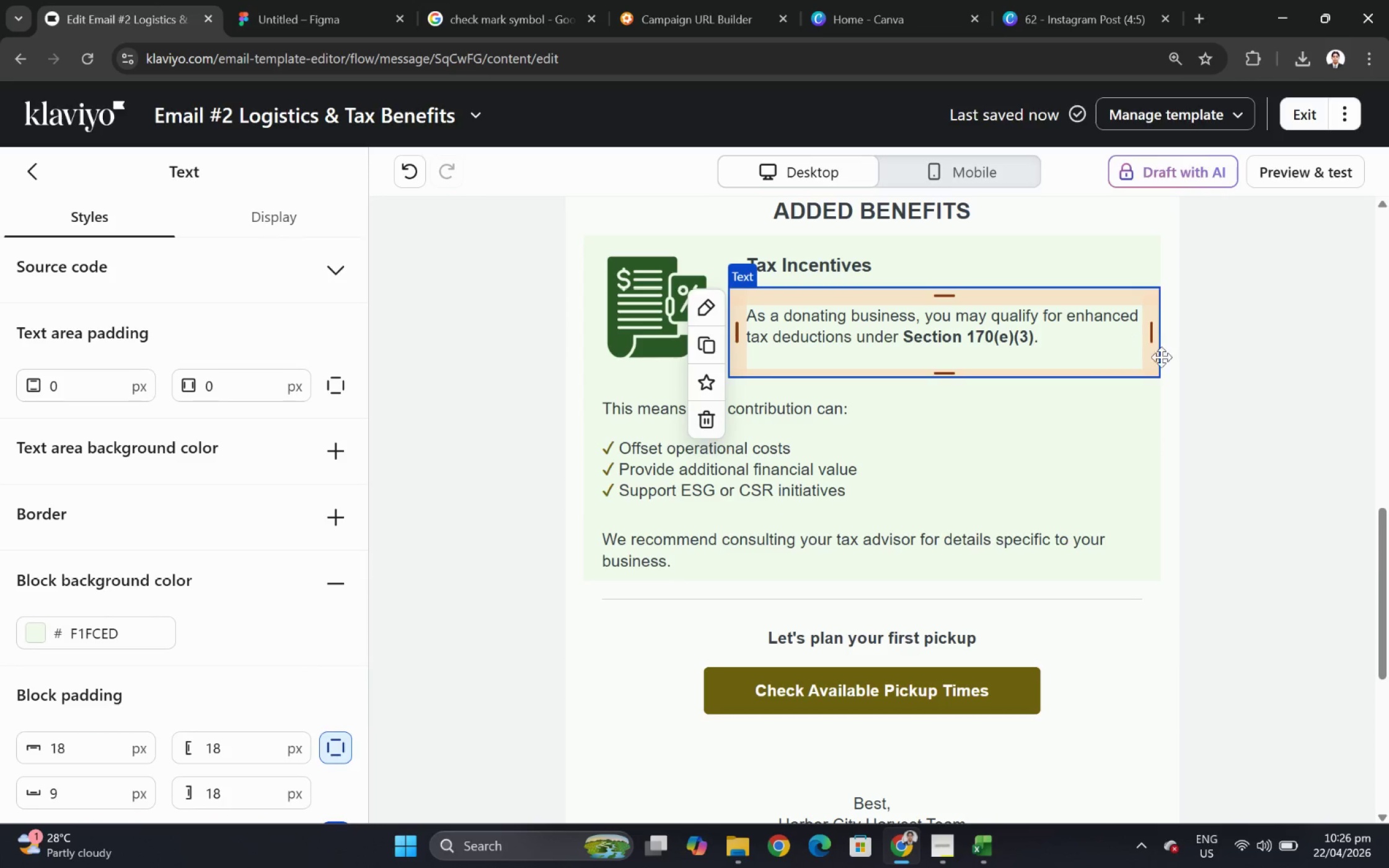 
left_click([1241, 409])
 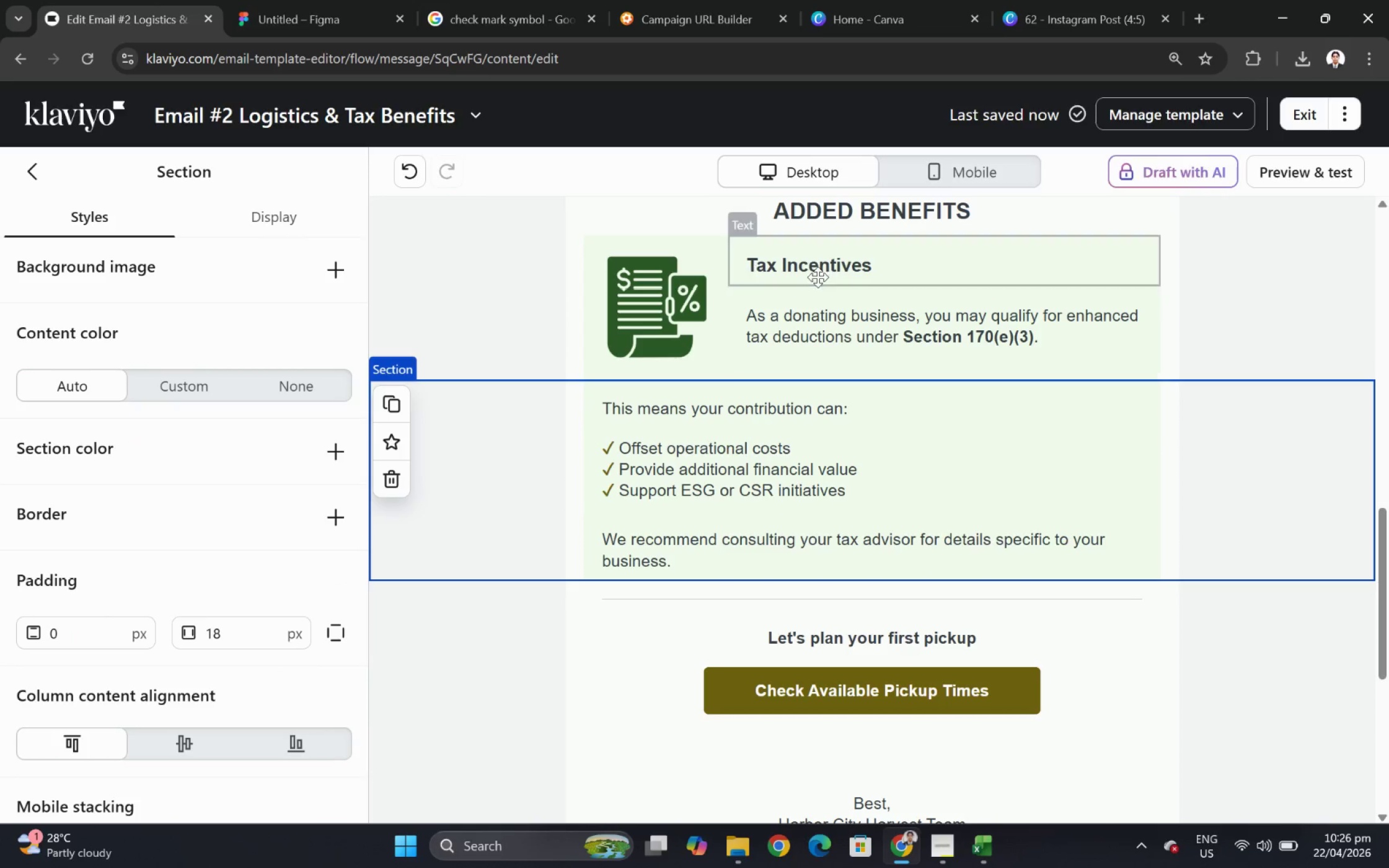 
left_click([818, 358])
 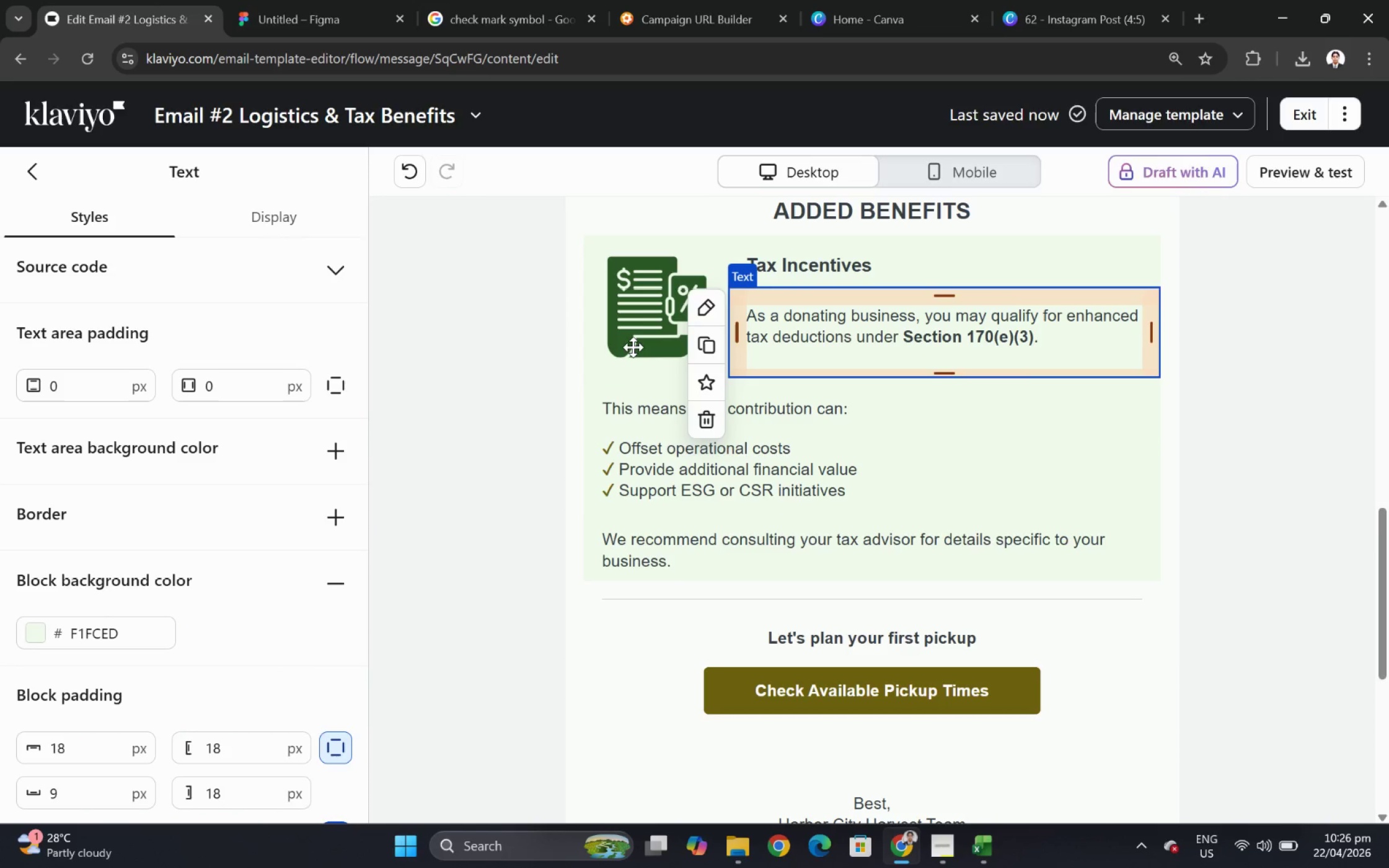 
left_click([621, 342])
 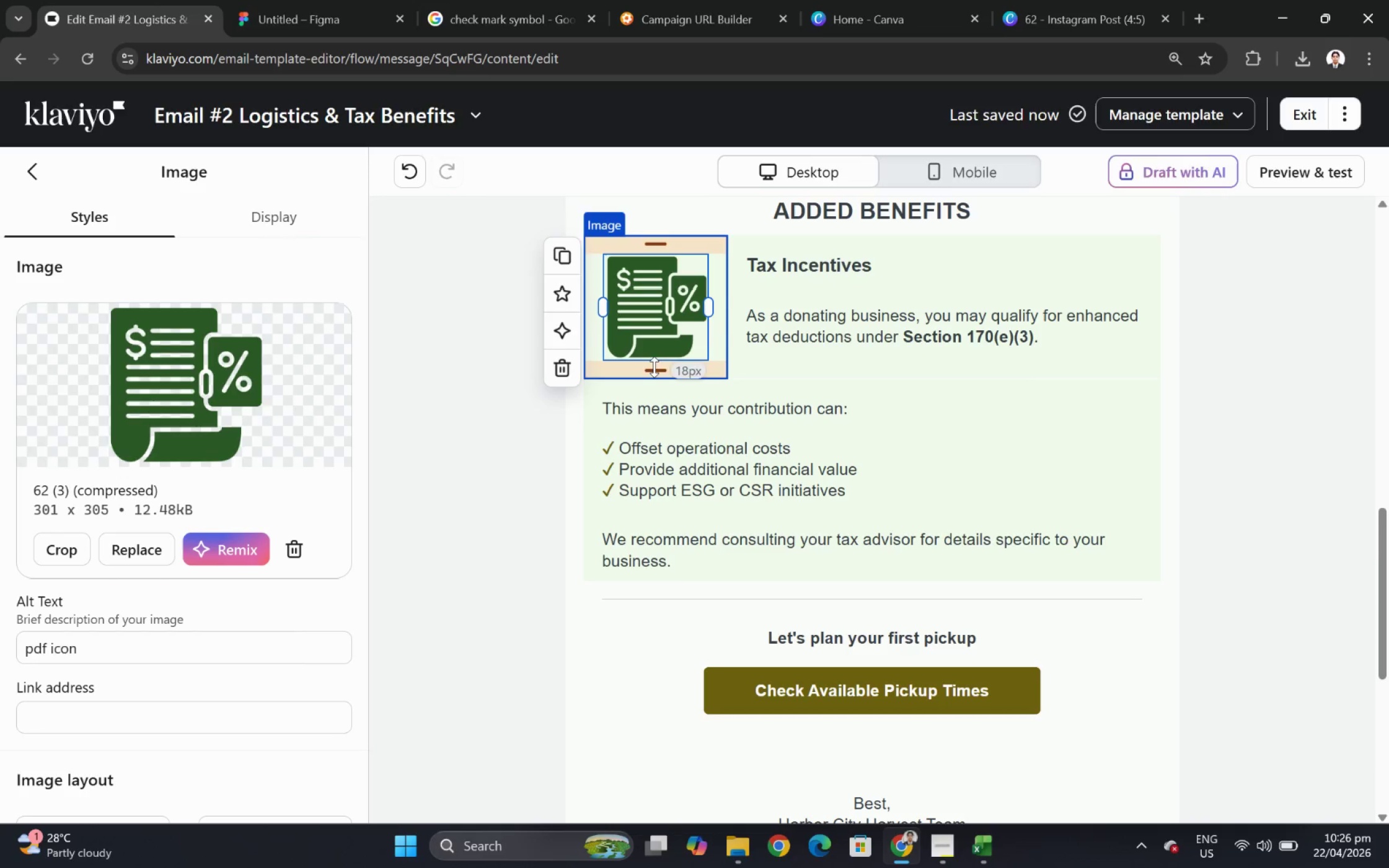 
left_click_drag(start_coordinate=[655, 370], to_coordinate=[654, 366])
 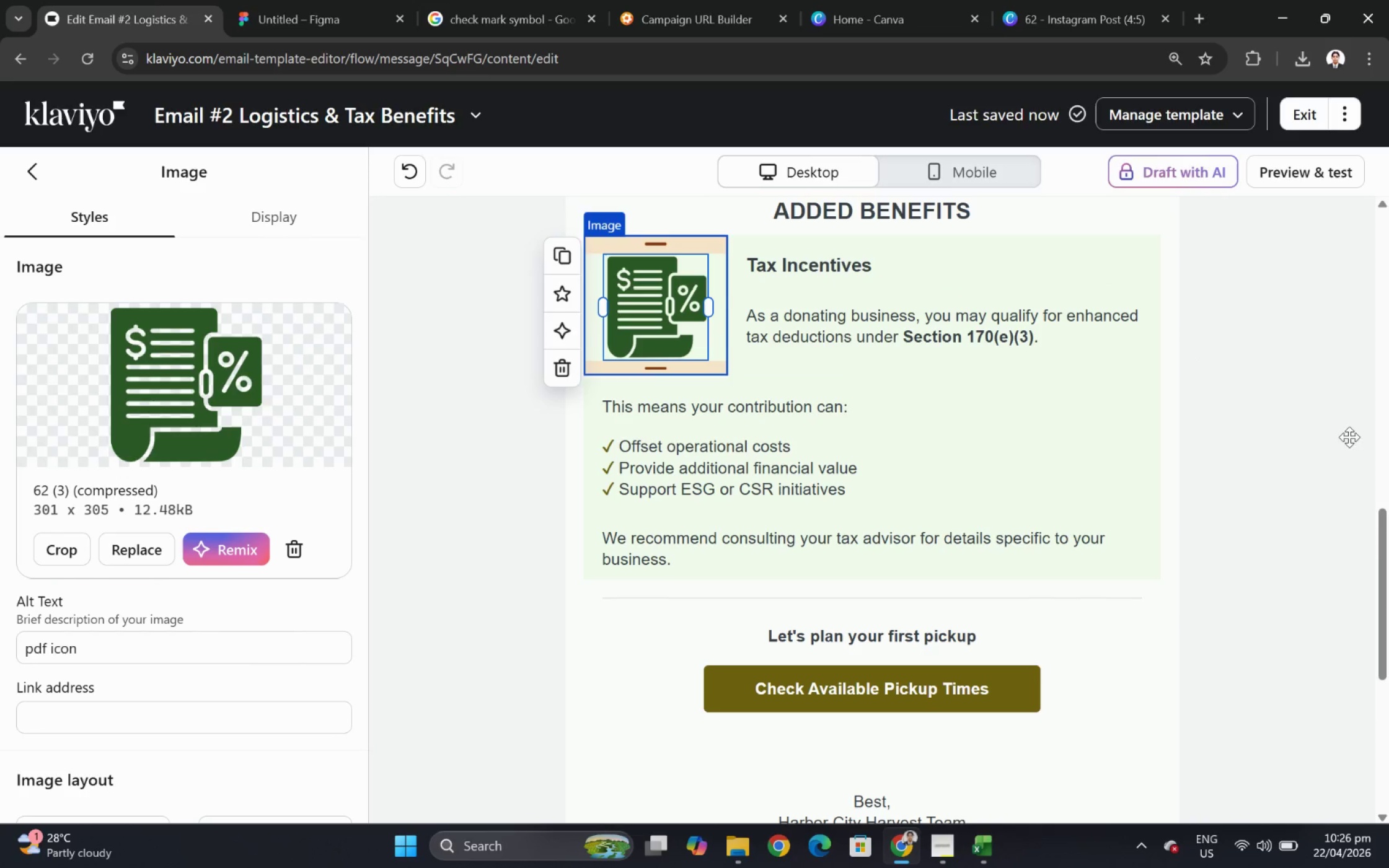 
left_click([1298, 434])
 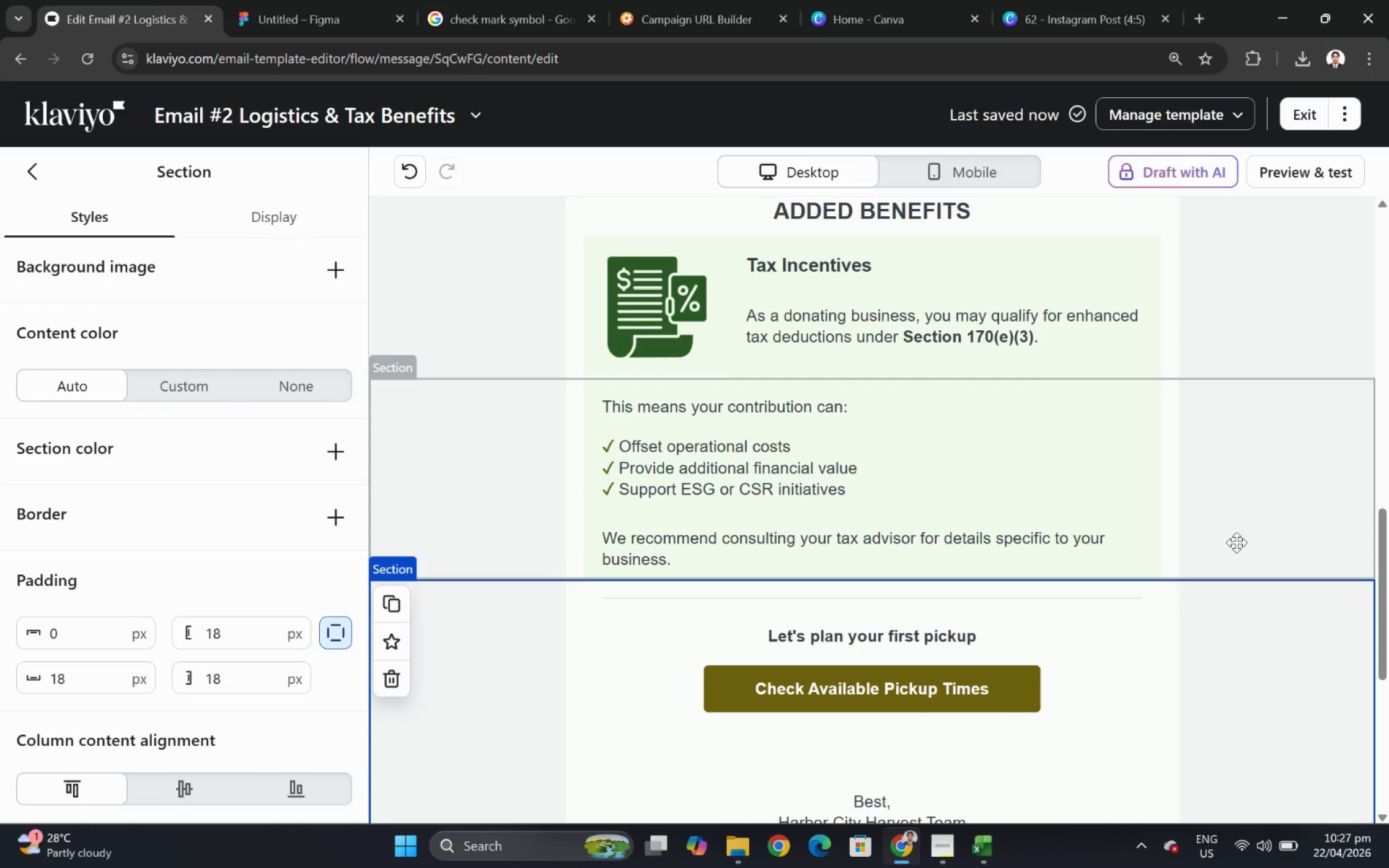 
hold_key(key=ControlLeft, duration=0.67)
scroll: coordinate [1175, 467], scroll_direction: down, amount: 4.0
 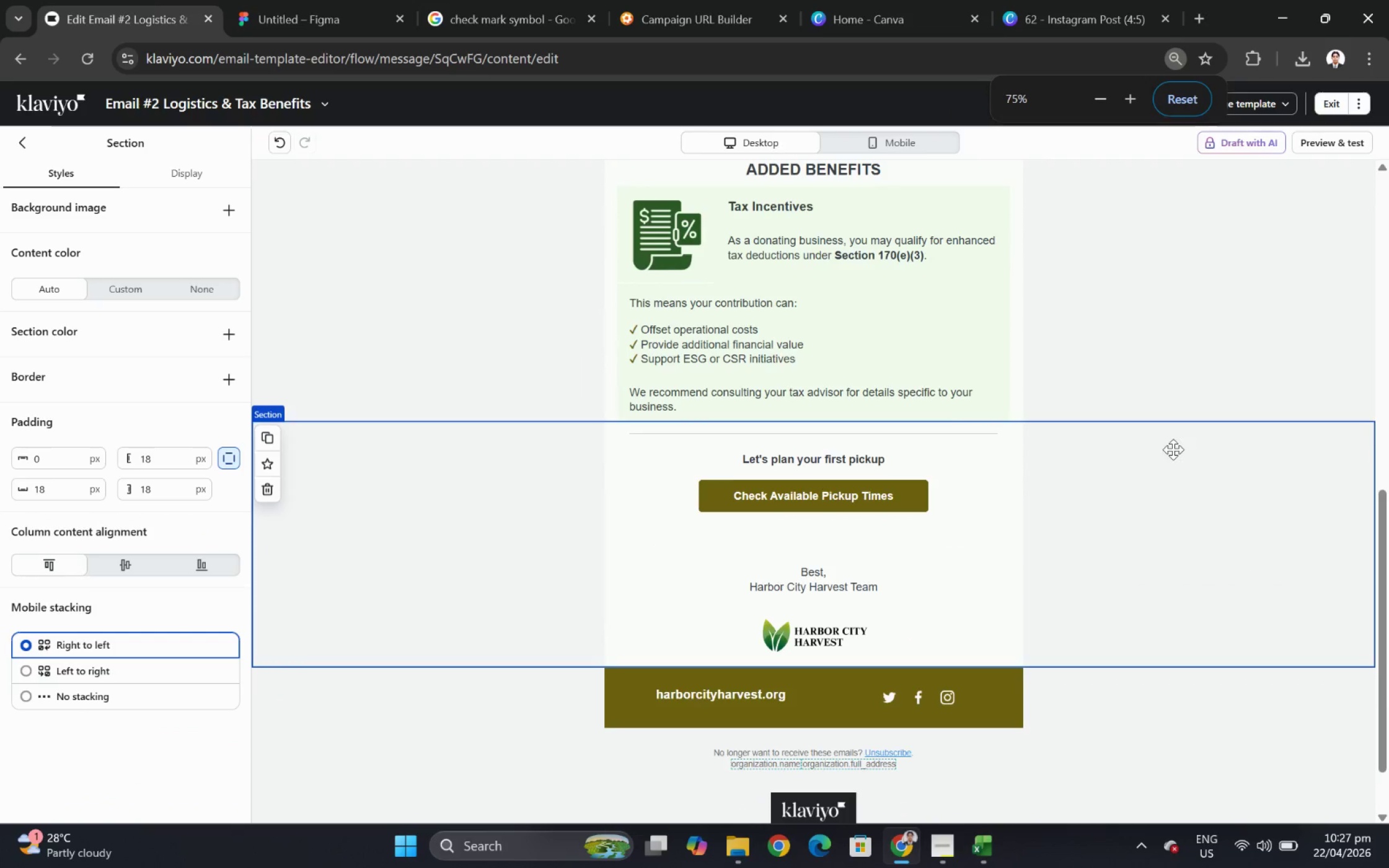 
scroll: coordinate [1175, 453], scroll_direction: up, amount: 2.0
 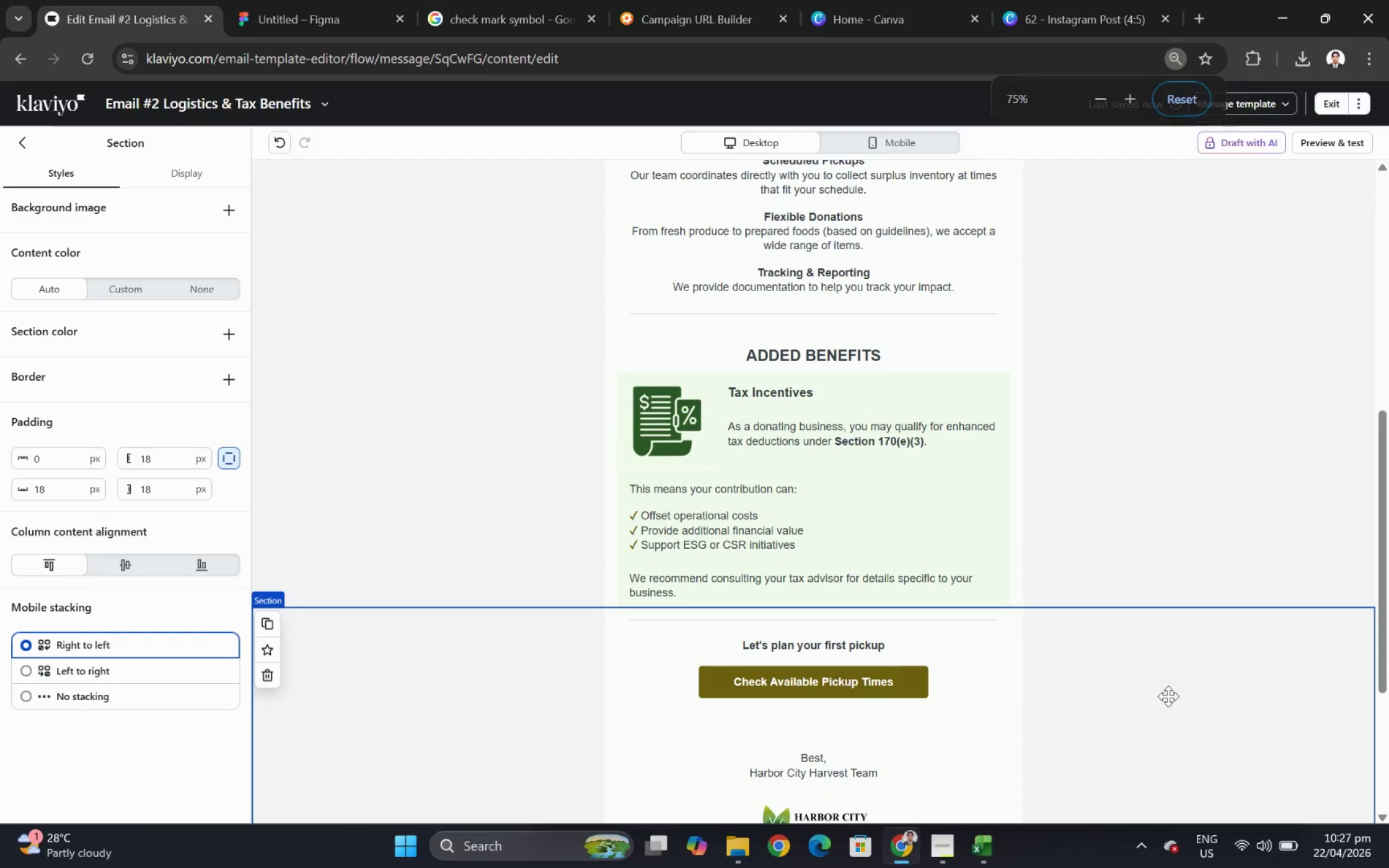 
left_click([1156, 692])
 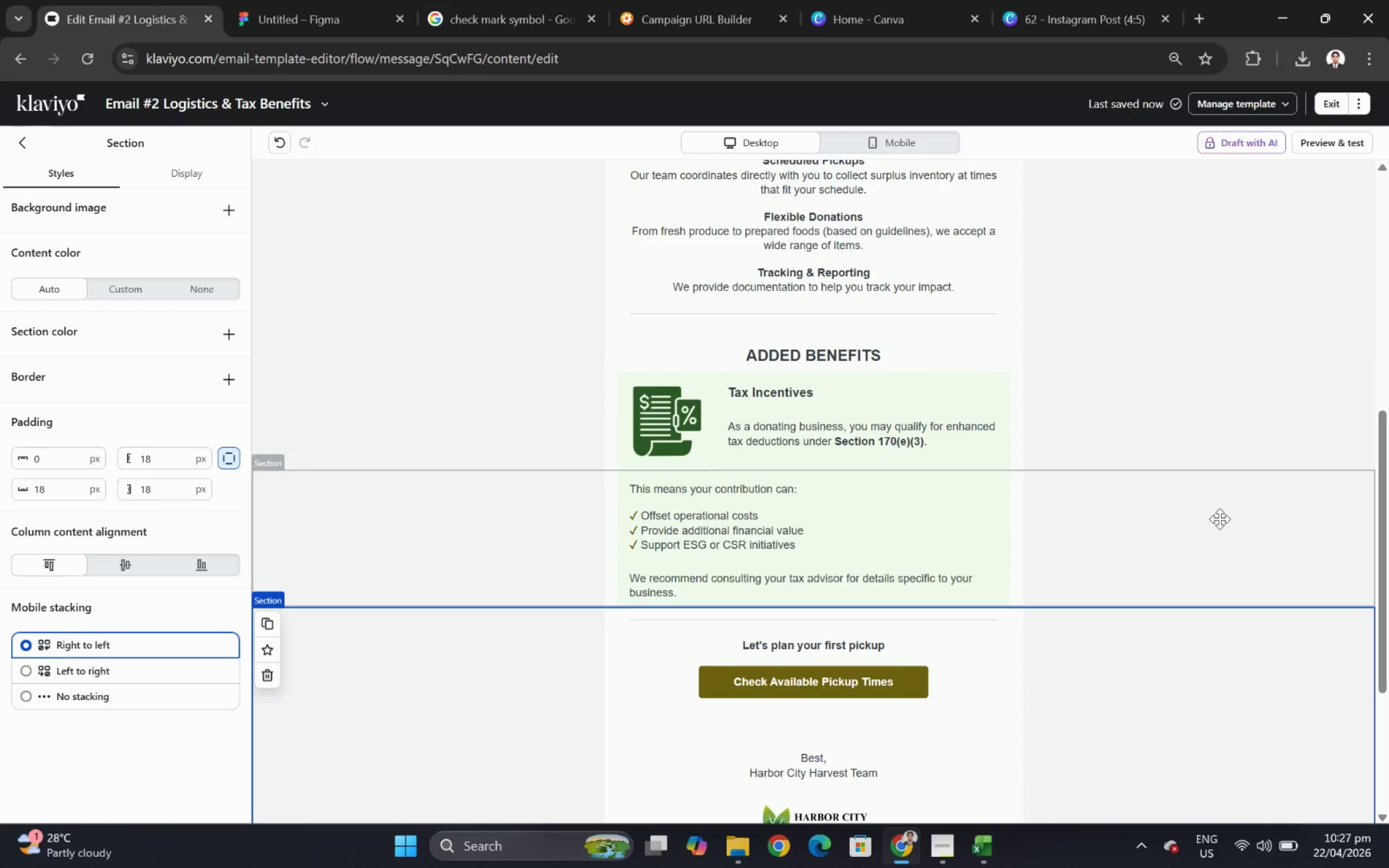 
wait(21.02)
 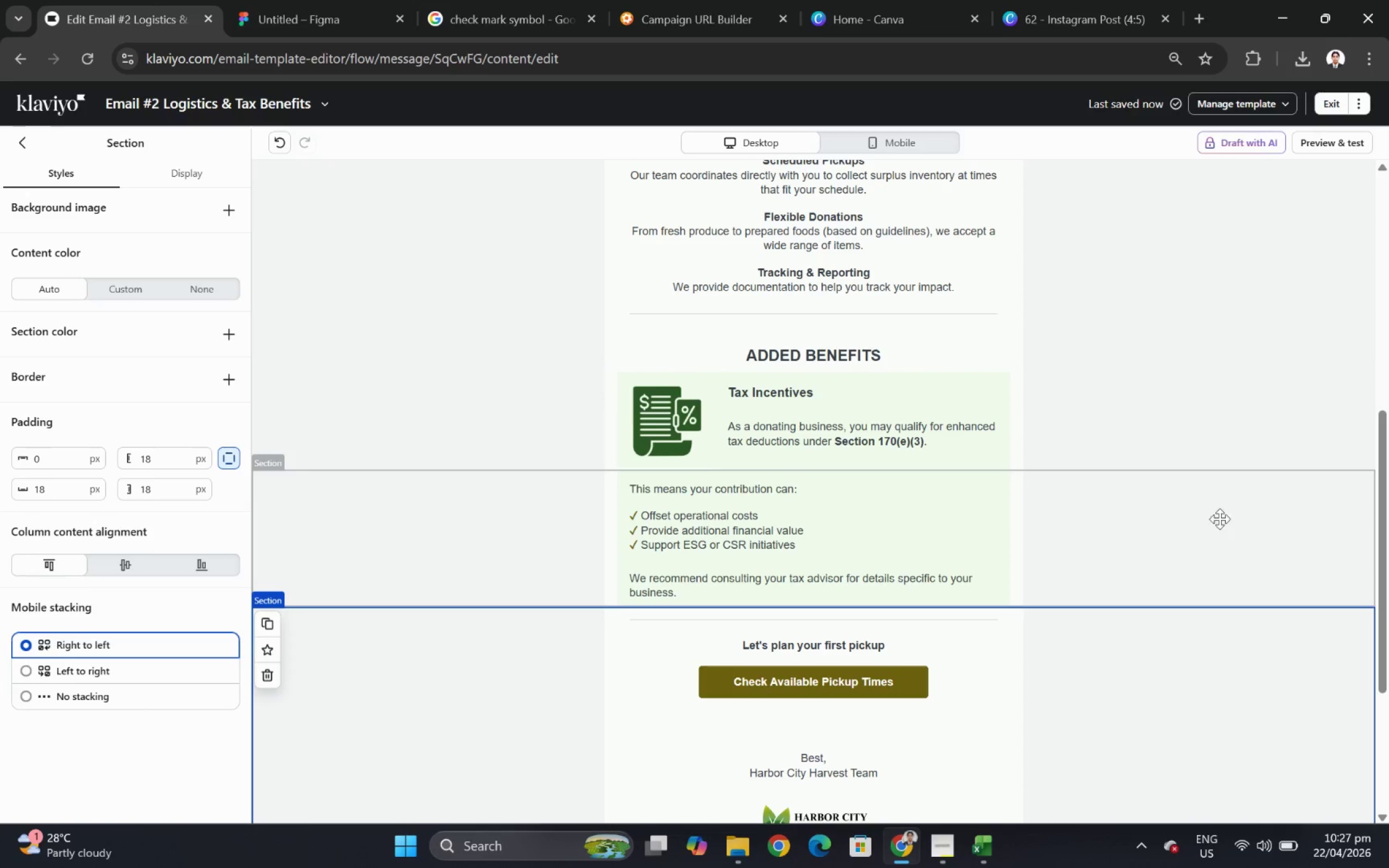 
left_click([1078, 702])
 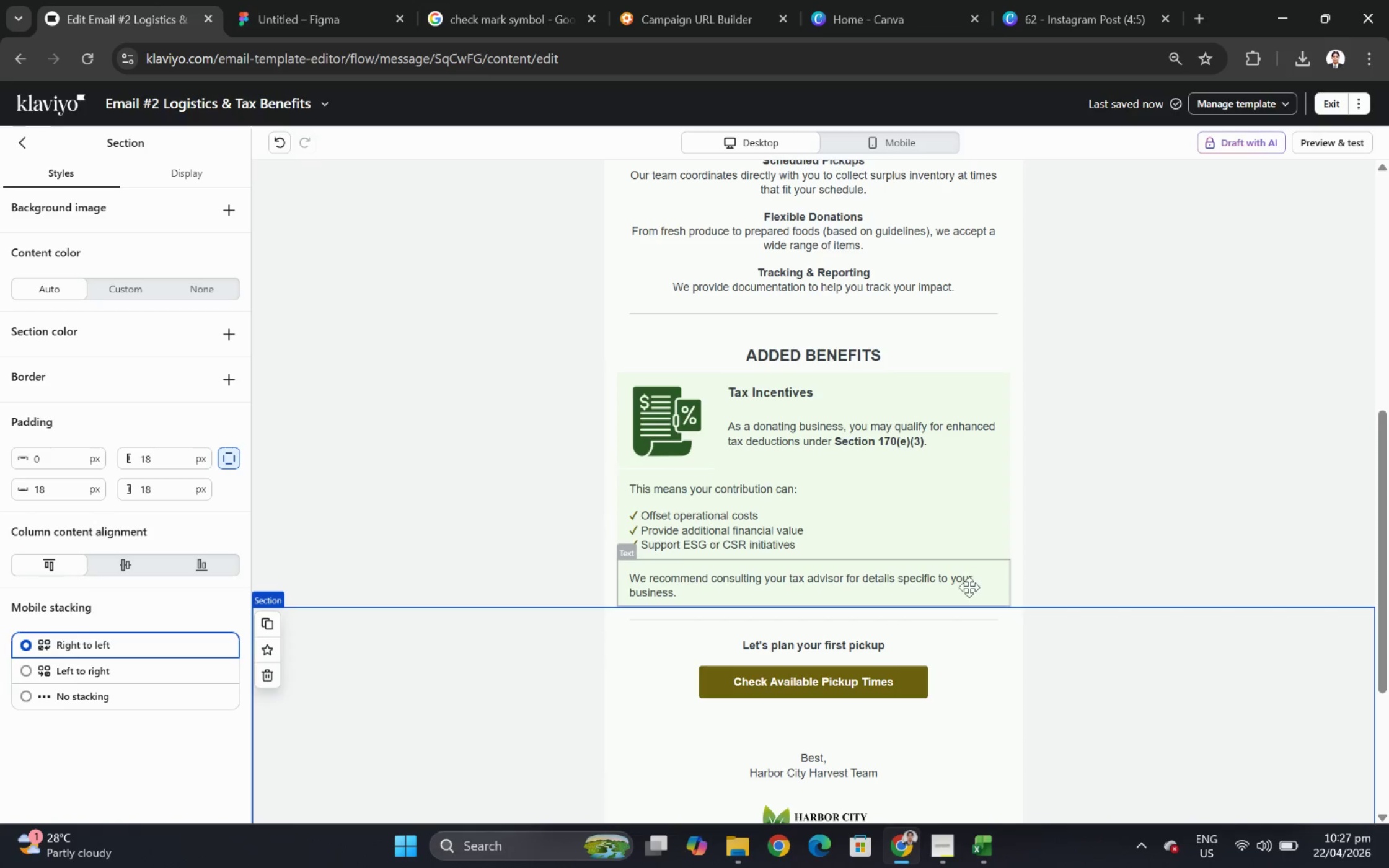 
left_click([394, 556])
 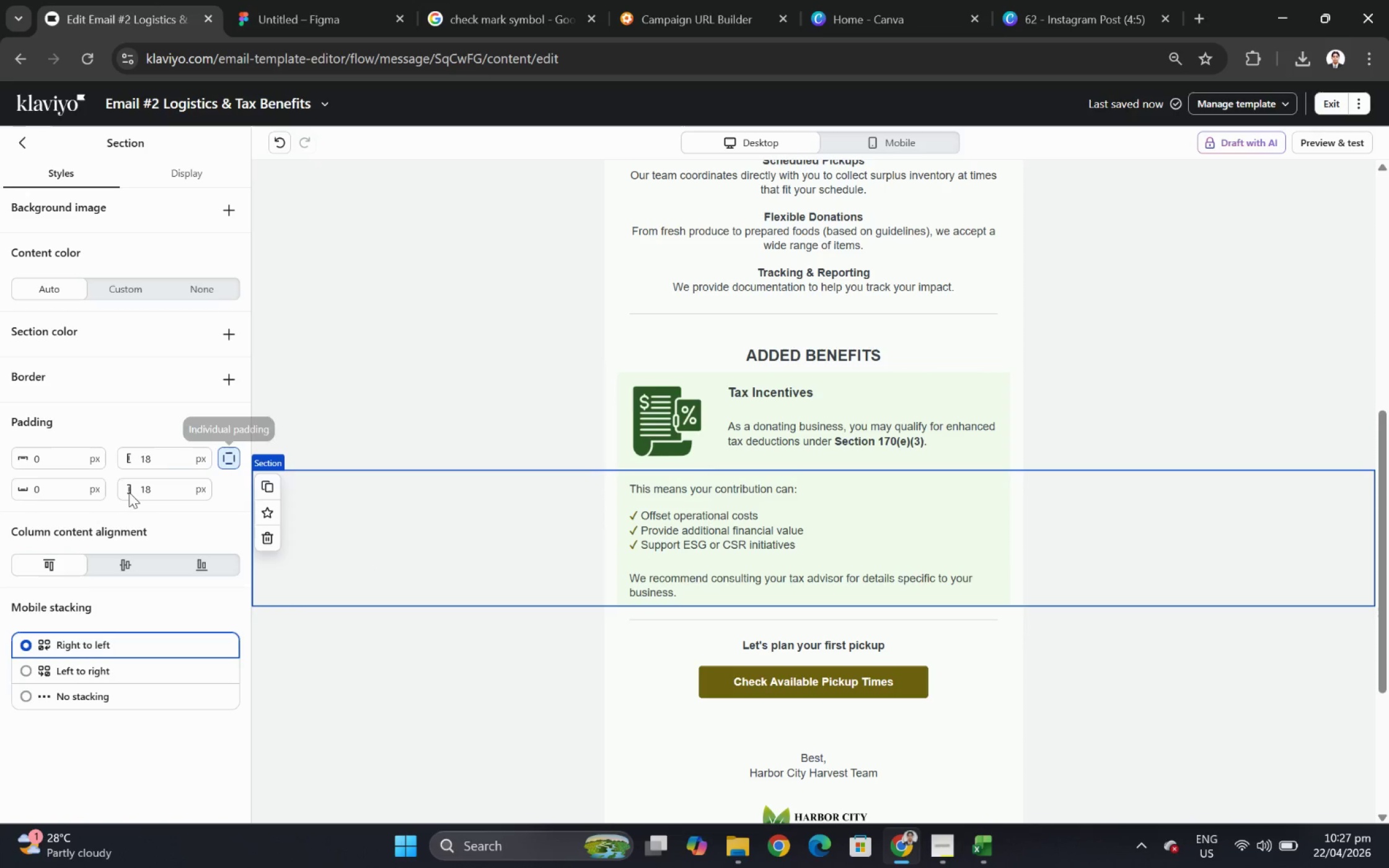 
double_click([66, 492])
 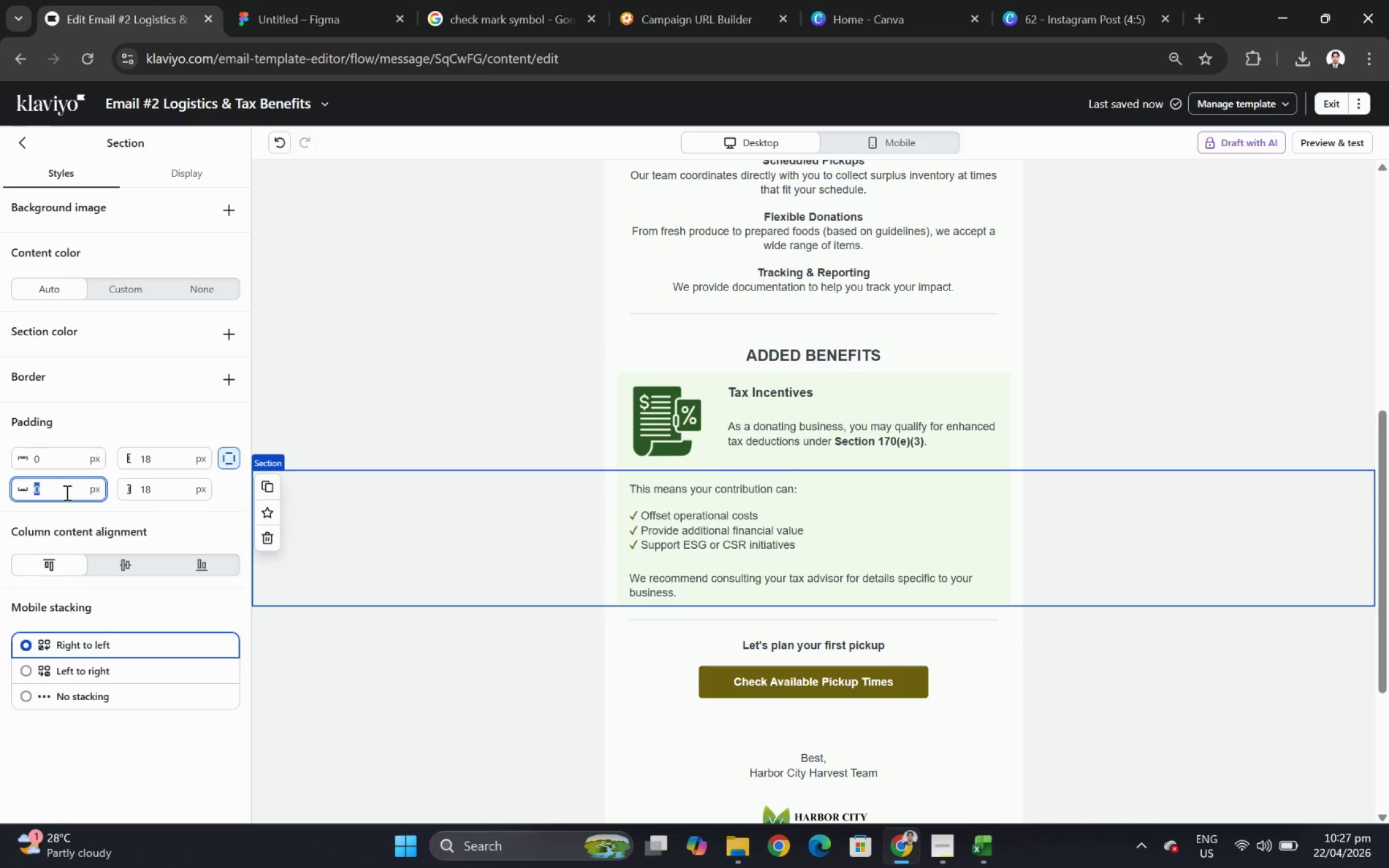 
key(Numpad9)
 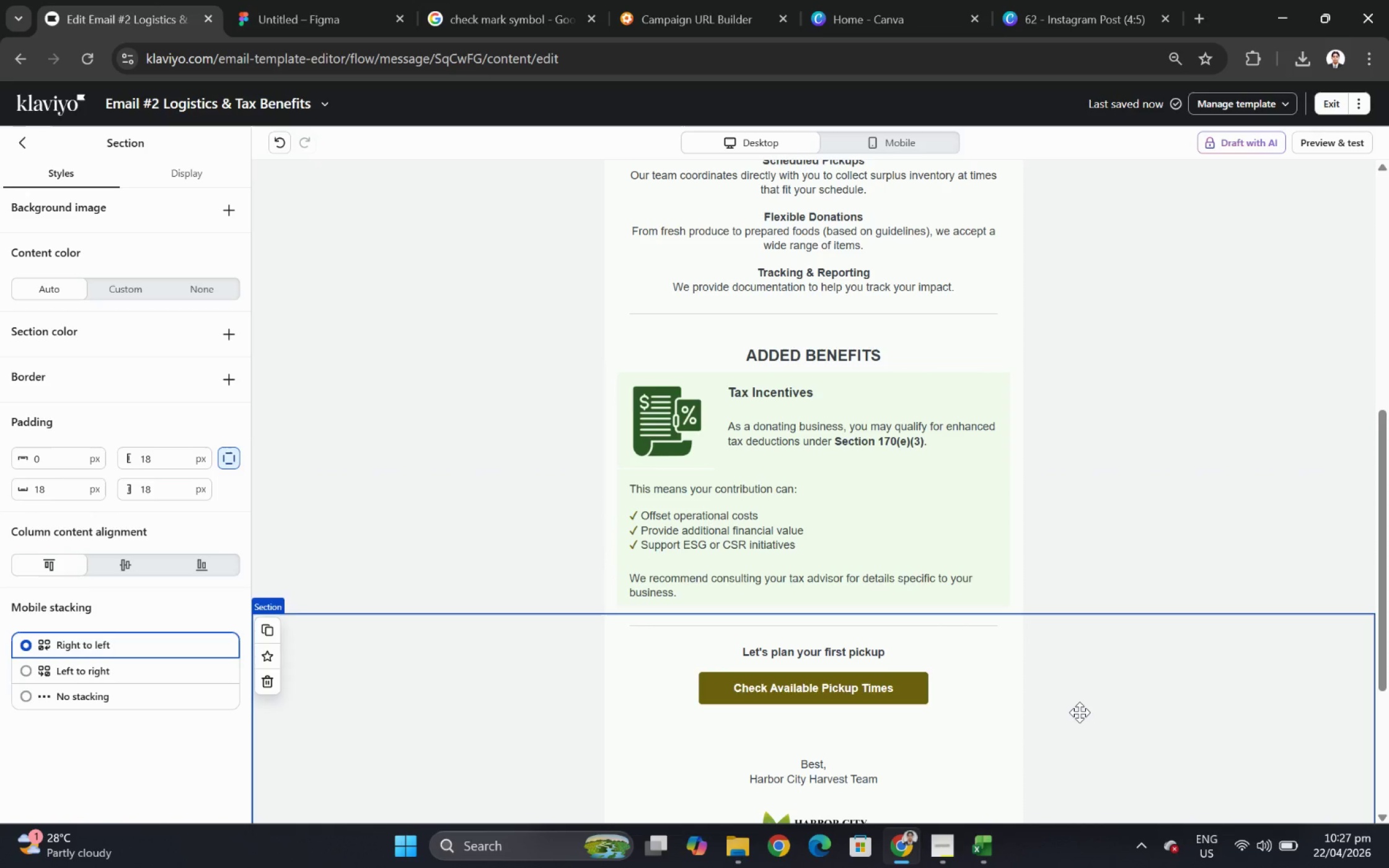 
left_click([887, 587])
 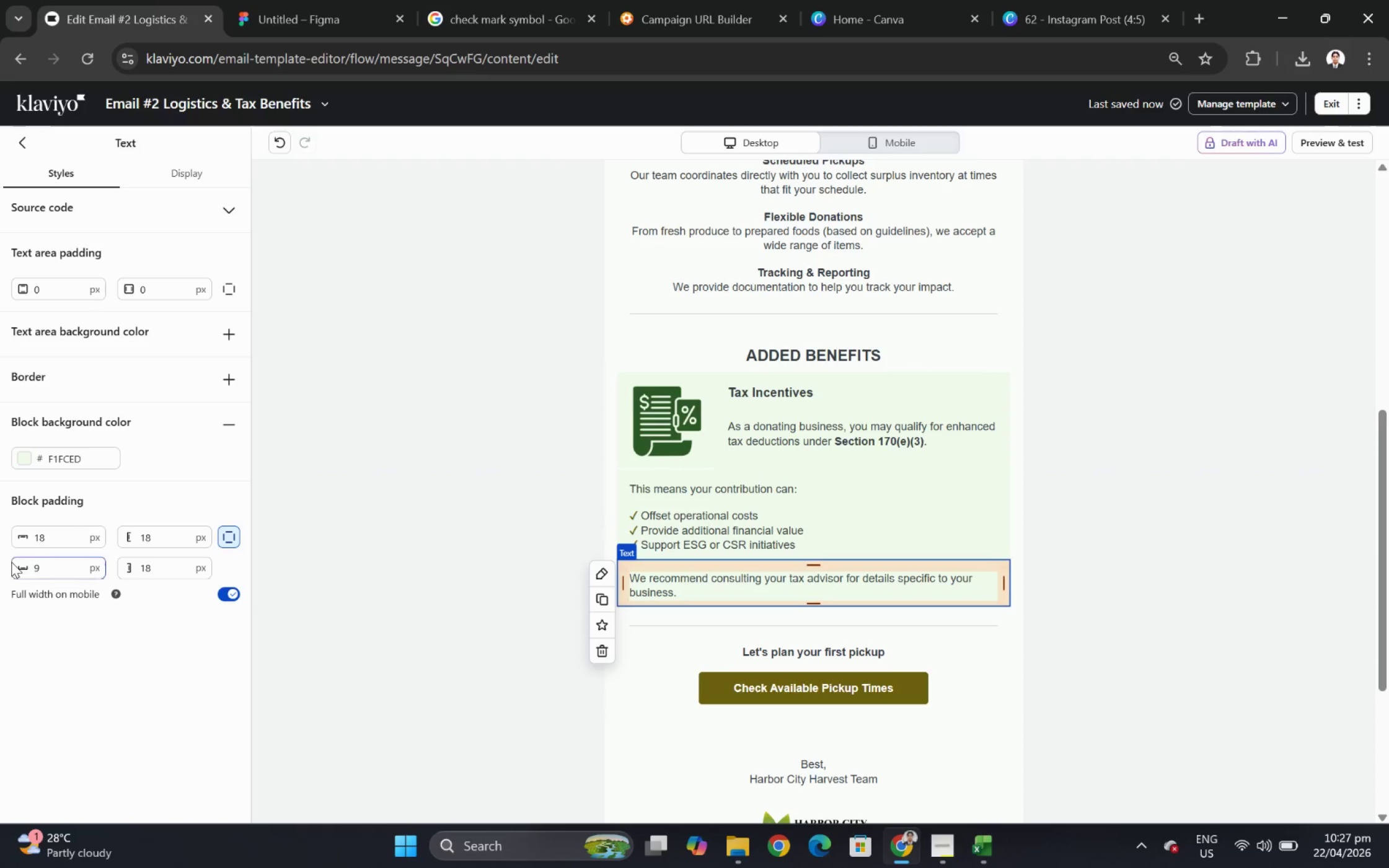 
double_click([68, 572])
 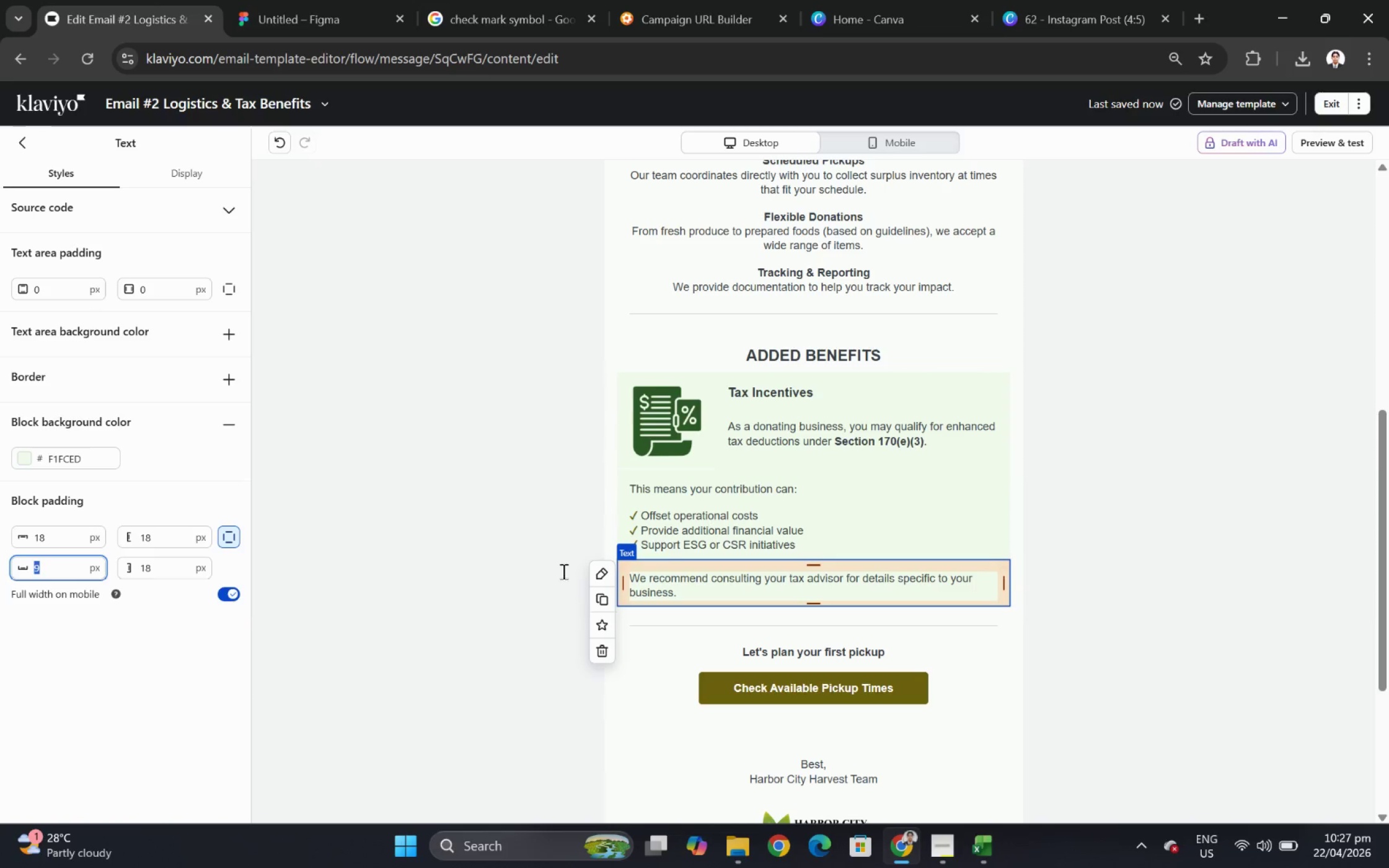 
left_click([476, 566])
 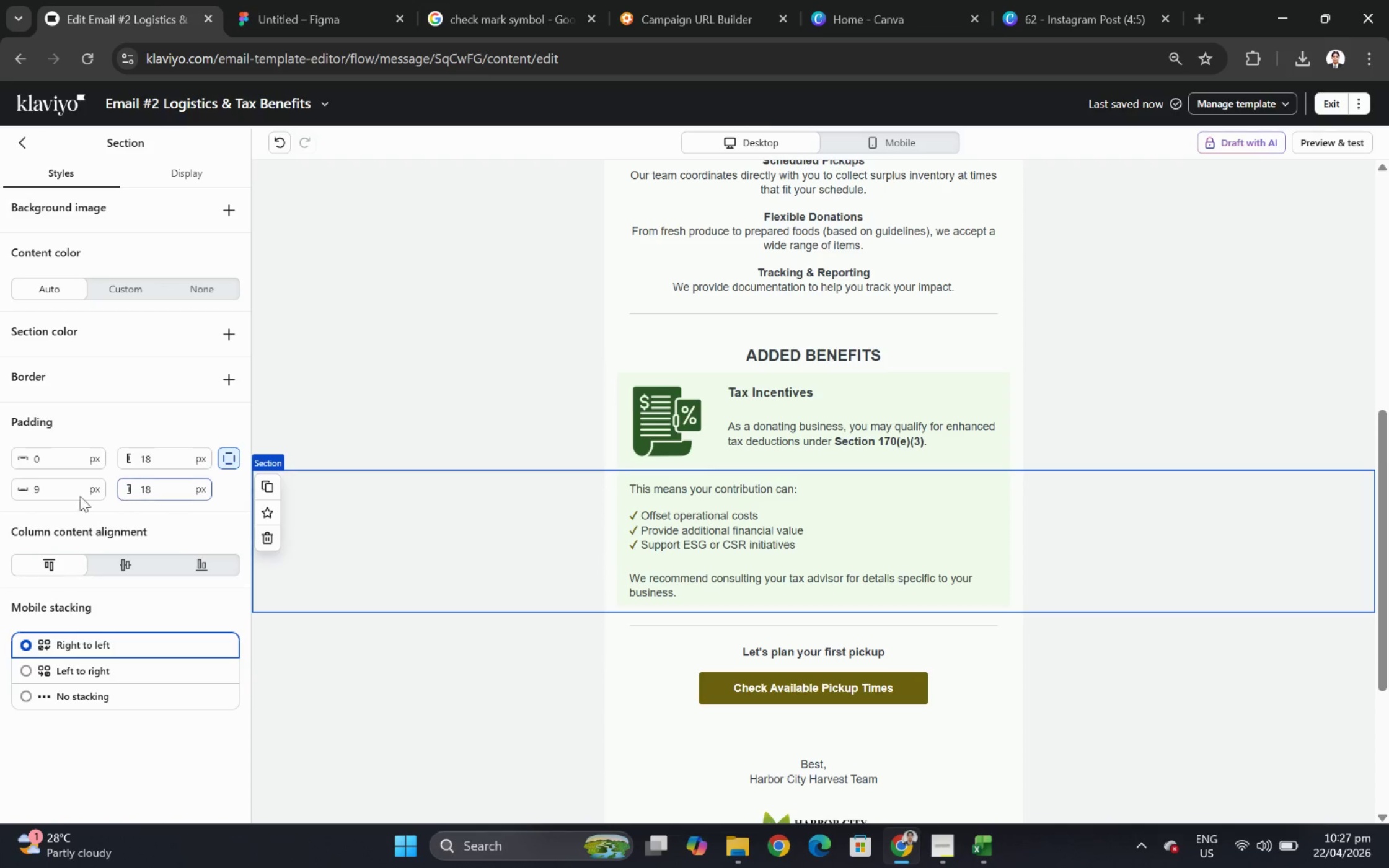 
double_click([78, 494])
 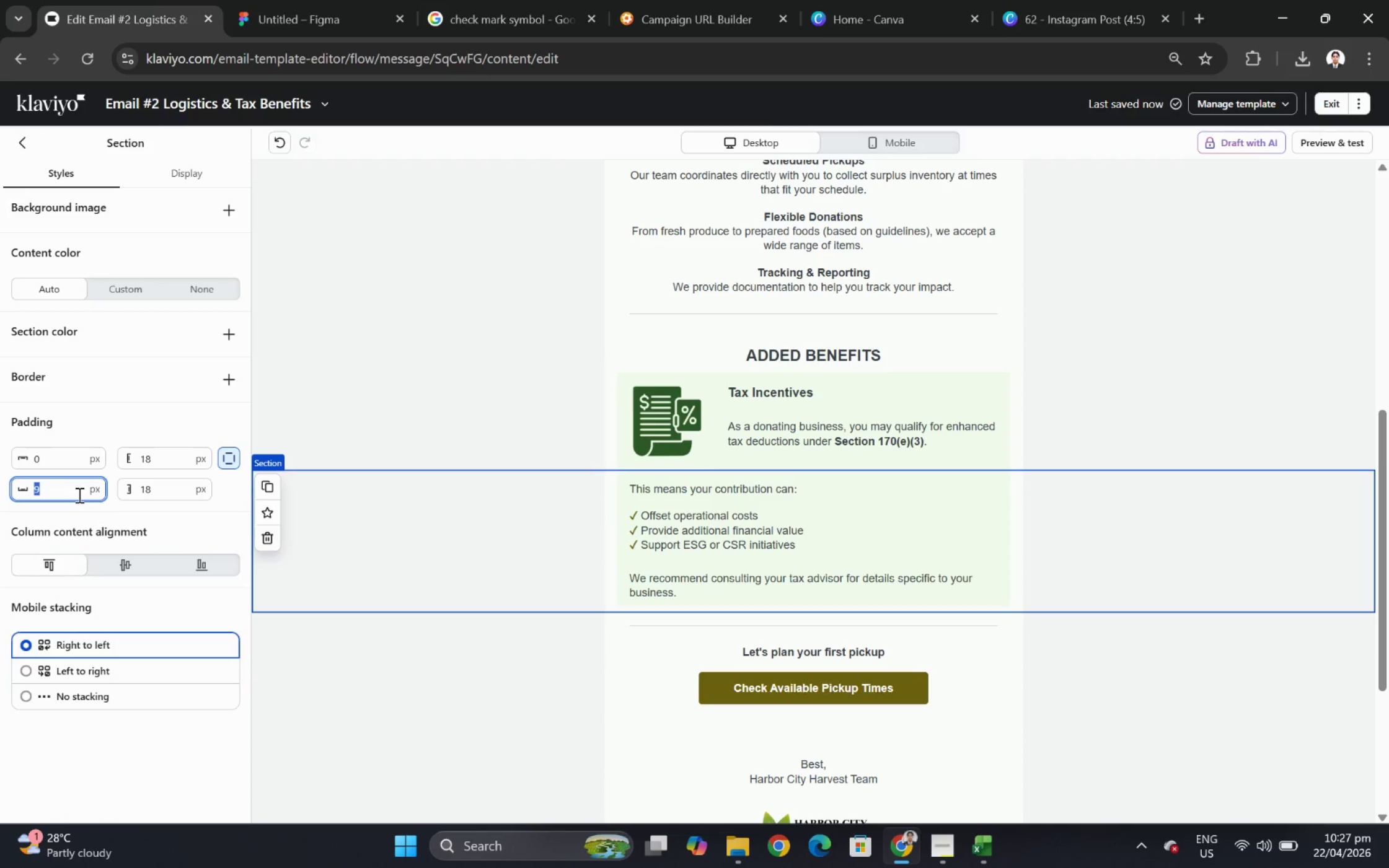 
key(Numpad1)
 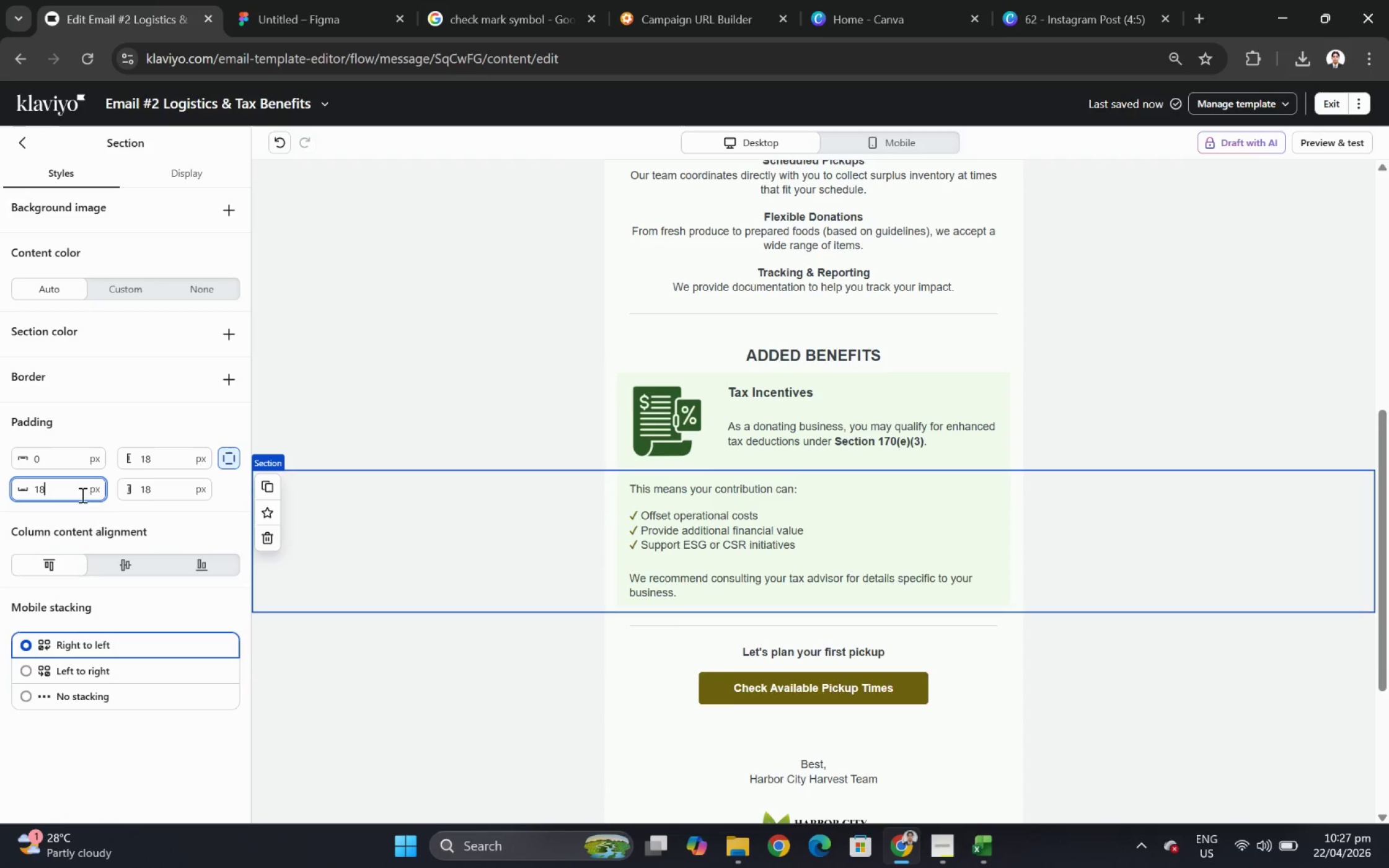 
key(Numpad8)
 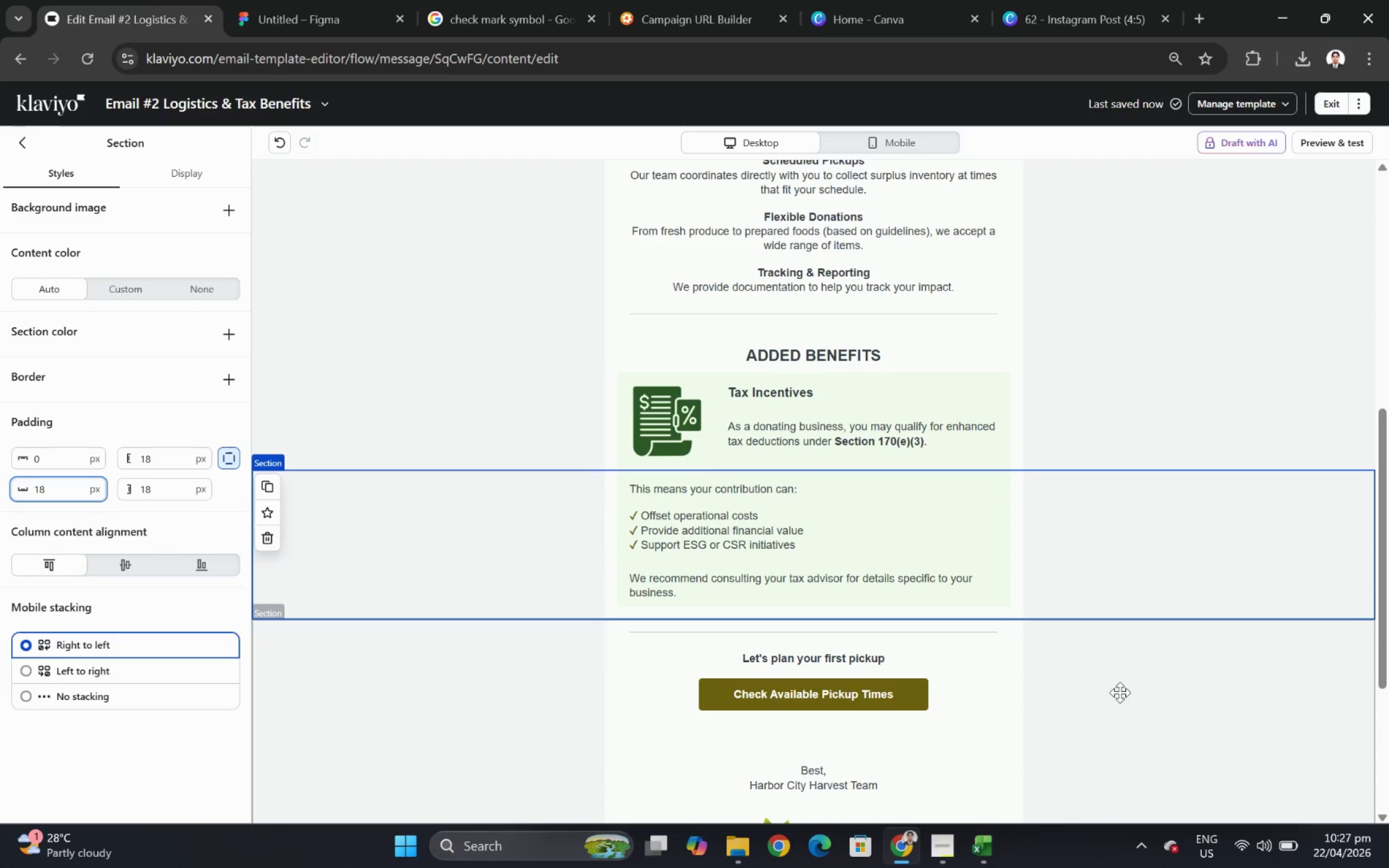 
left_click([1119, 692])
 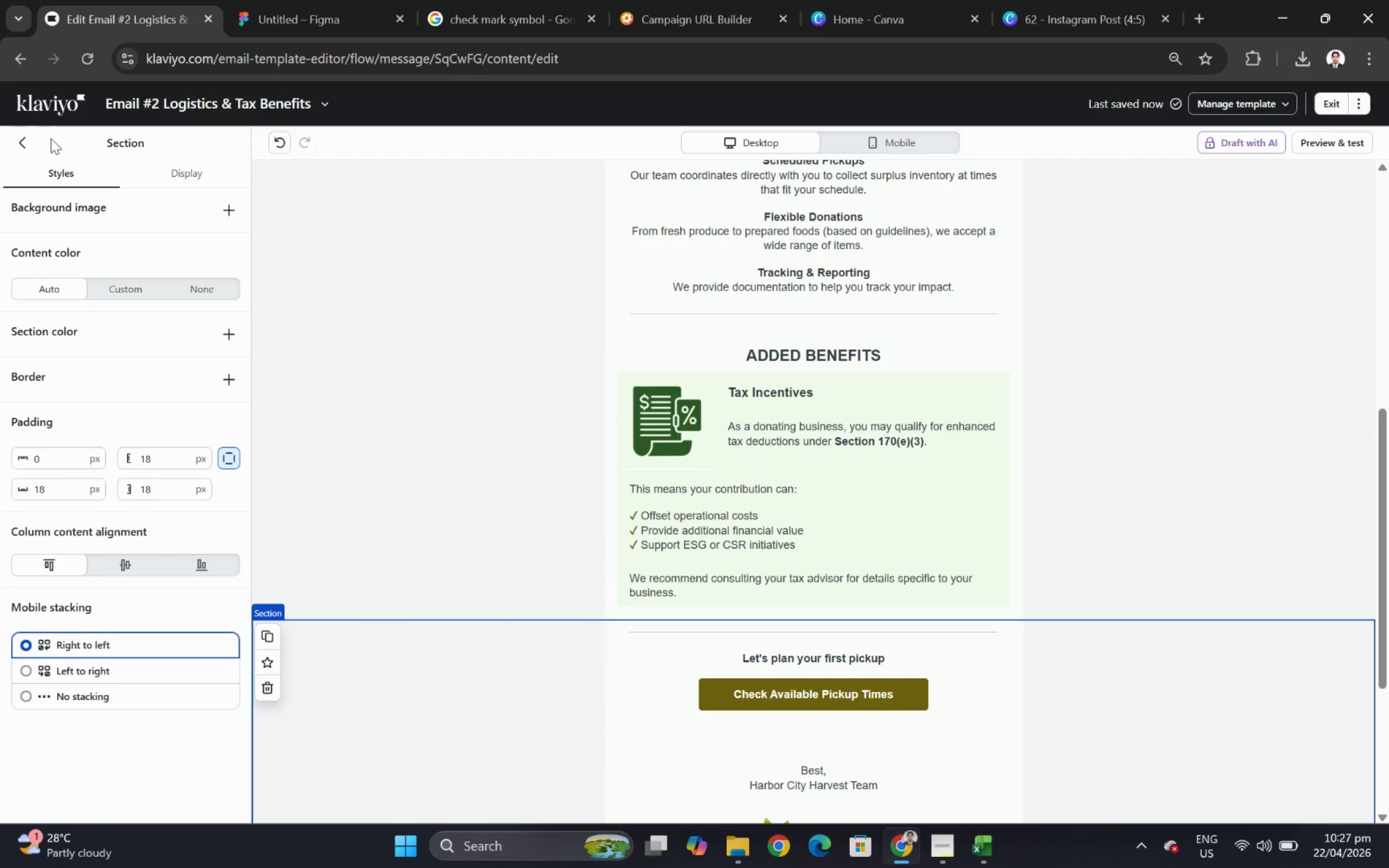 
left_click([278, 141])
 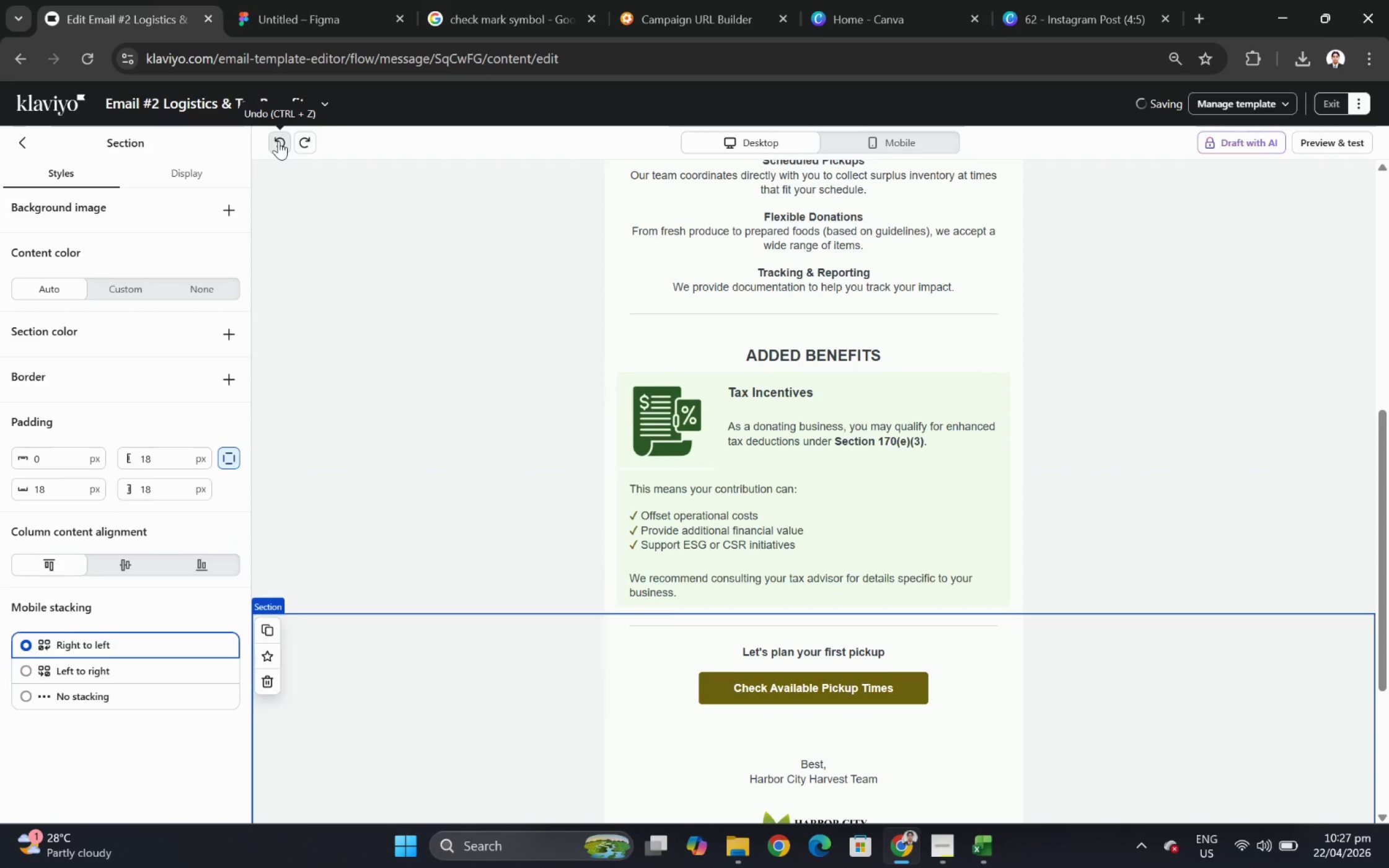 
left_click([278, 141])
 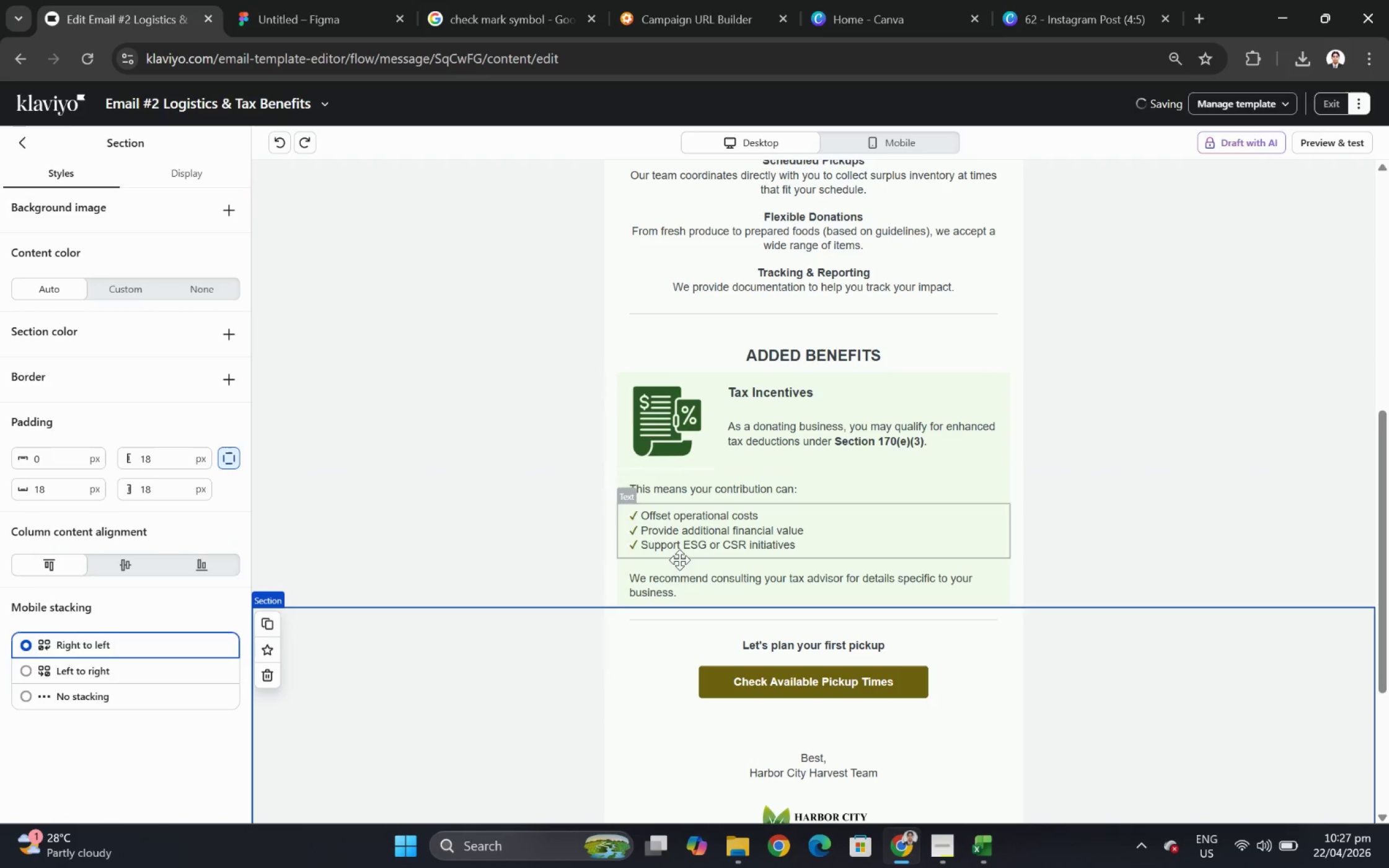 
left_click([685, 584])
 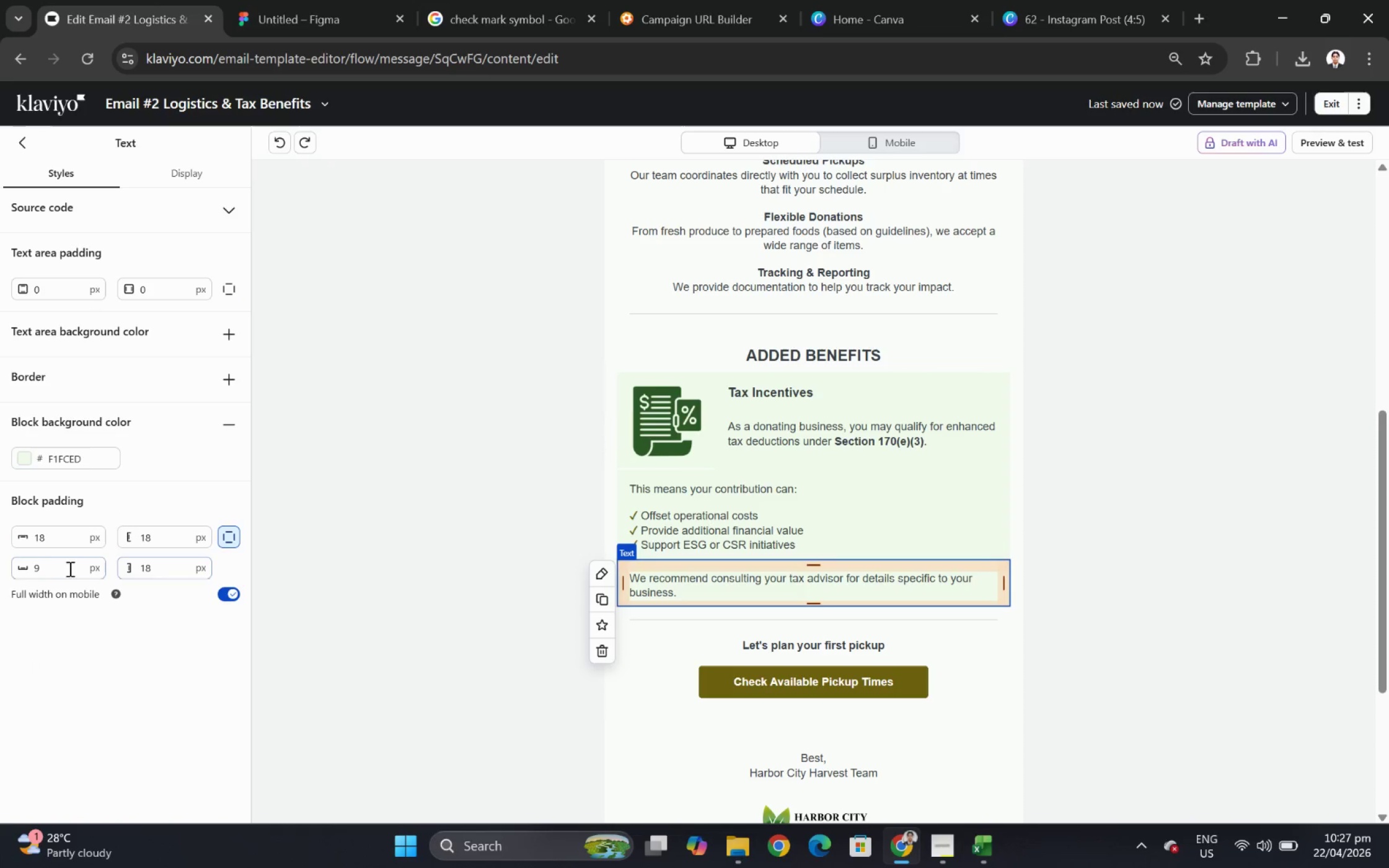 
double_click([55, 568])
 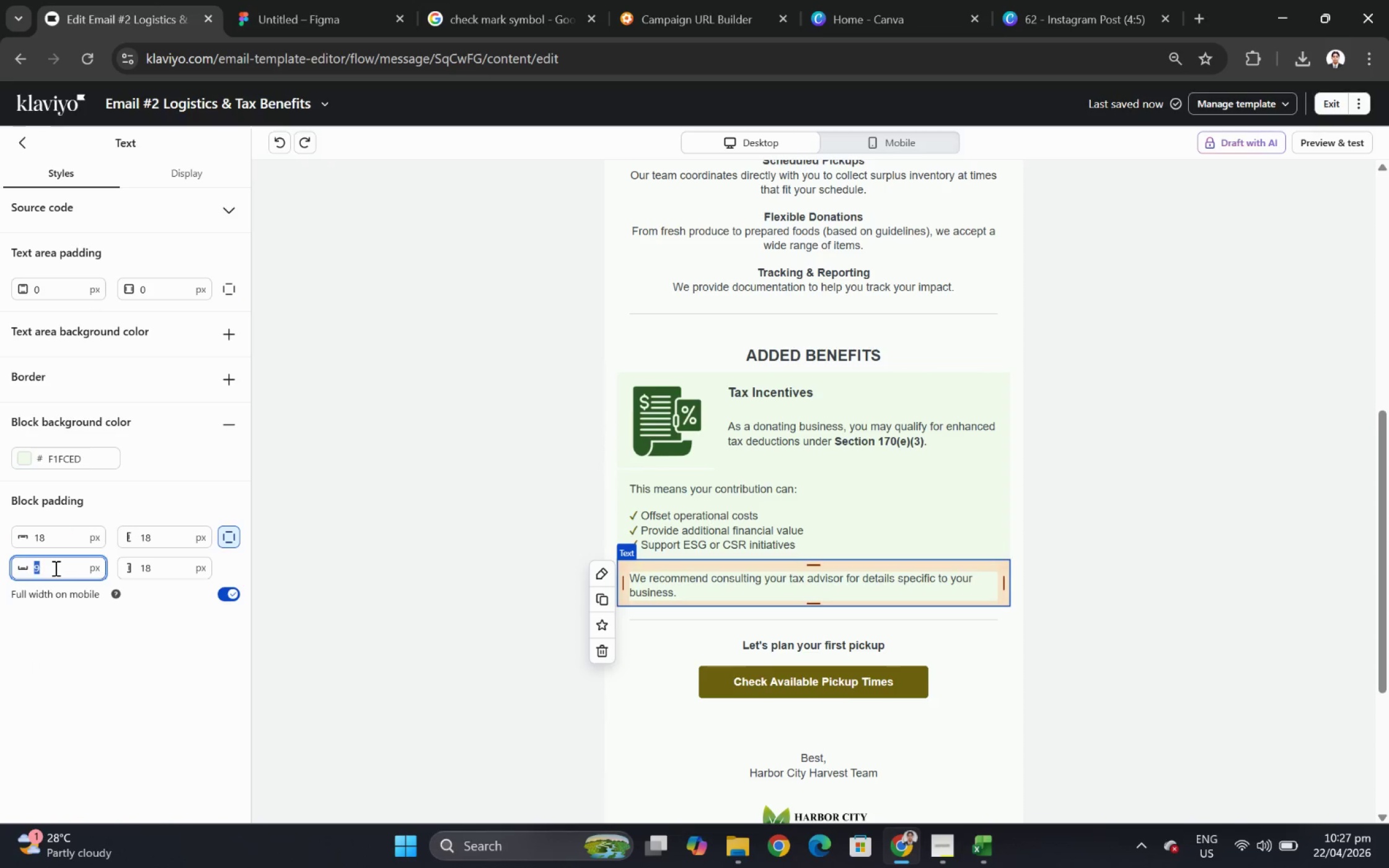 
key(Numpad1)
 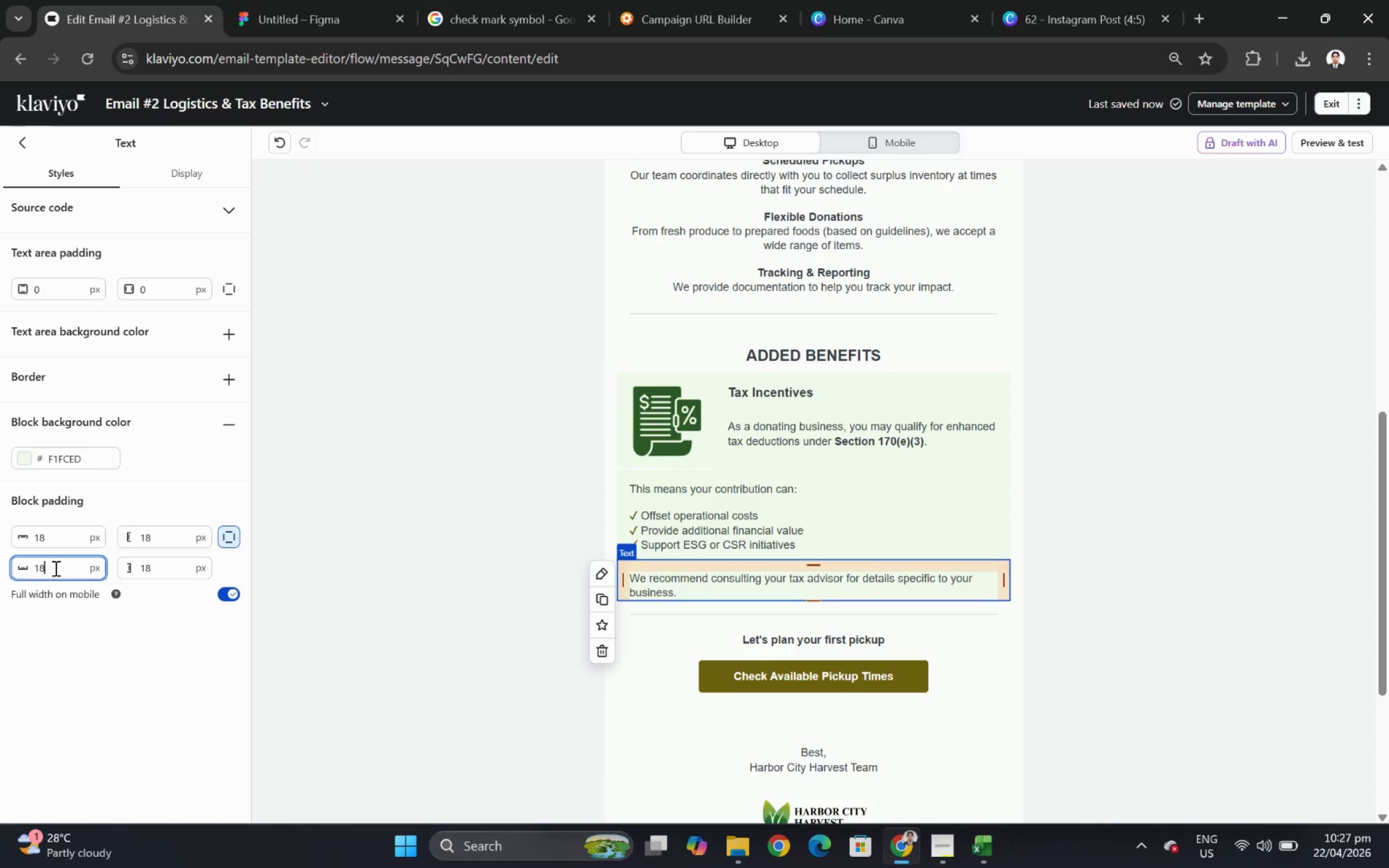 
key(Numpad8)
 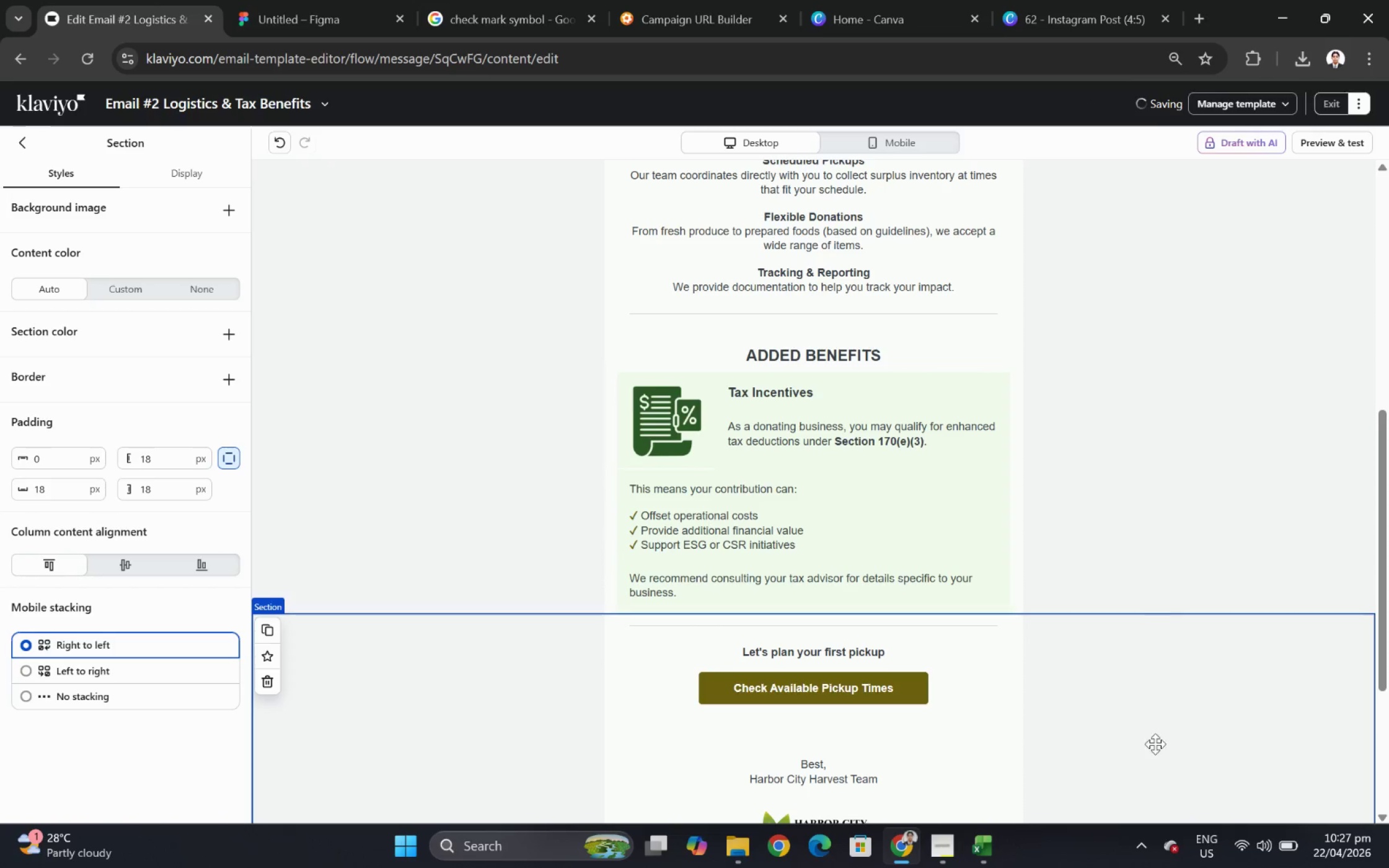 
left_click([1178, 762])
 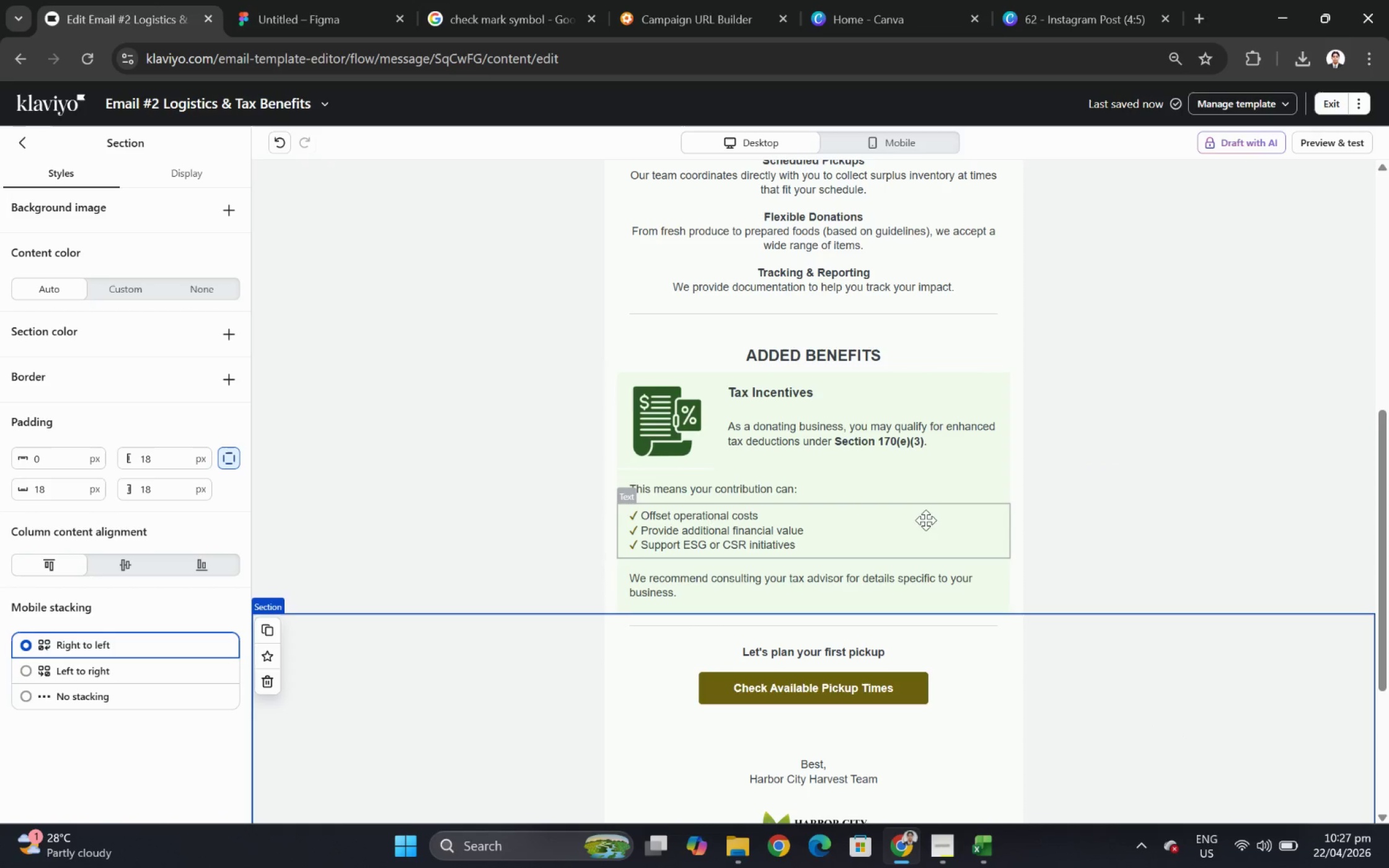 
double_click([792, 519])
 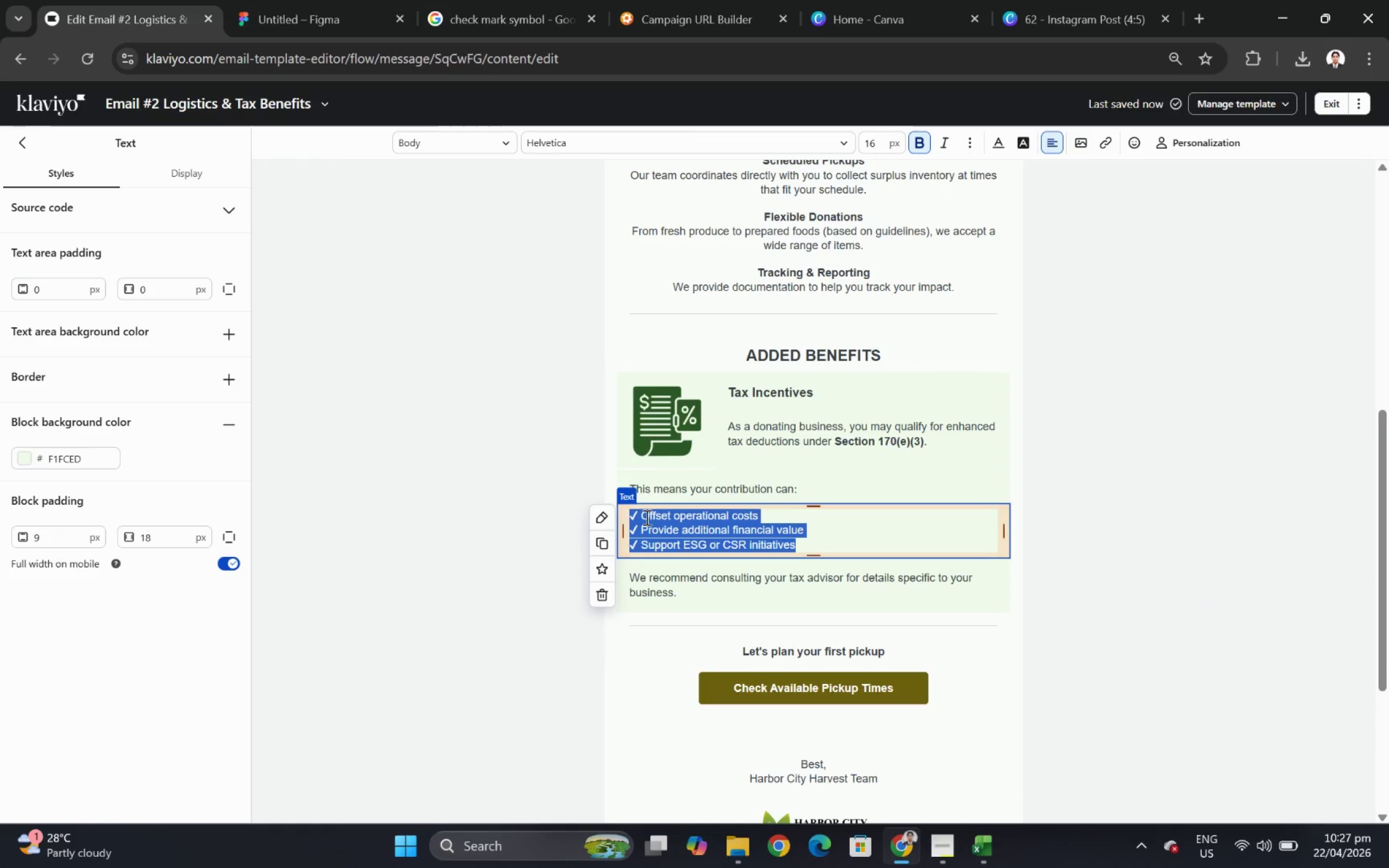 
left_click([645, 517])
 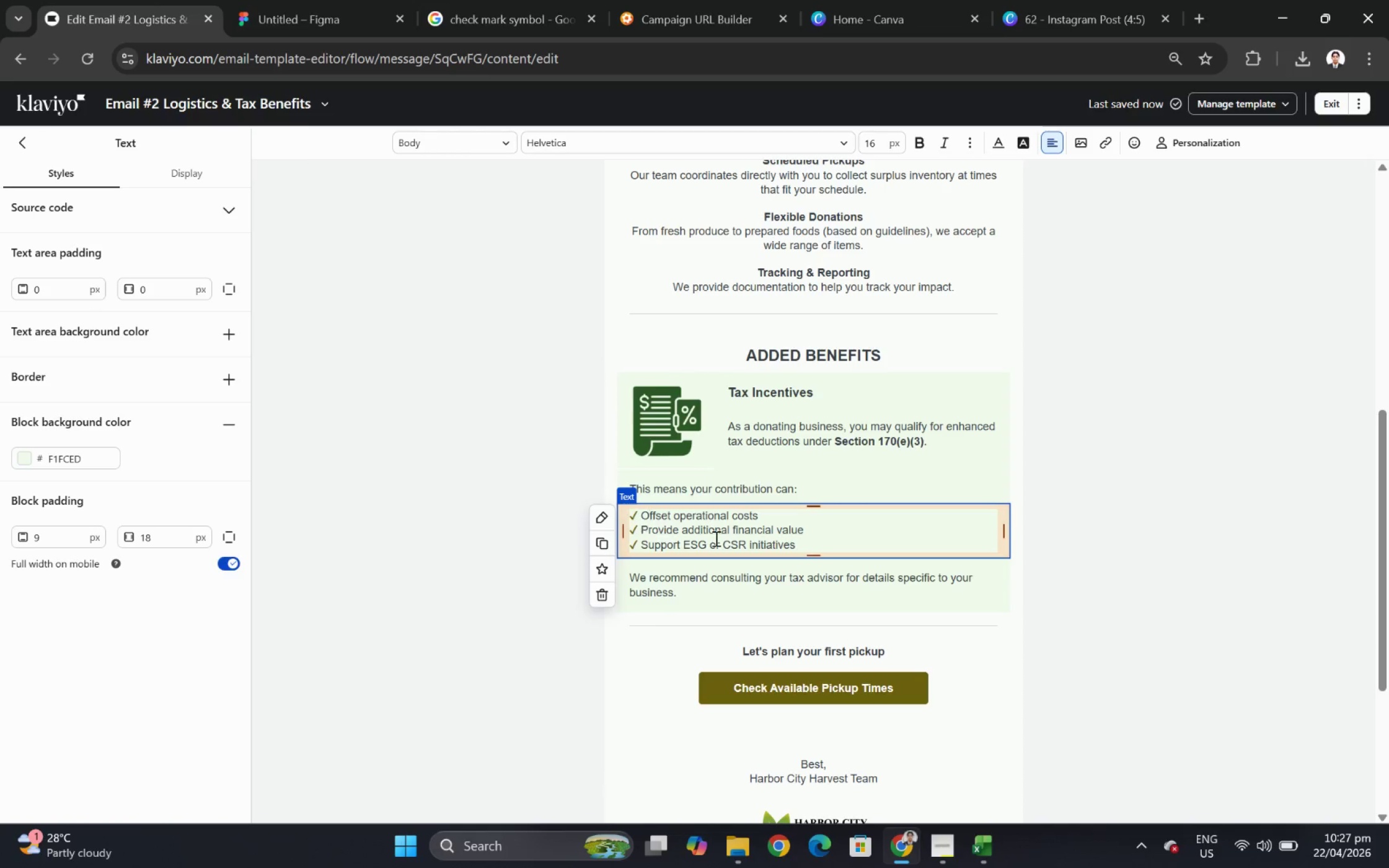 
left_click_drag(start_coordinate=[827, 543], to_coordinate=[613, 515])
 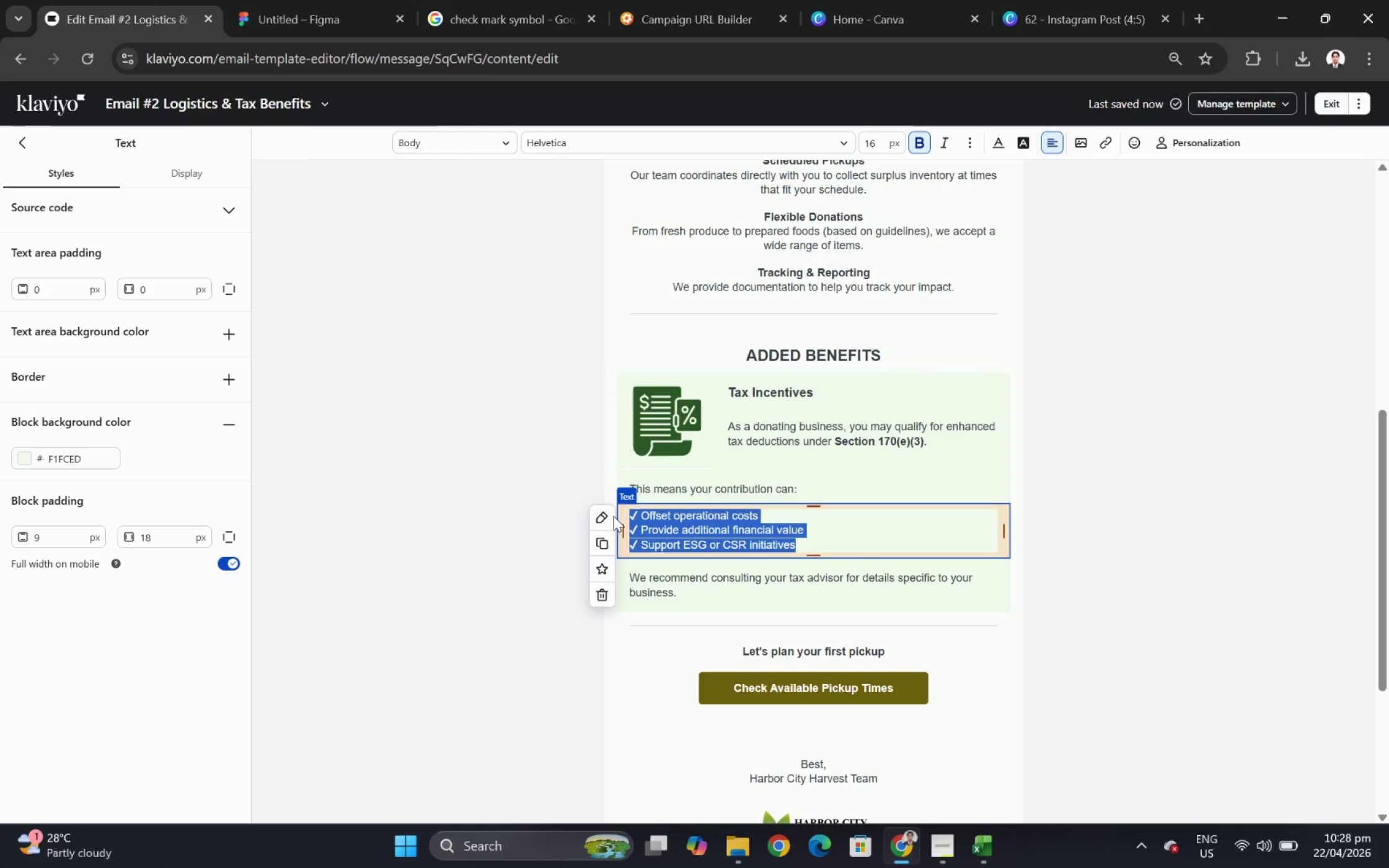 
key(Control+B)
 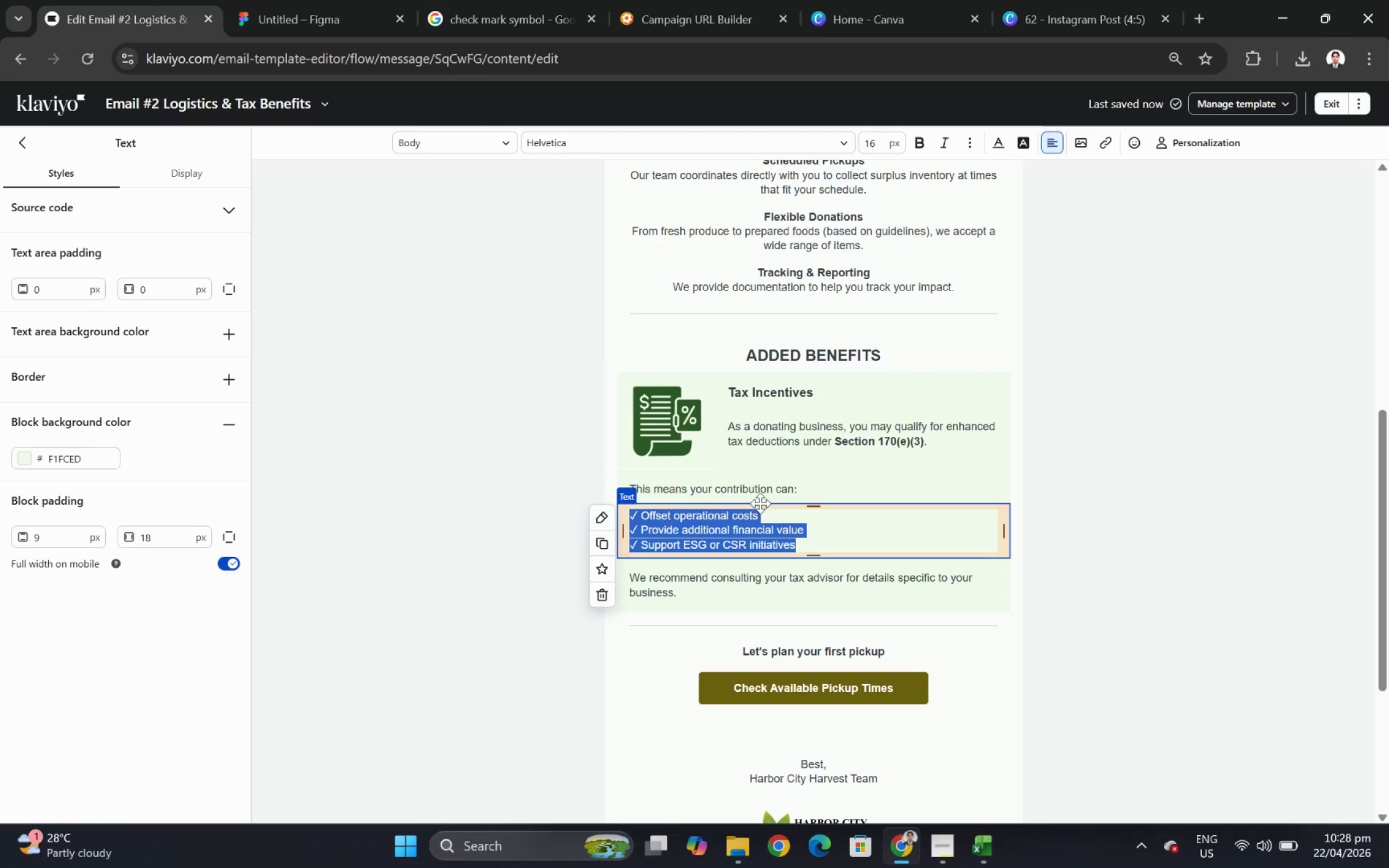 
key(Control+ControlLeft)
 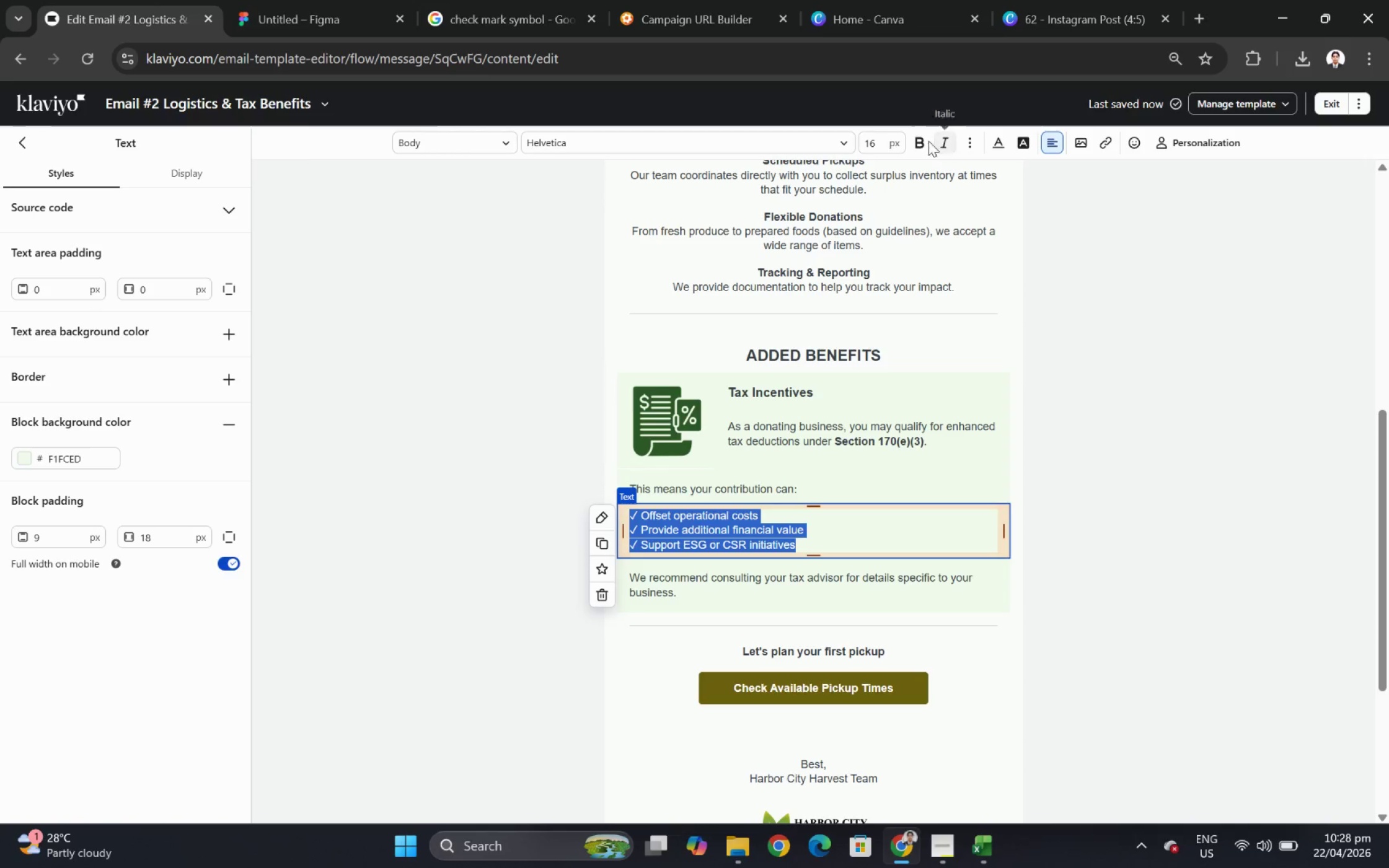 
left_click([922, 138])
 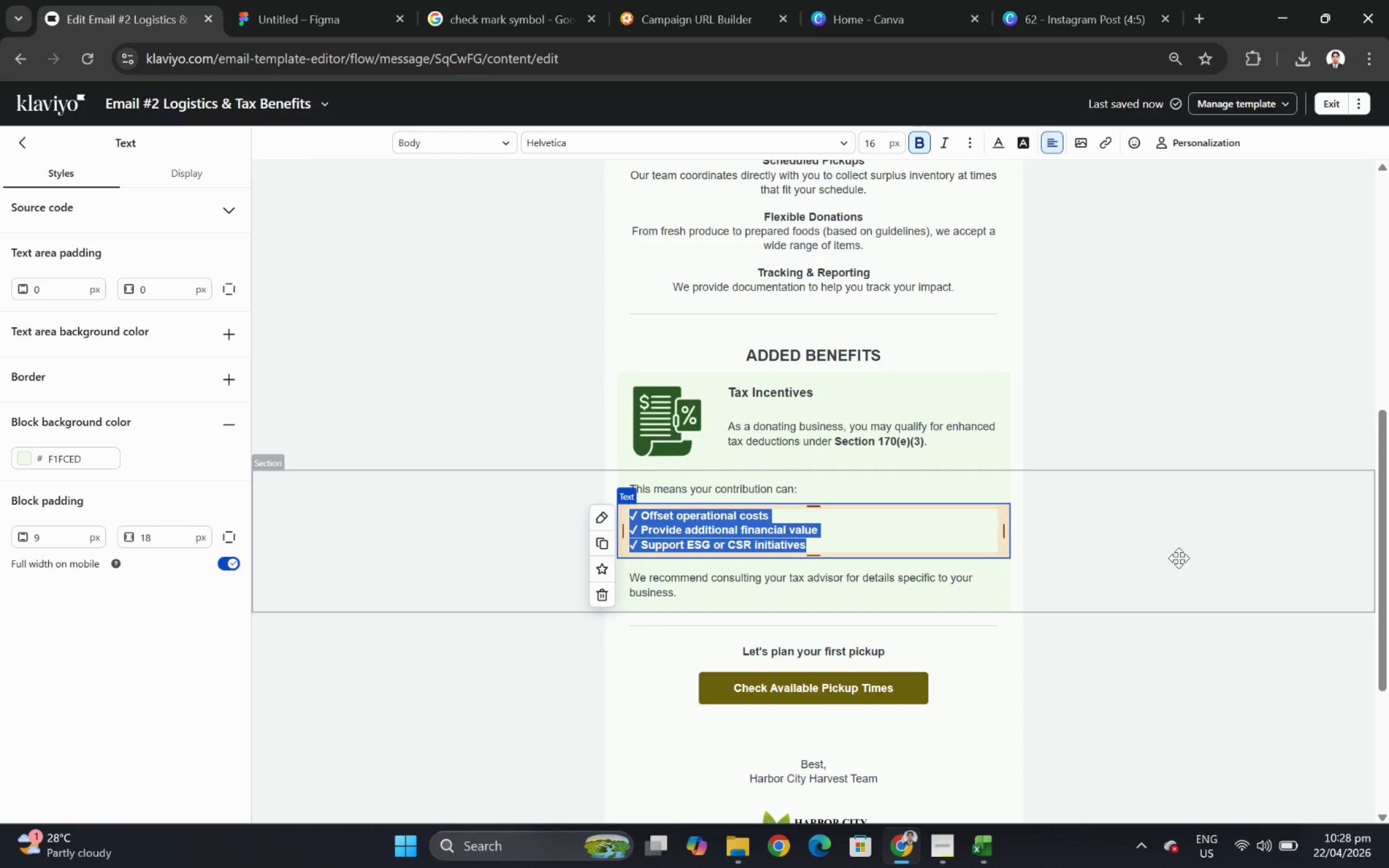 
double_click([1178, 558])
 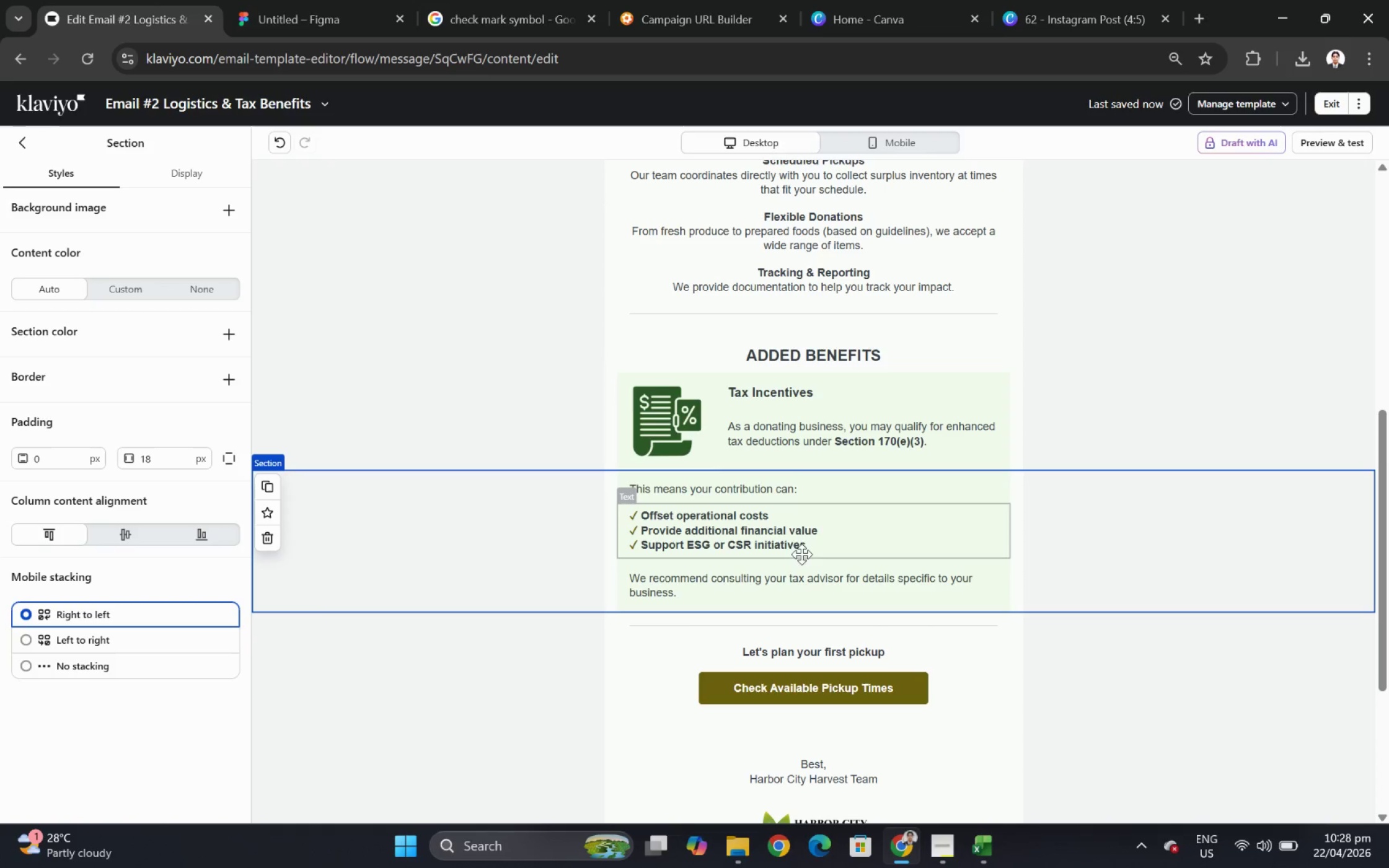 
double_click([751, 530])
 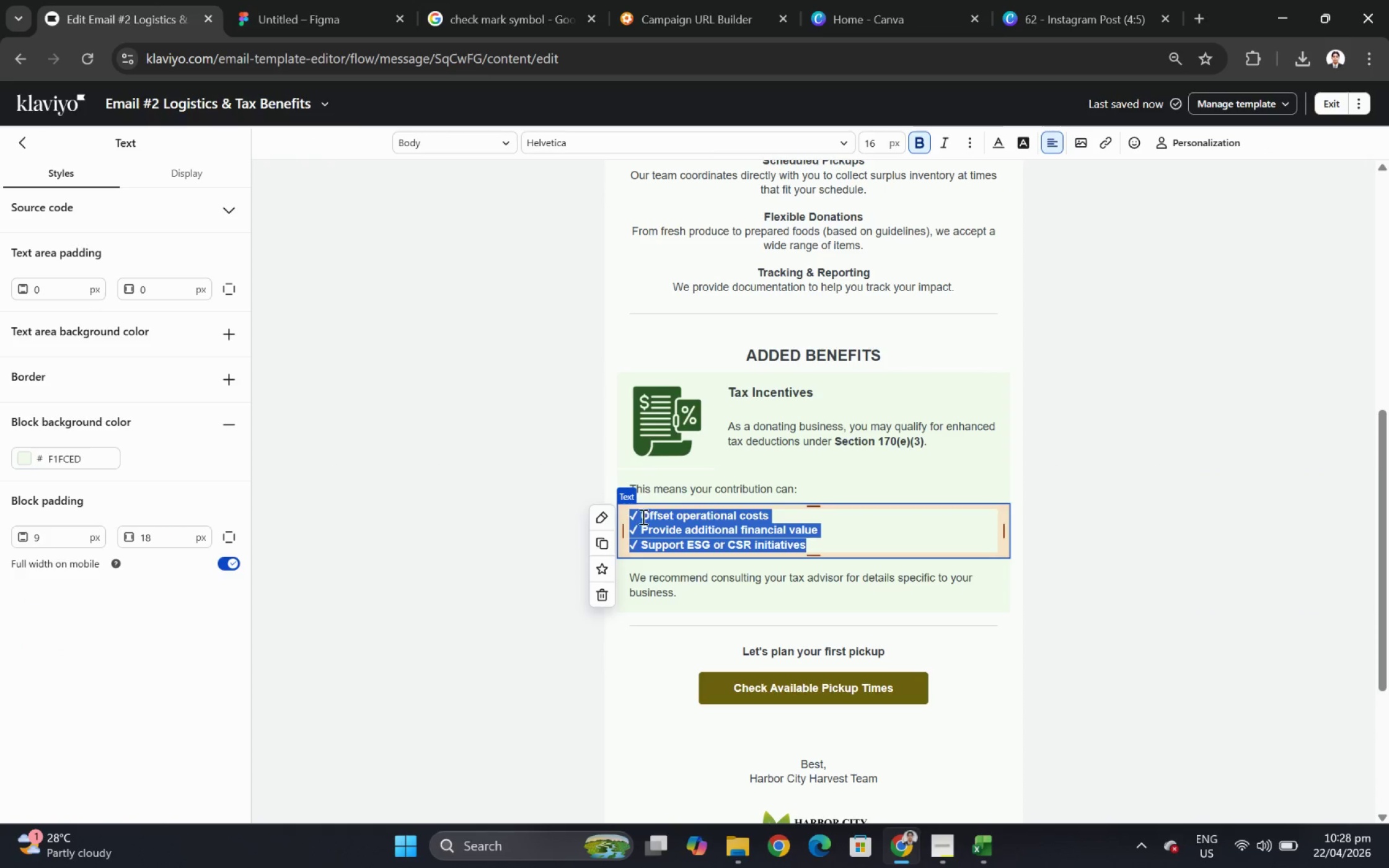 
key(Space)
 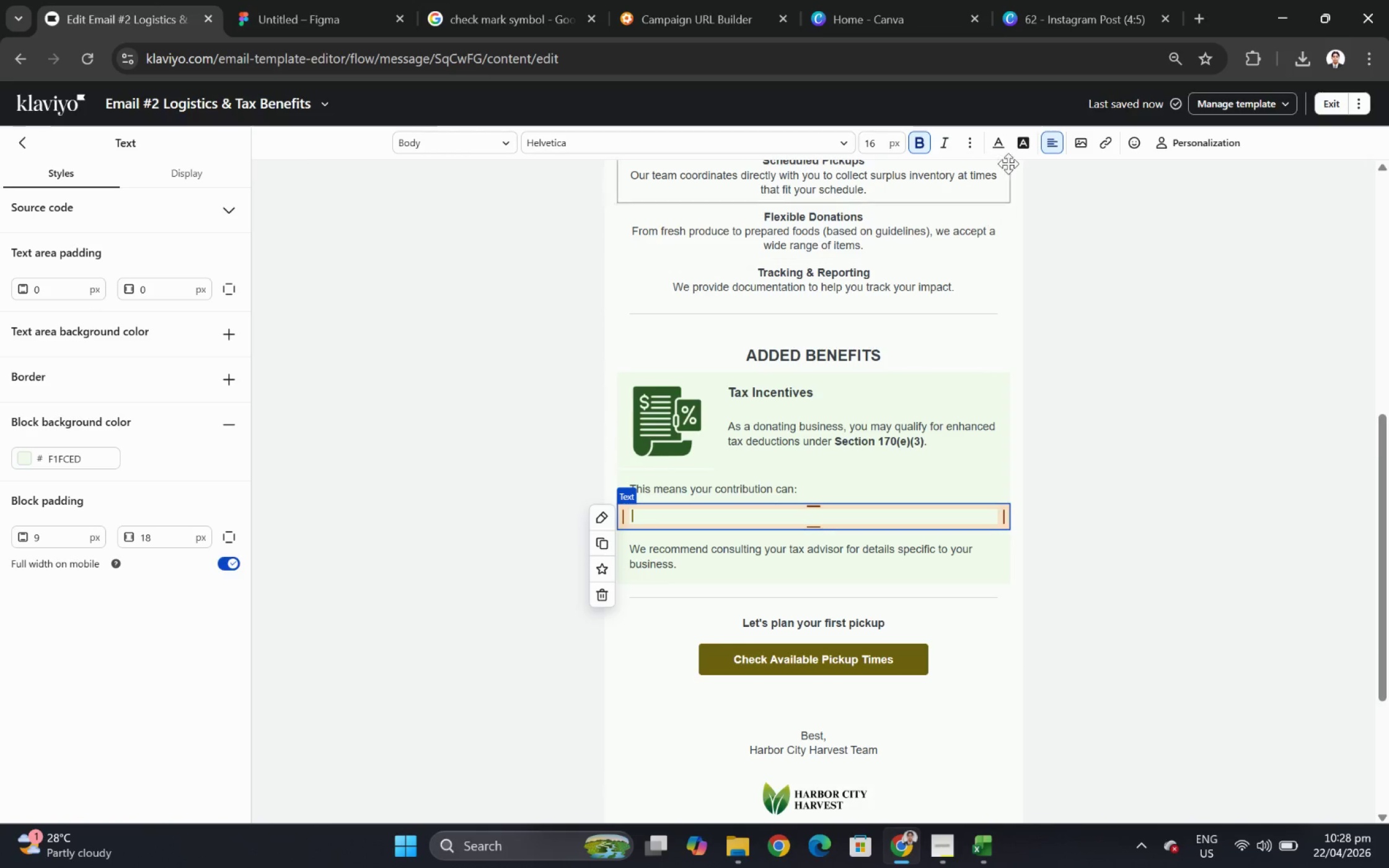 
left_click([1162, 455])
 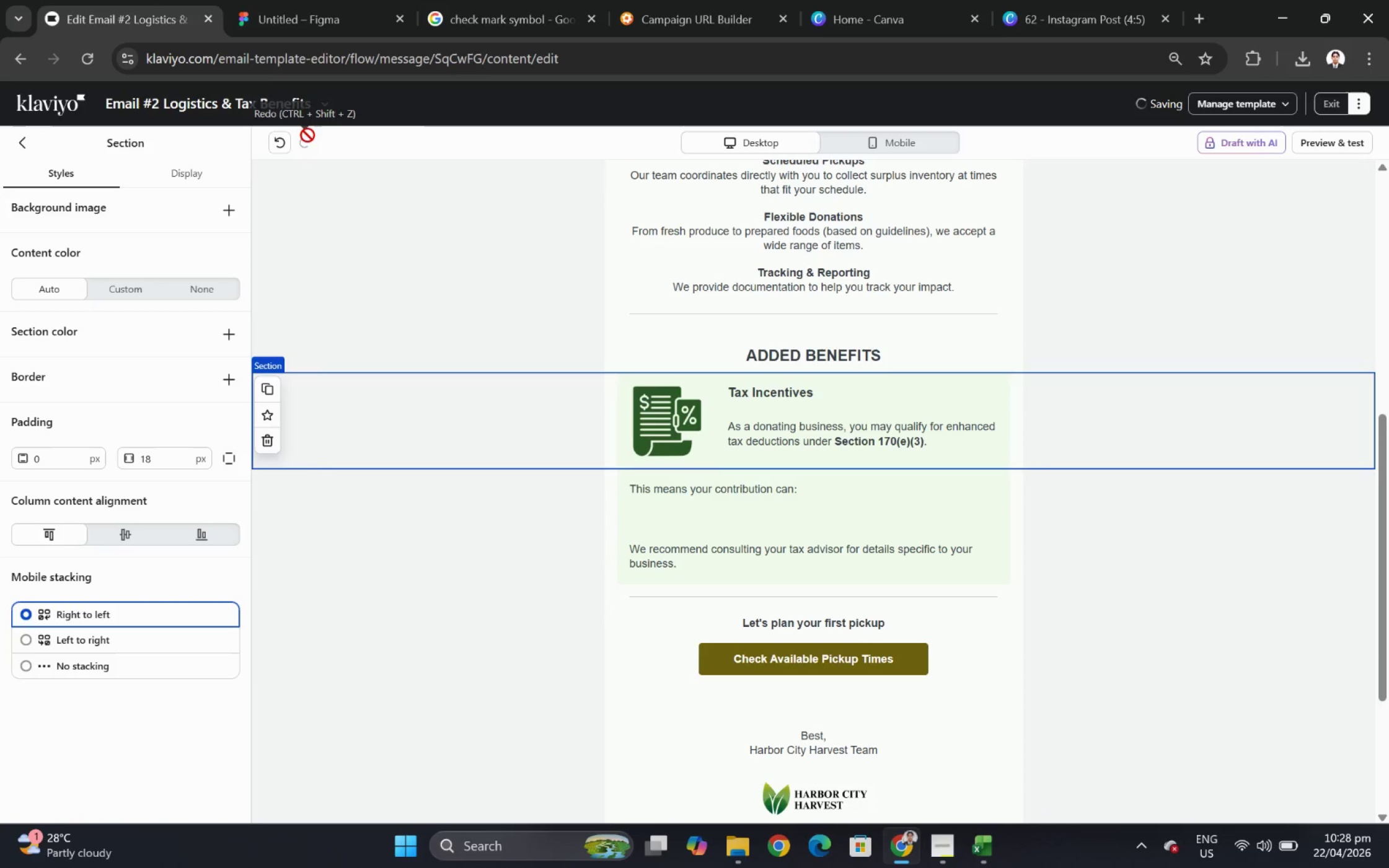 
left_click([280, 141])
 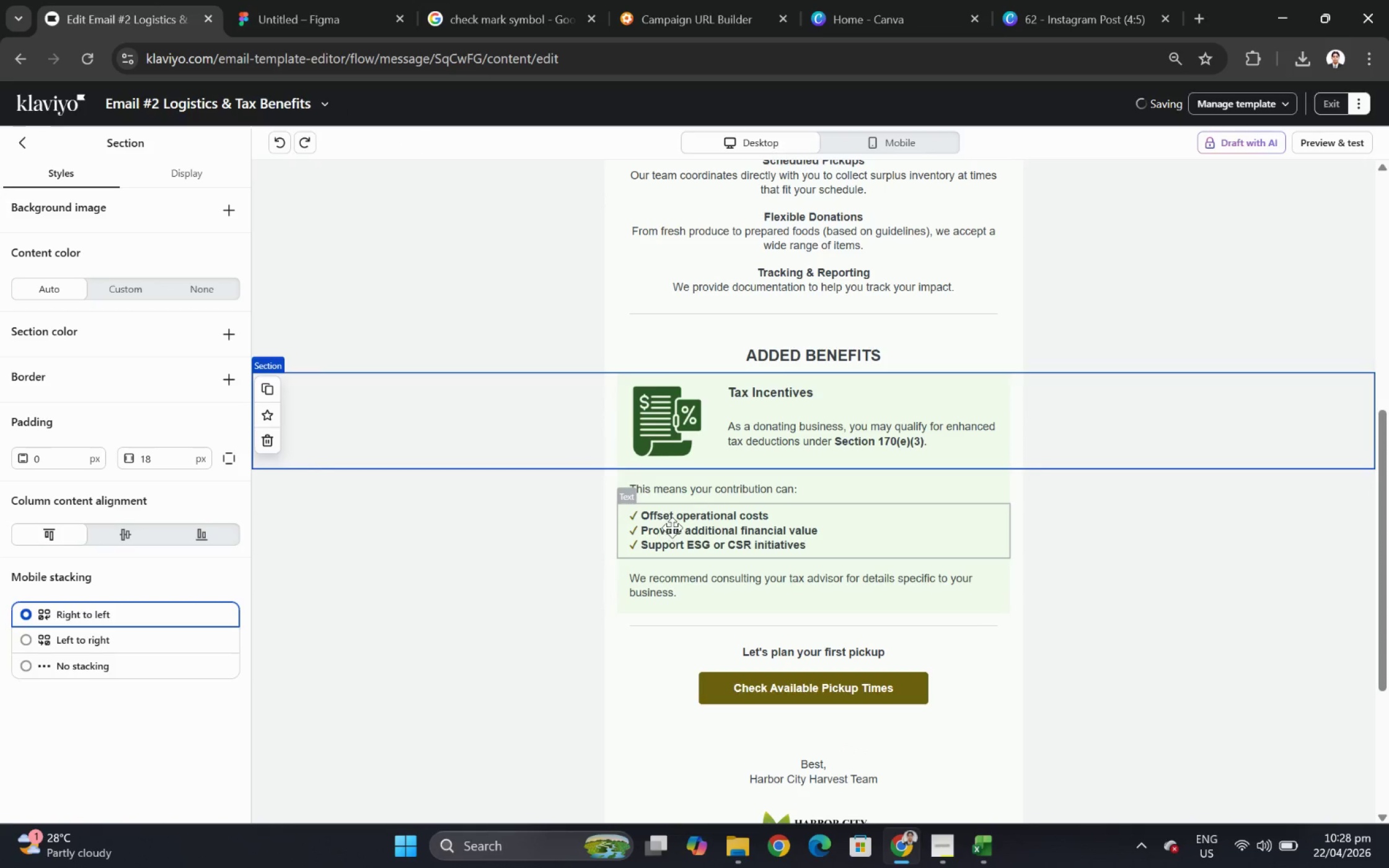 
double_click([672, 527])
 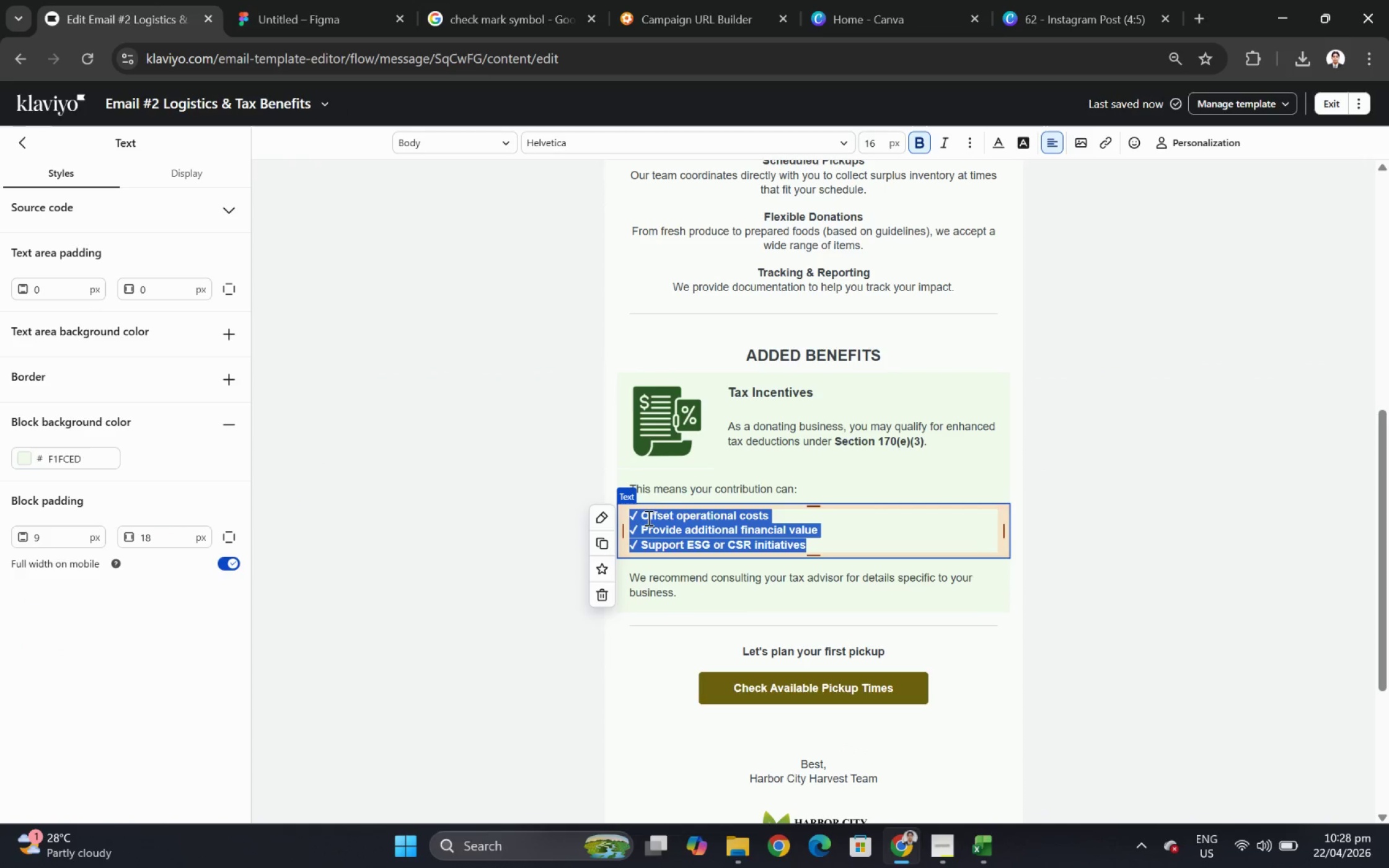 
left_click([640, 516])
 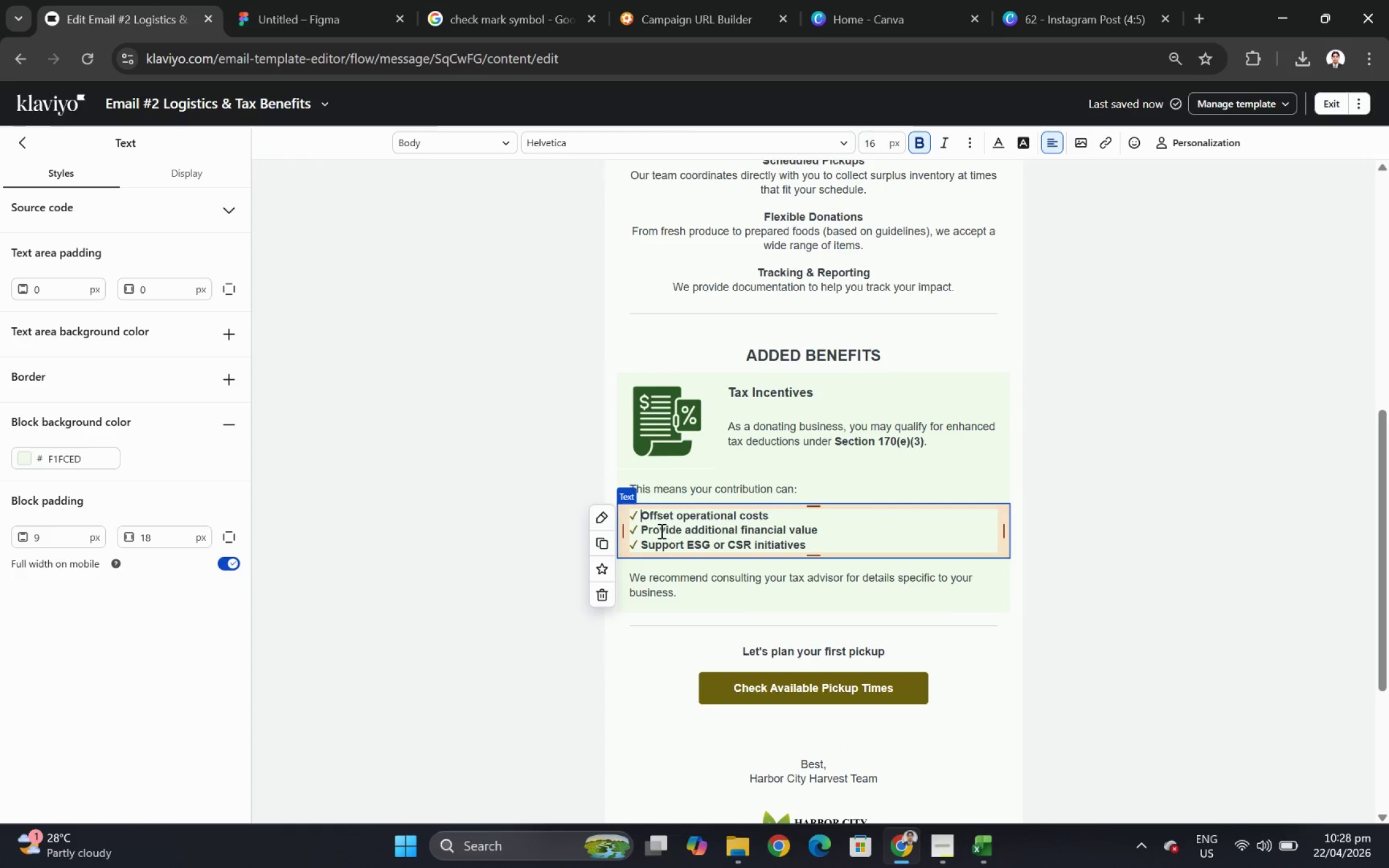 
key(Space)
 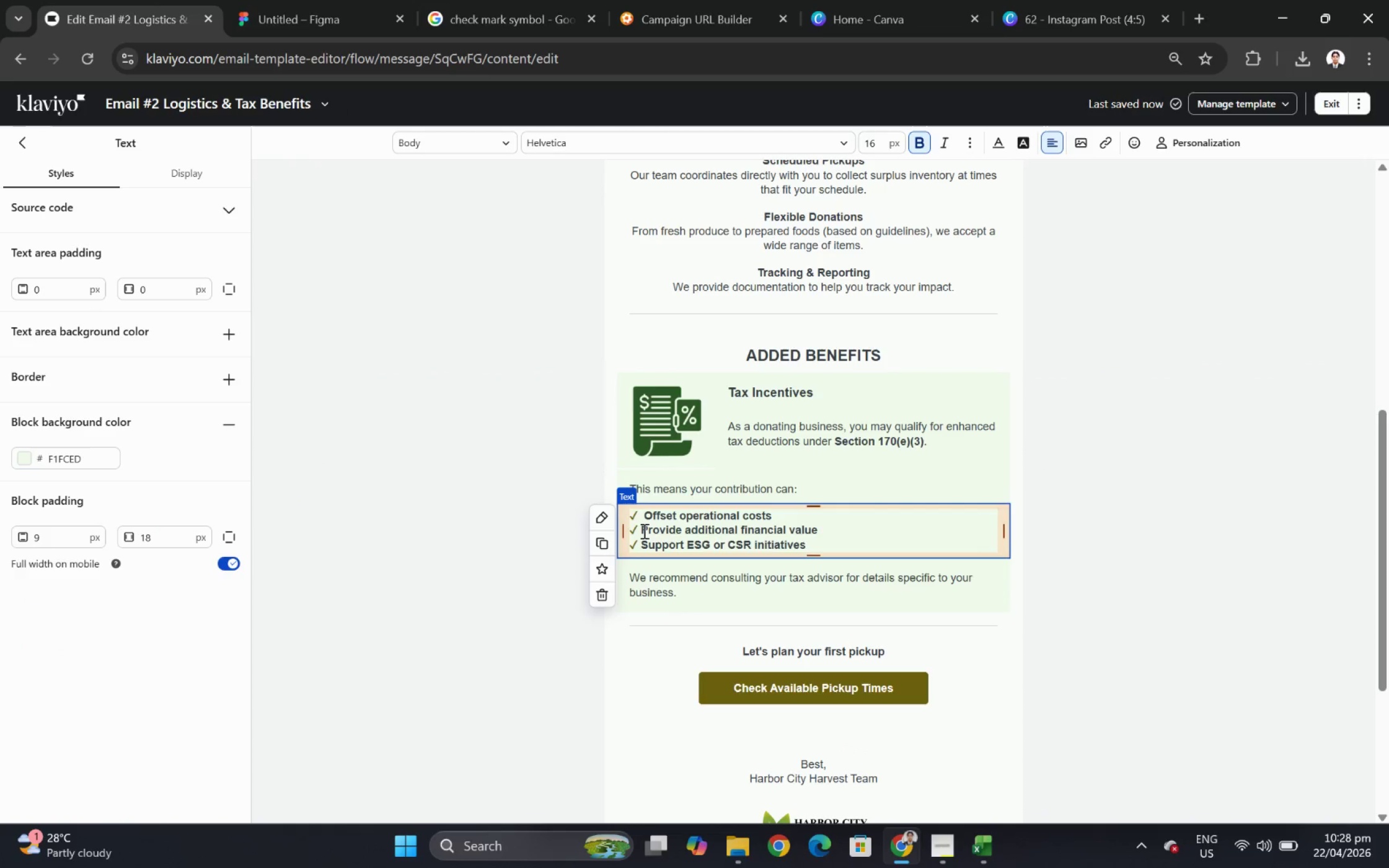 
left_click([642, 530])
 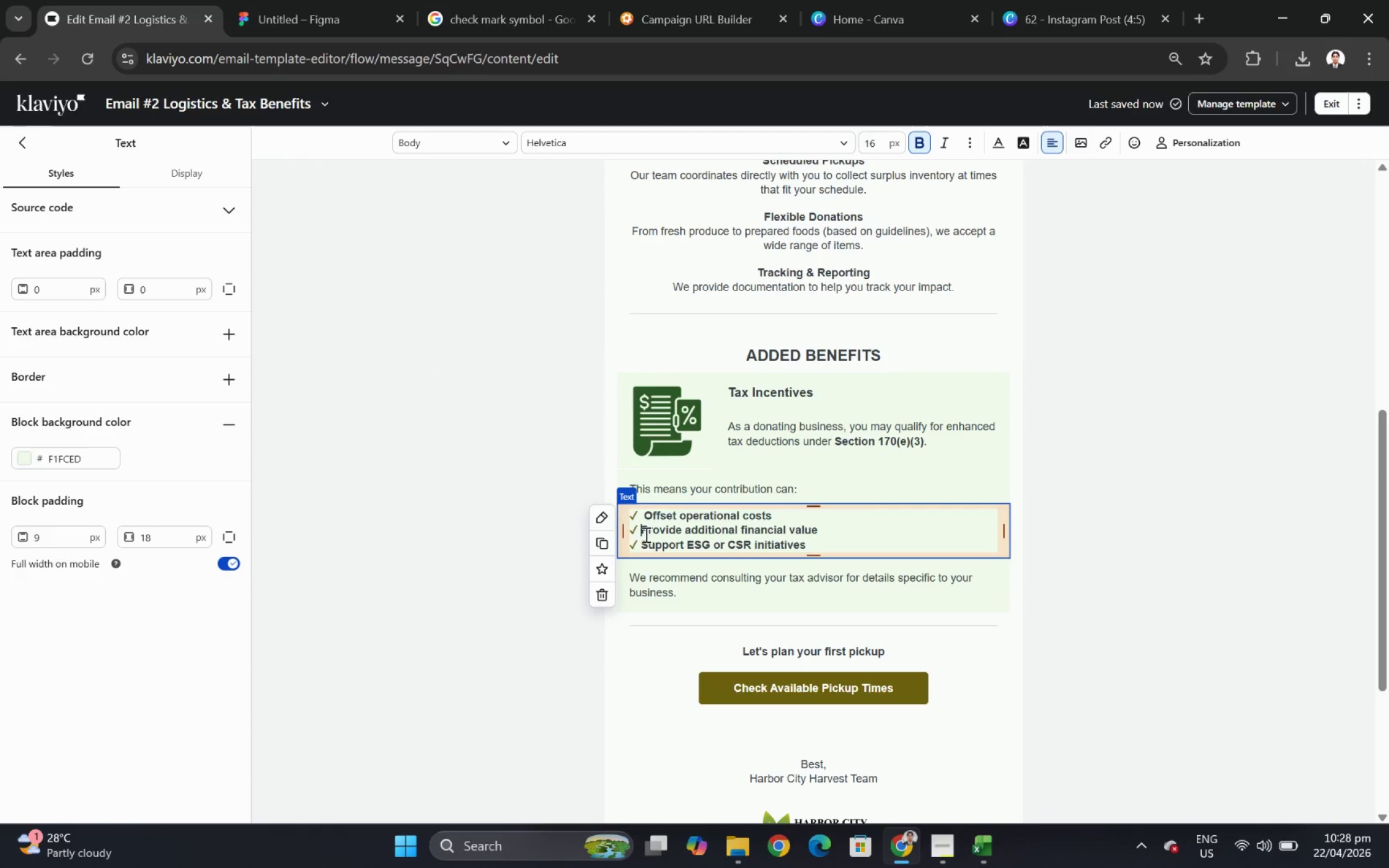 
key(Space)
 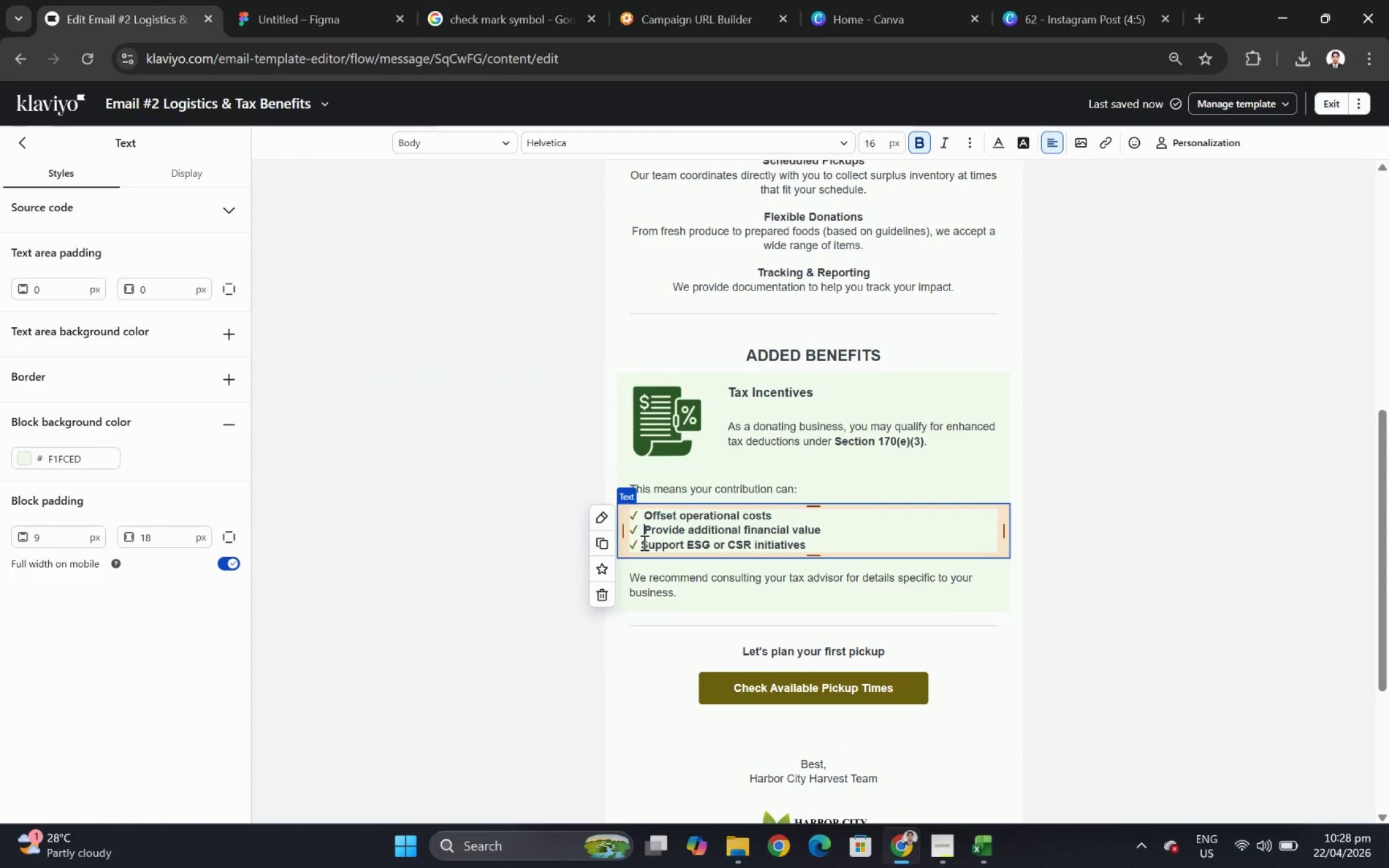 
left_click([643, 542])
 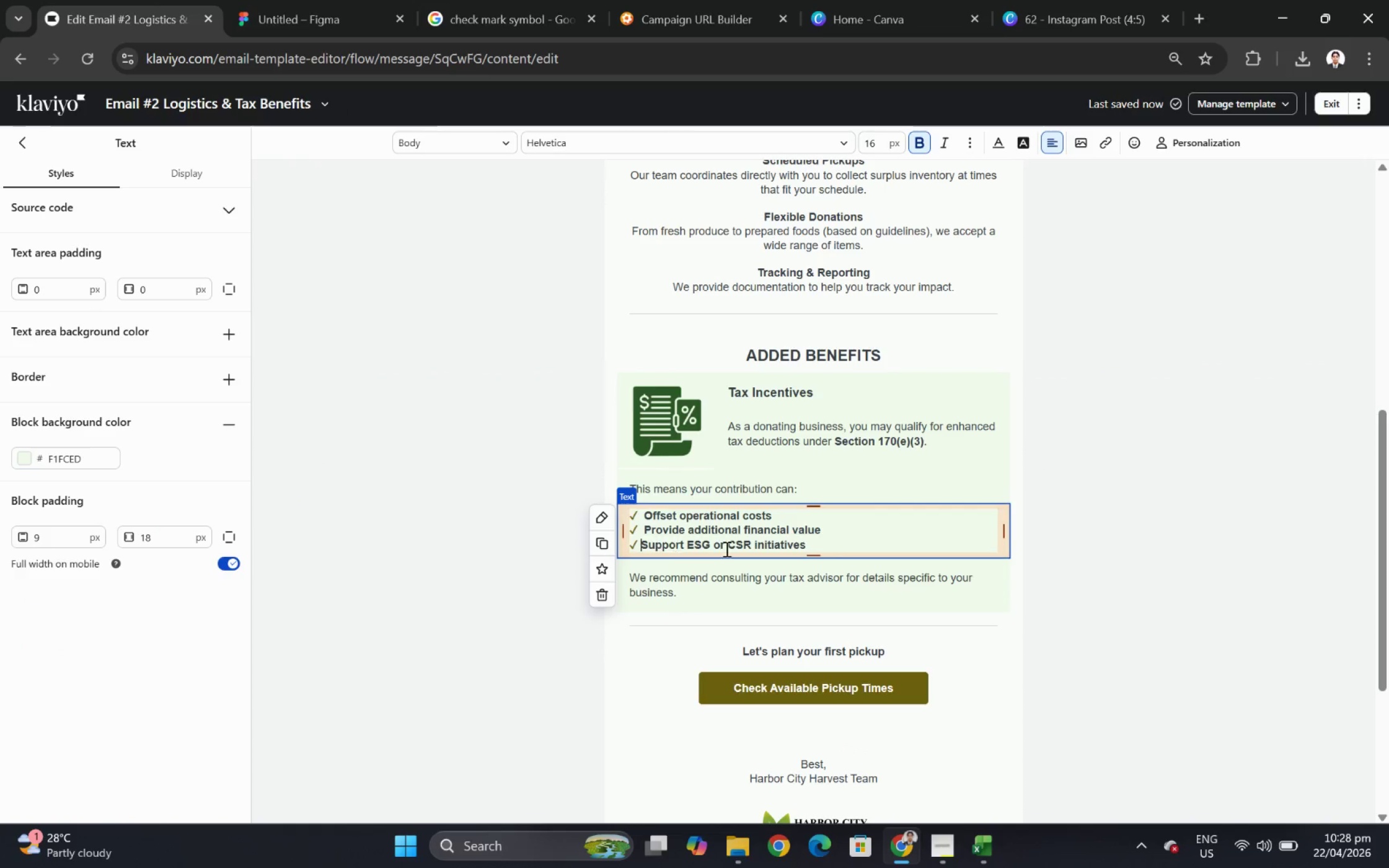 
key(Space)
 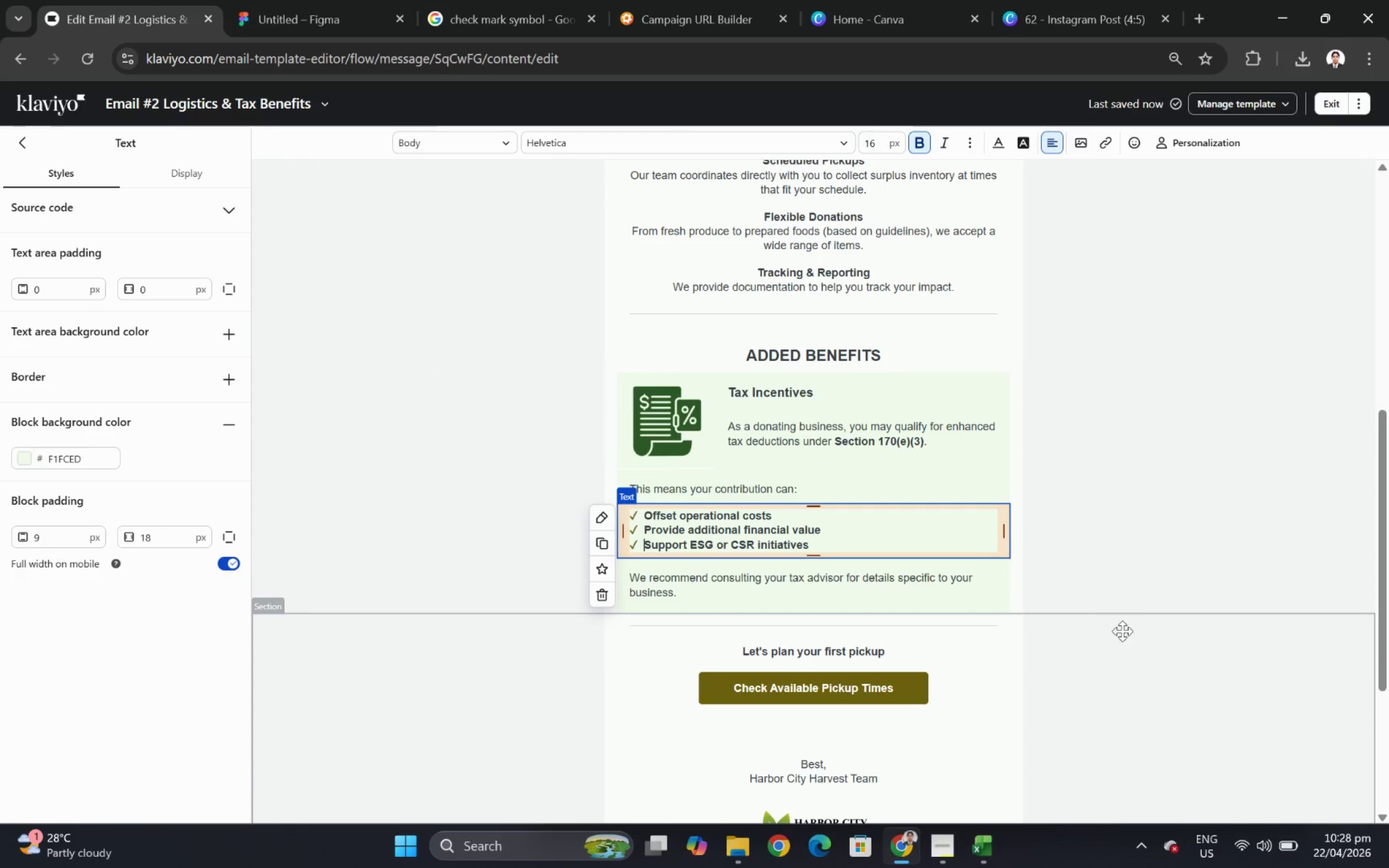 
left_click([1126, 633])
 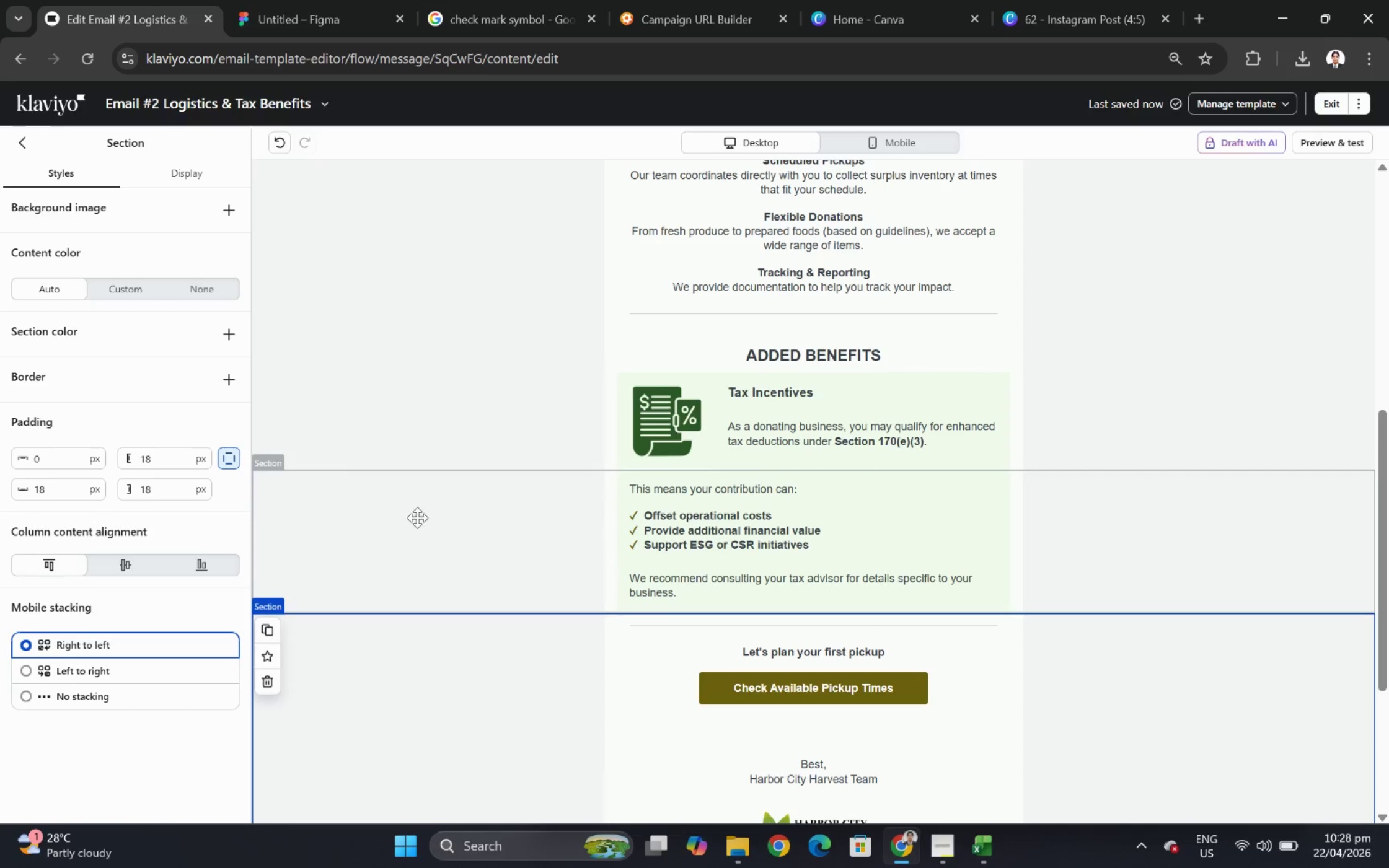 
left_click([712, 495])
 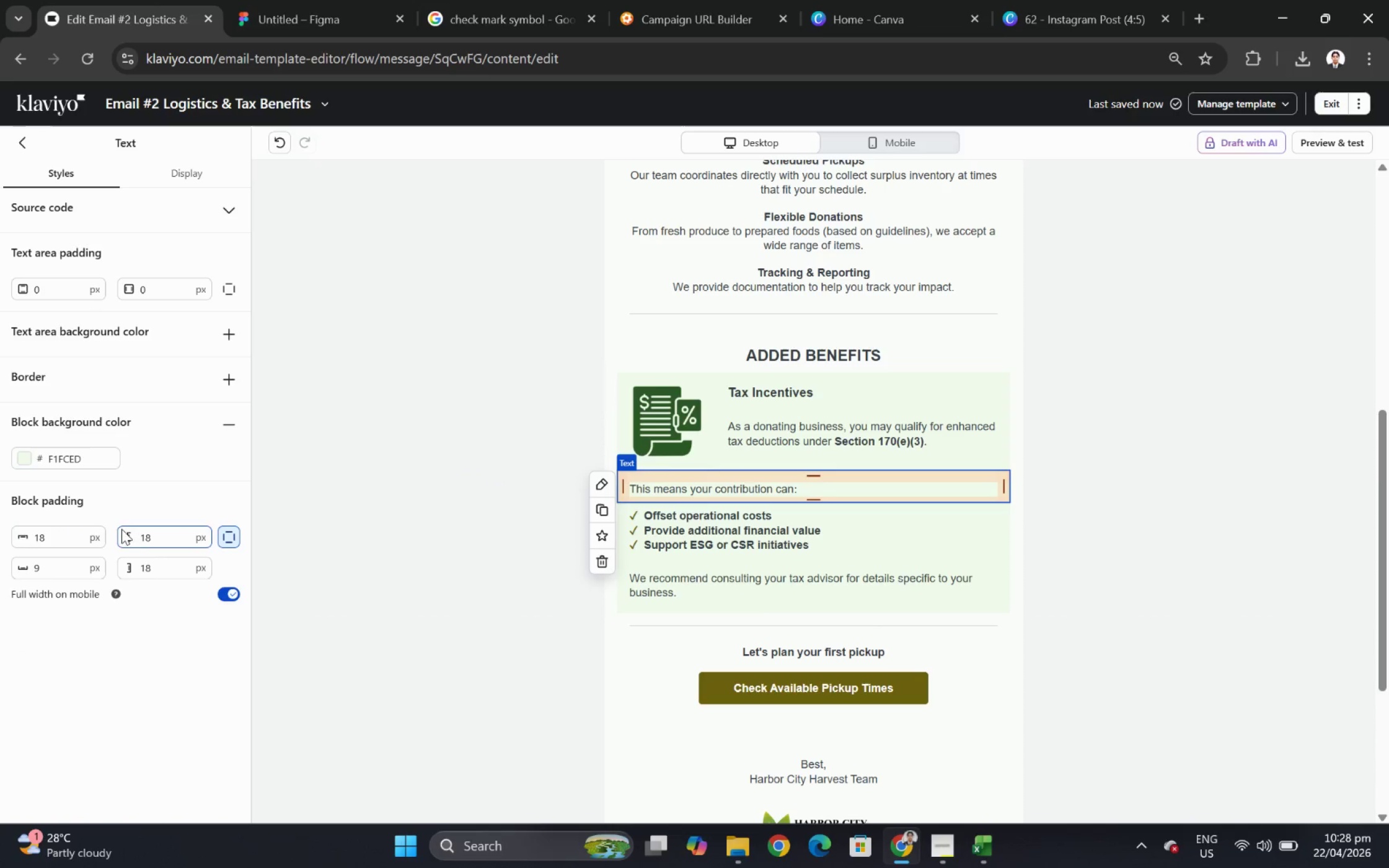 
wait(6.08)
 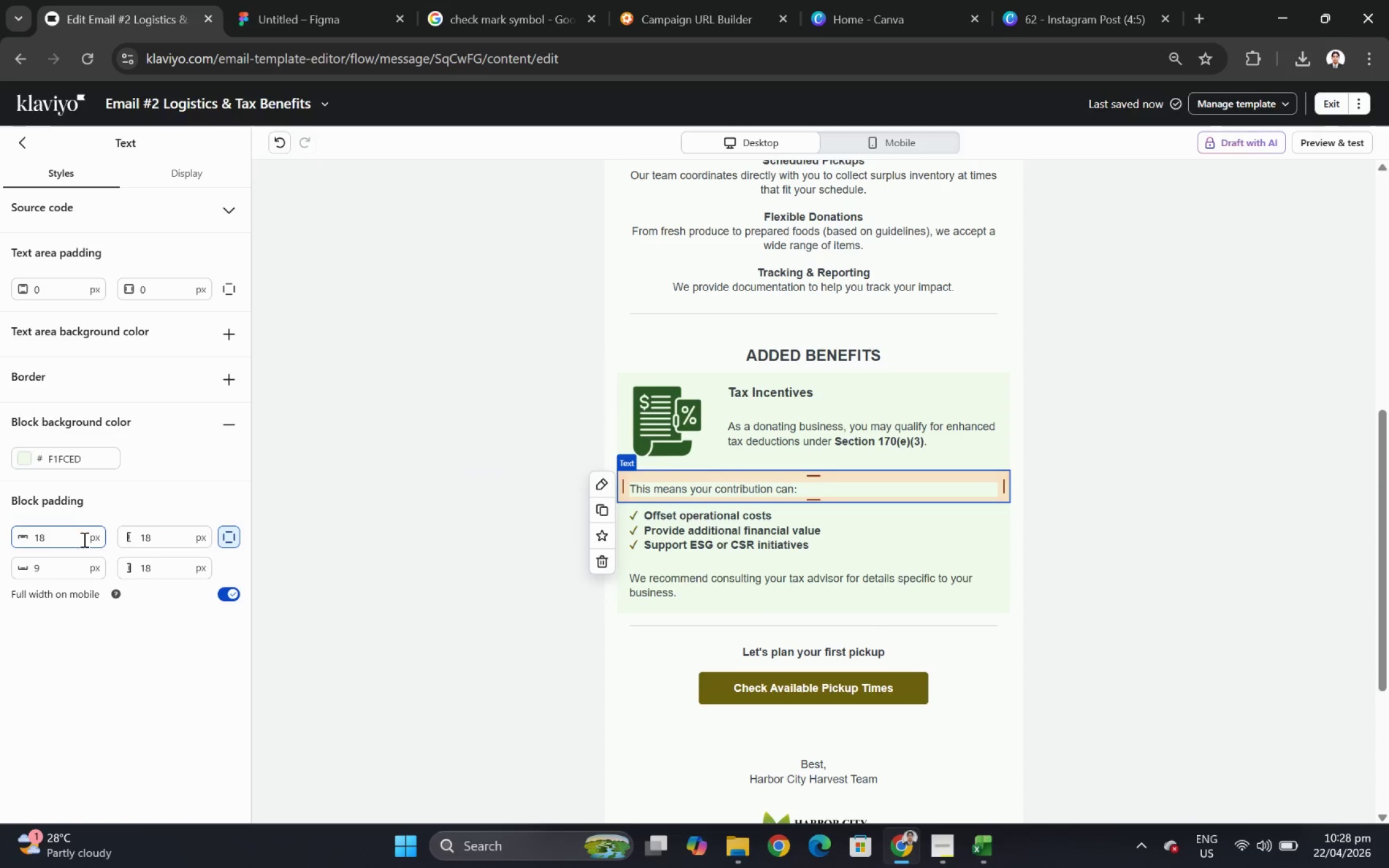 
double_click([70, 294])
 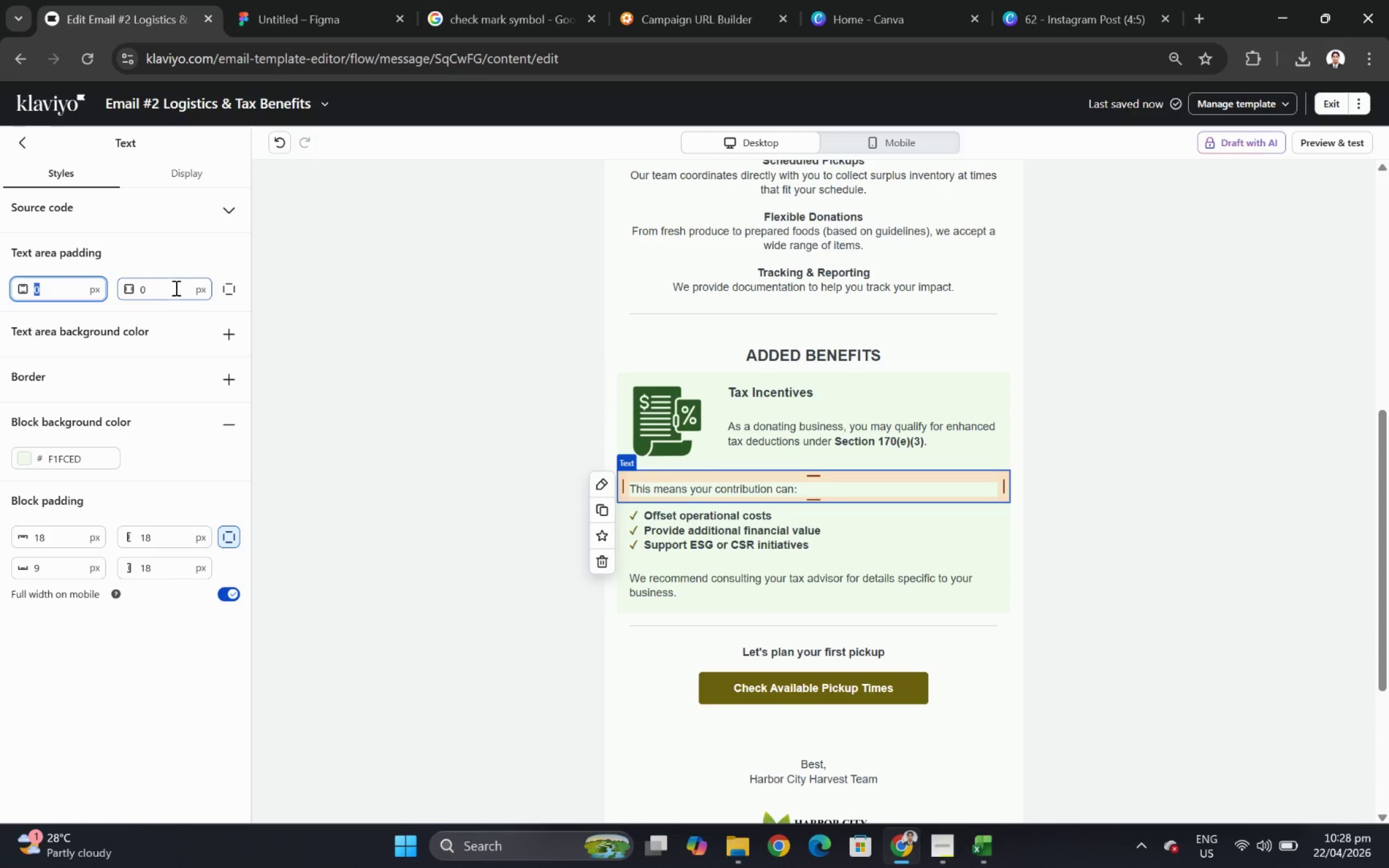 
double_click([177, 287])
 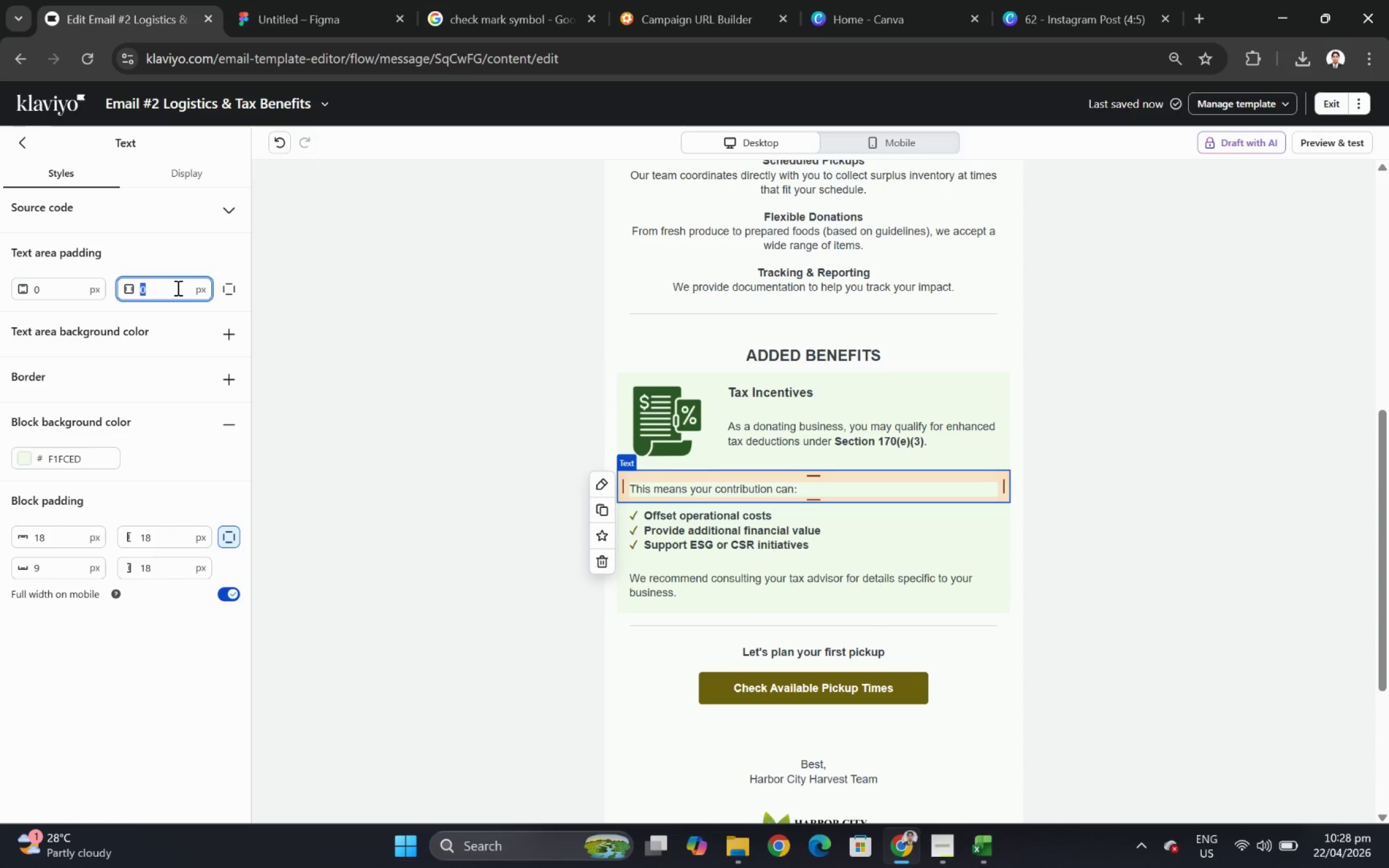 
key(Numpad1)
 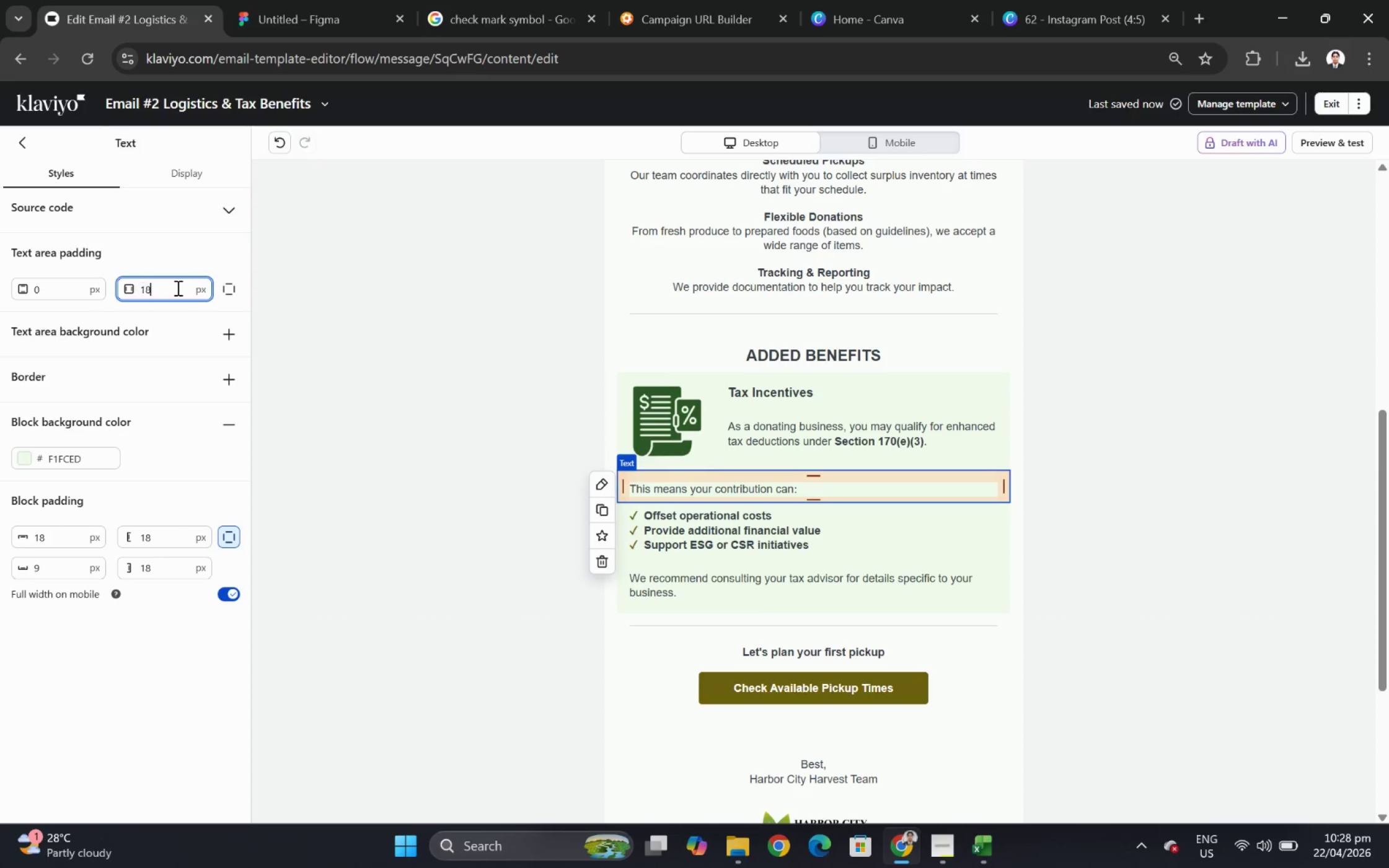 
key(Numpad8)
 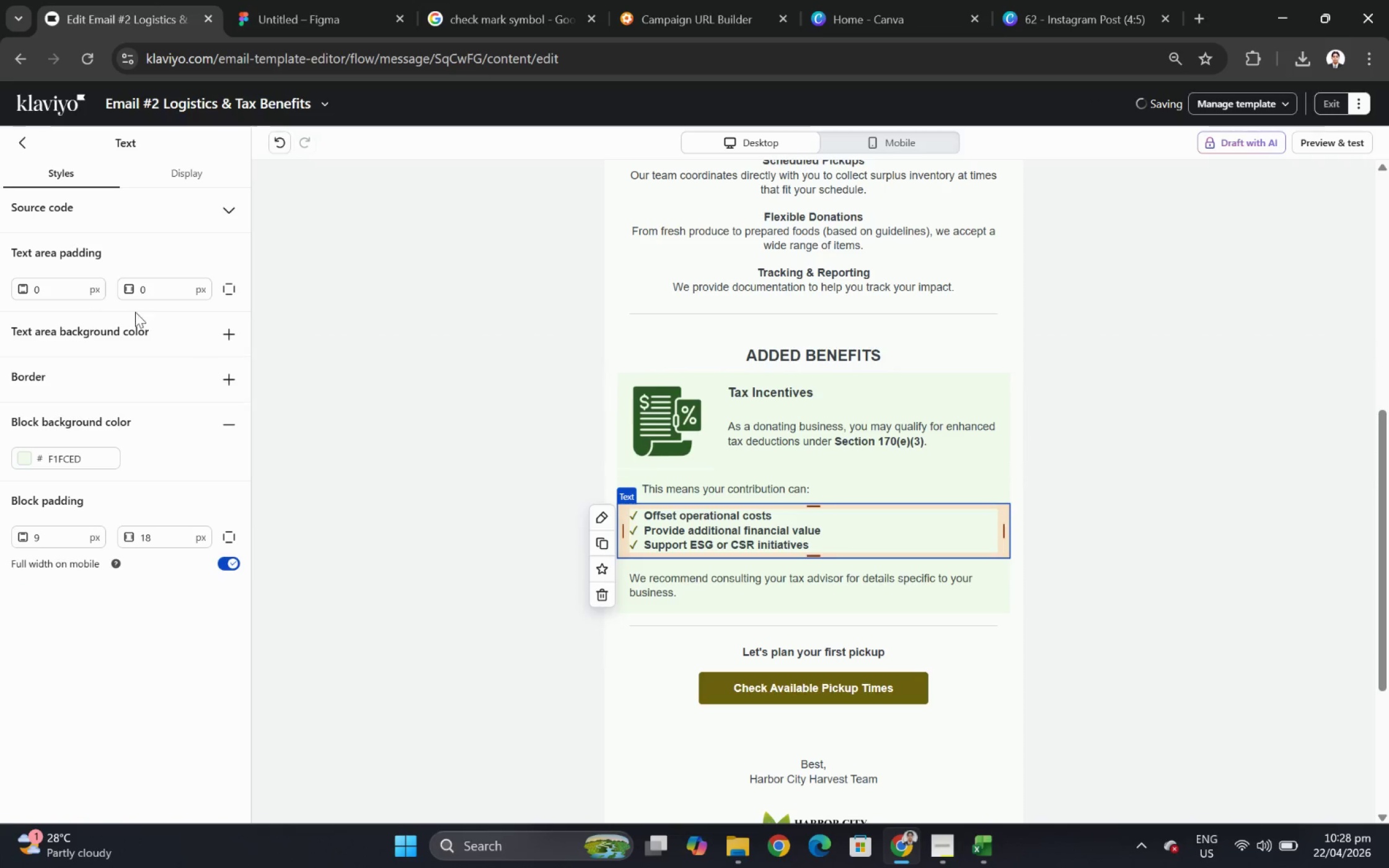 
double_click([168, 286])
 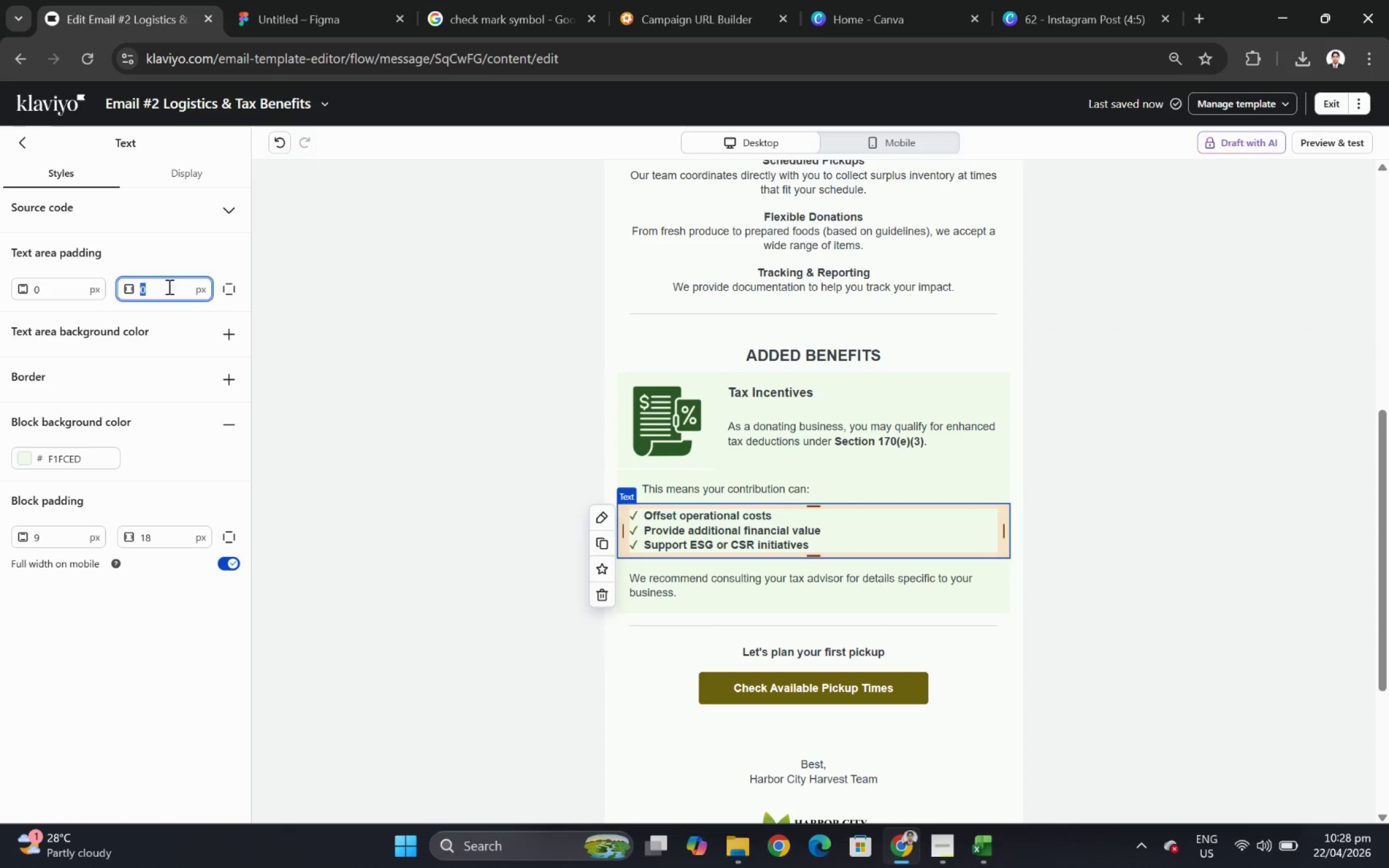 
key(Numpad1)
 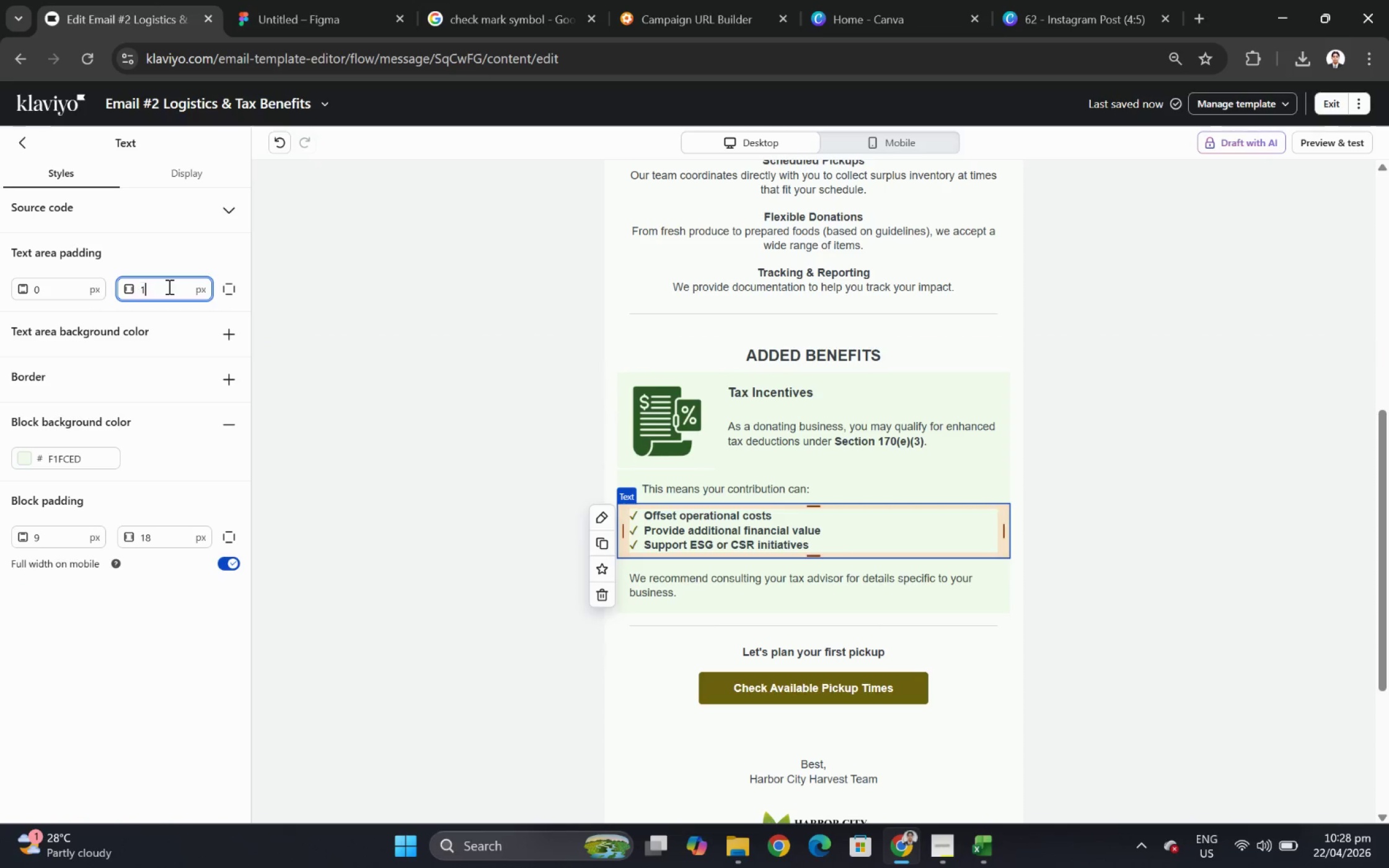 
key(Numpad8)
 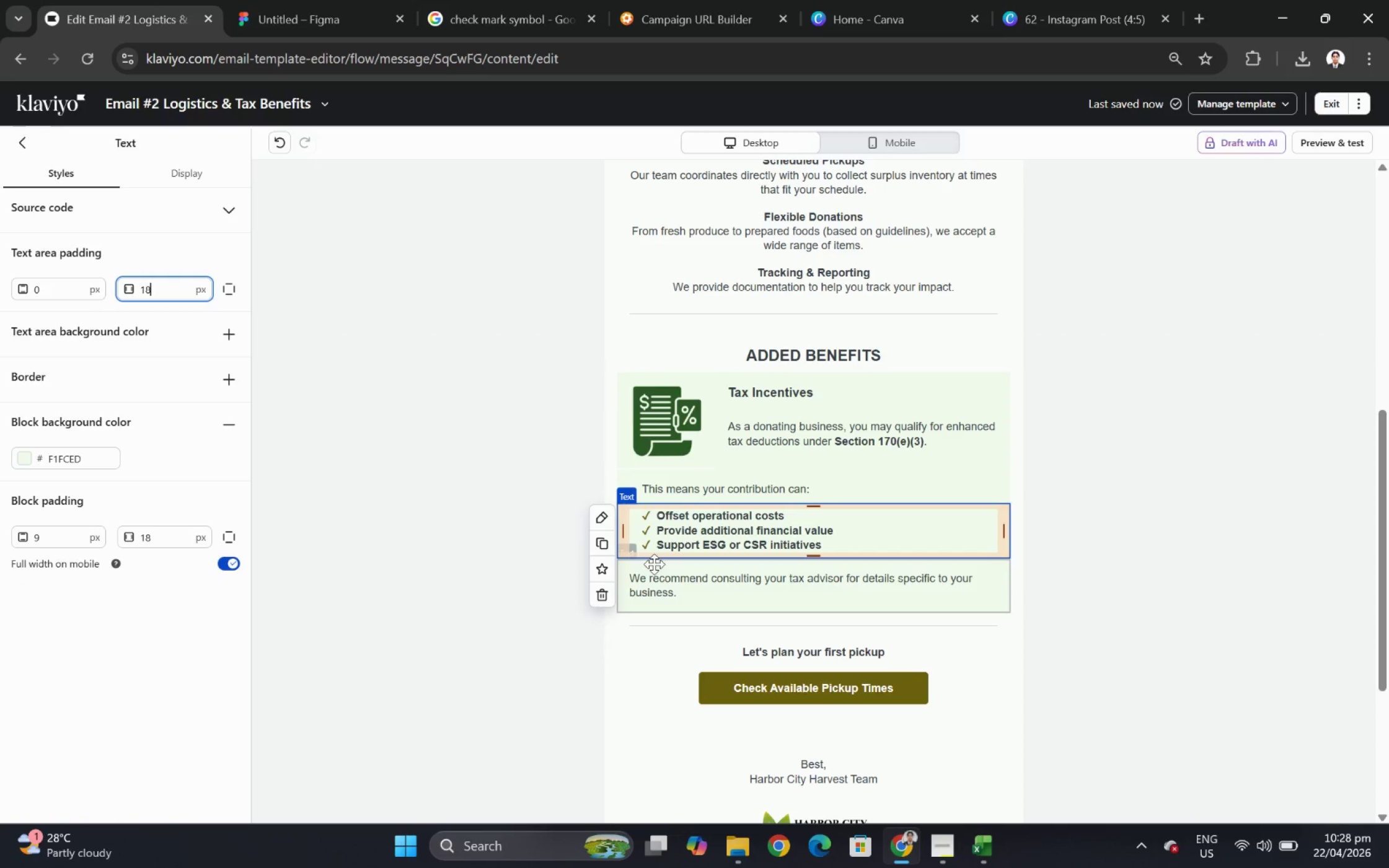 
left_click([654, 564])
 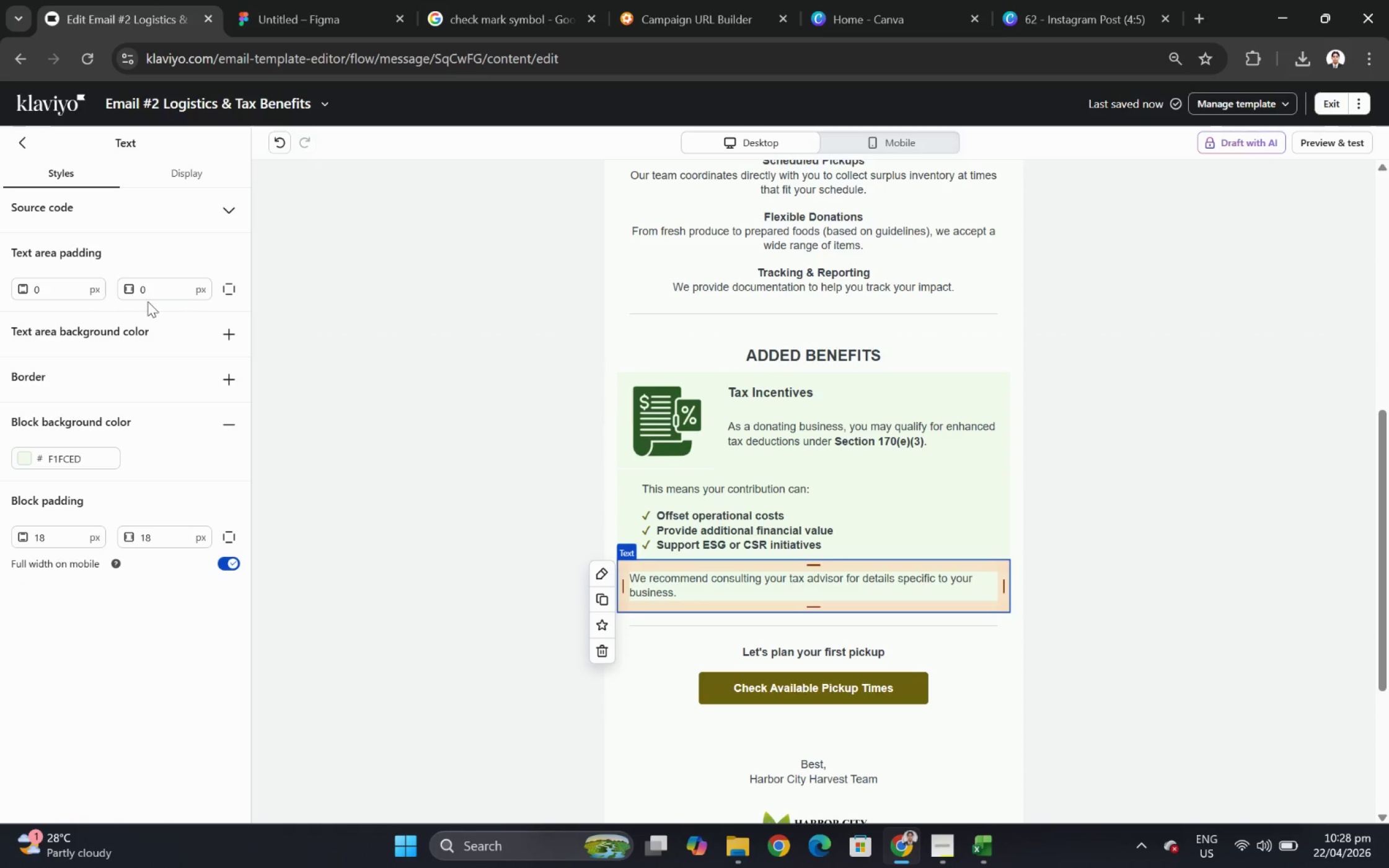 
double_click([162, 284])
 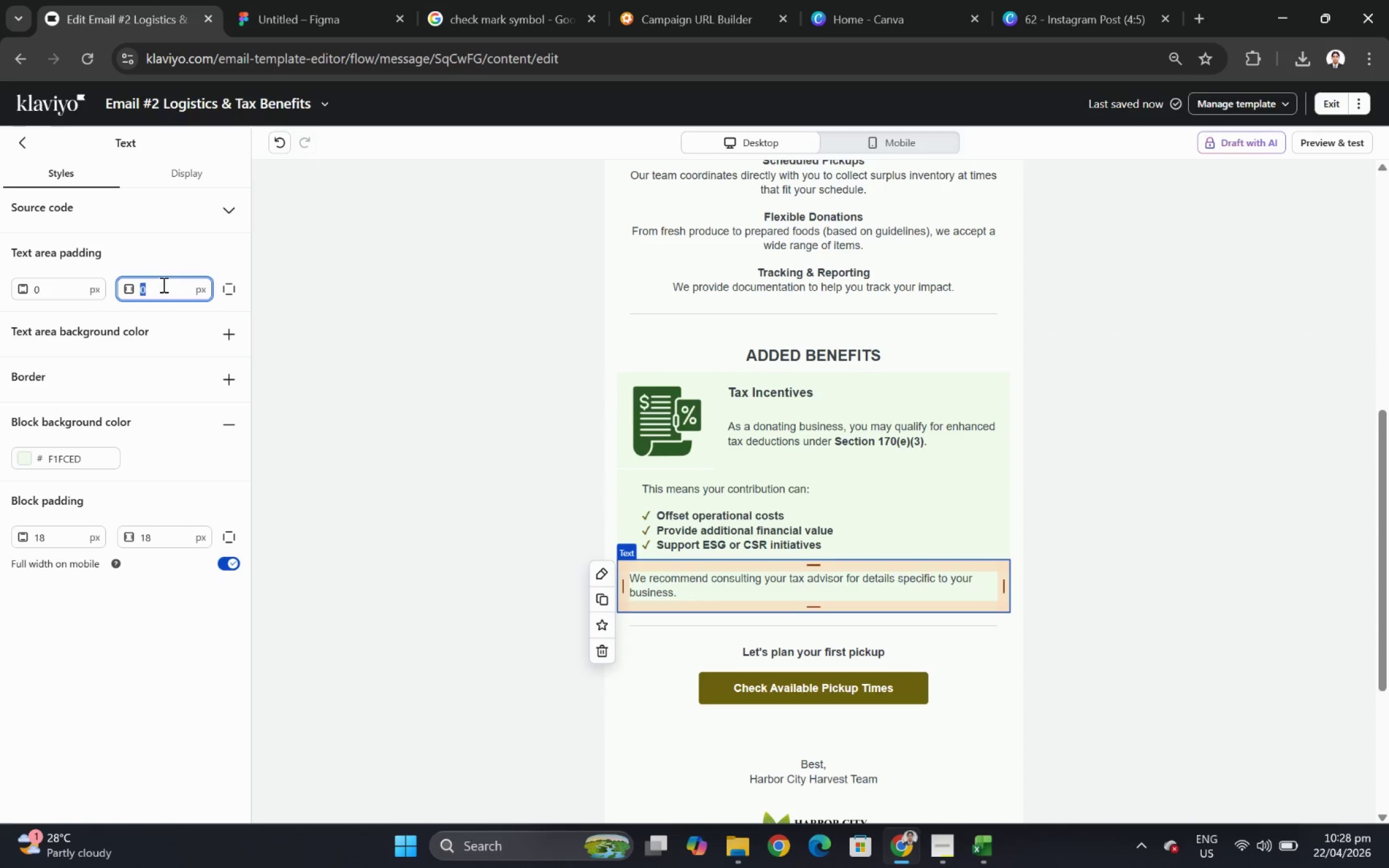 
key(Numpad1)
 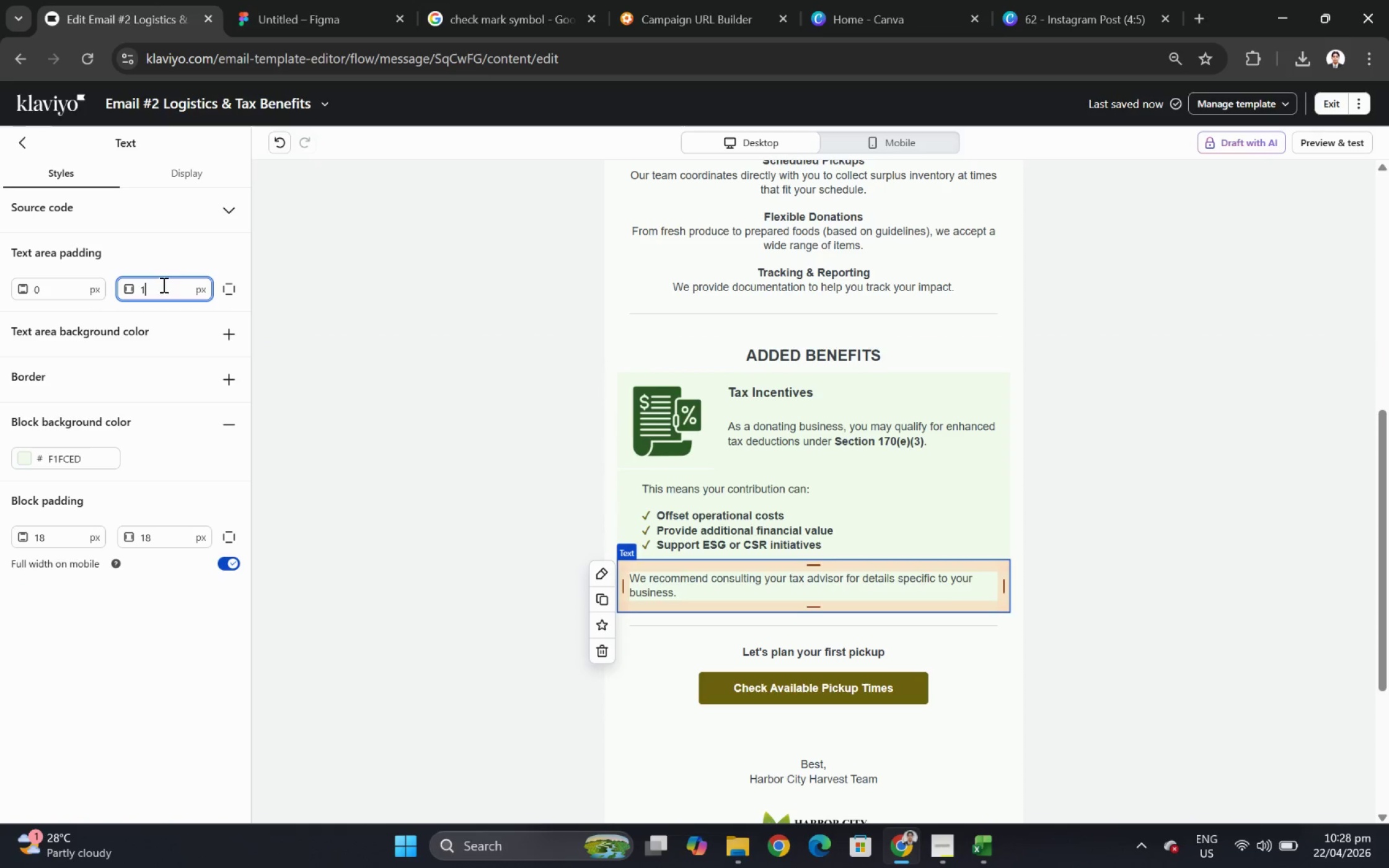 
key(Numpad8)
 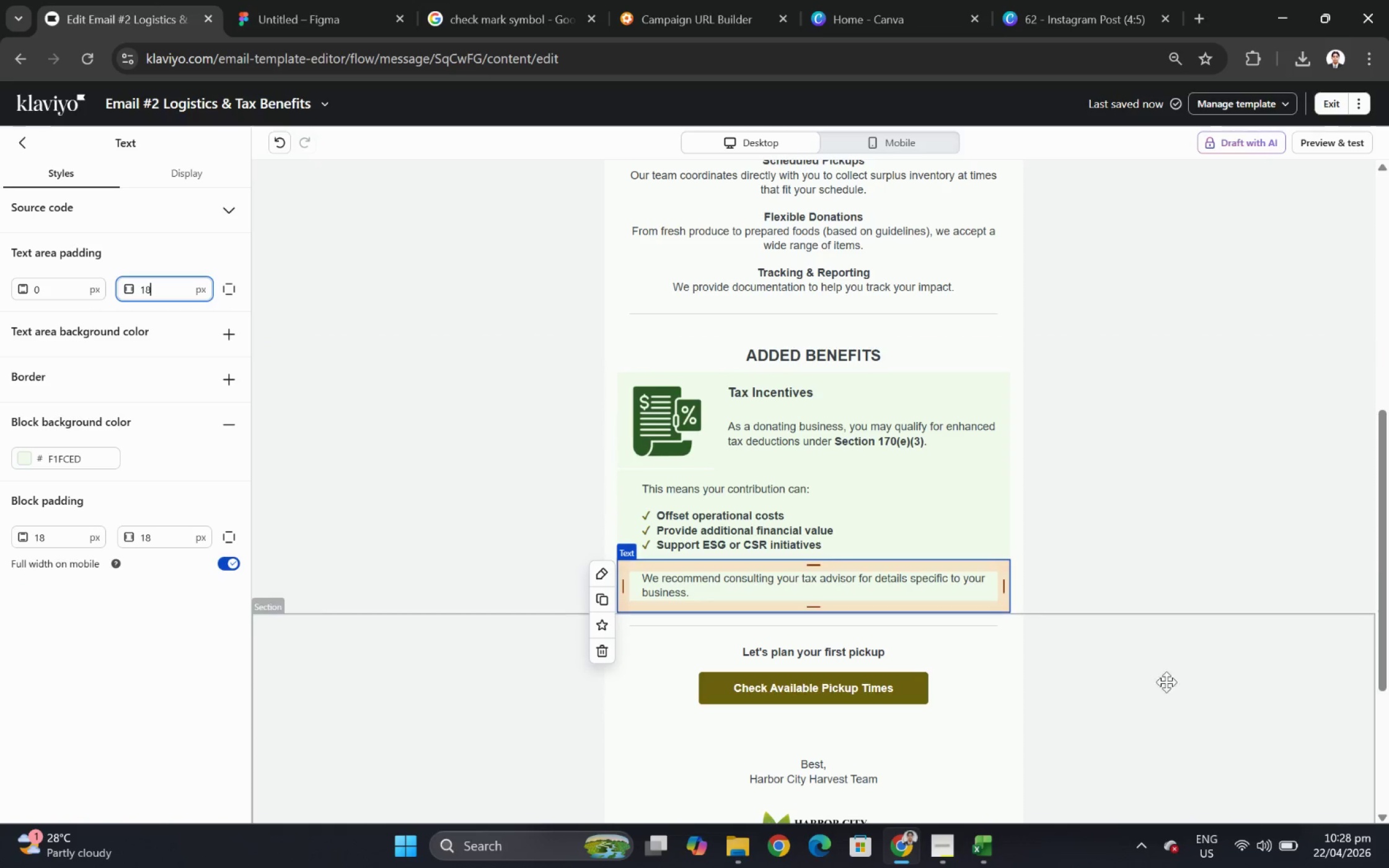 
left_click([1186, 690])
 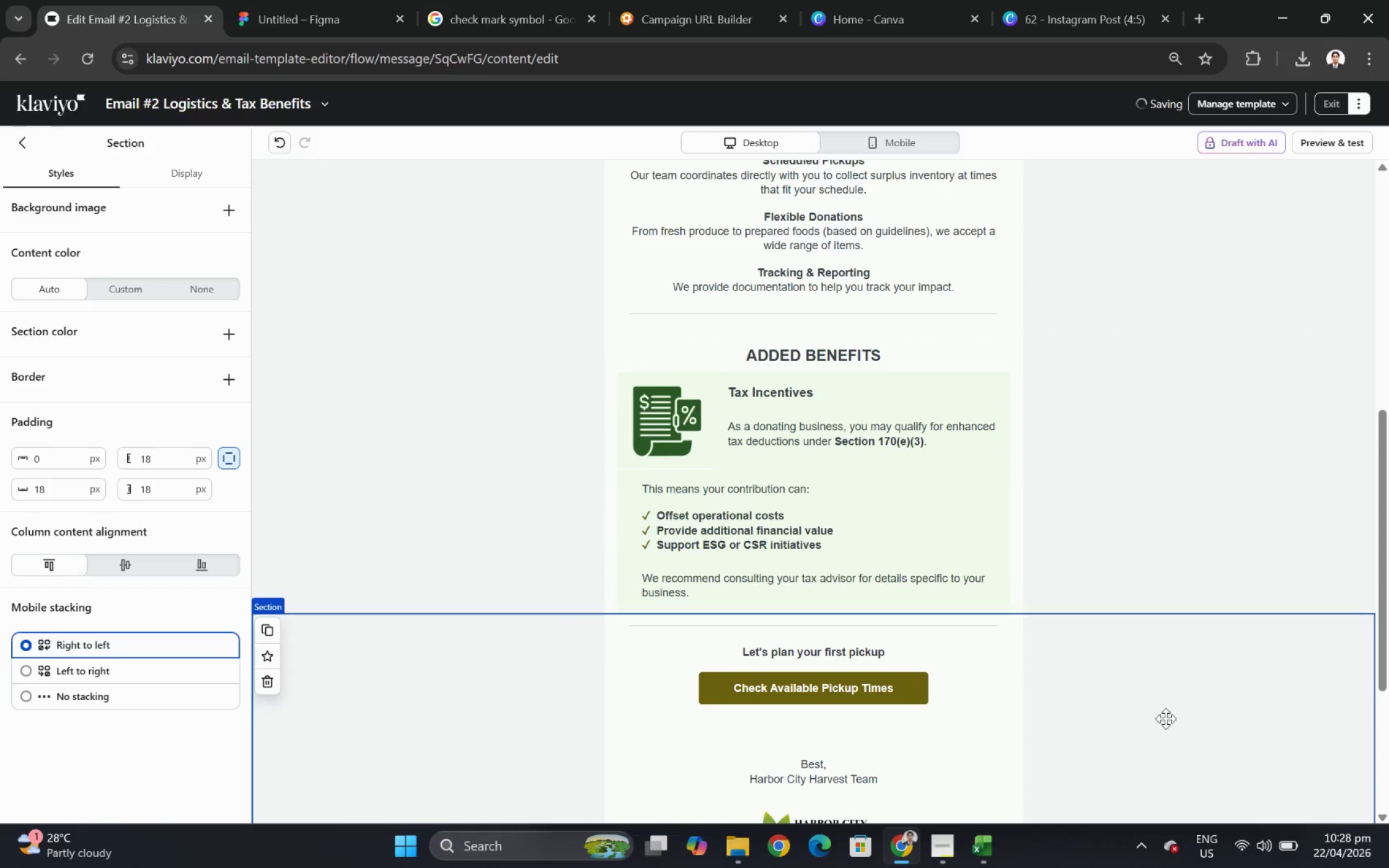 
left_click([1111, 760])
 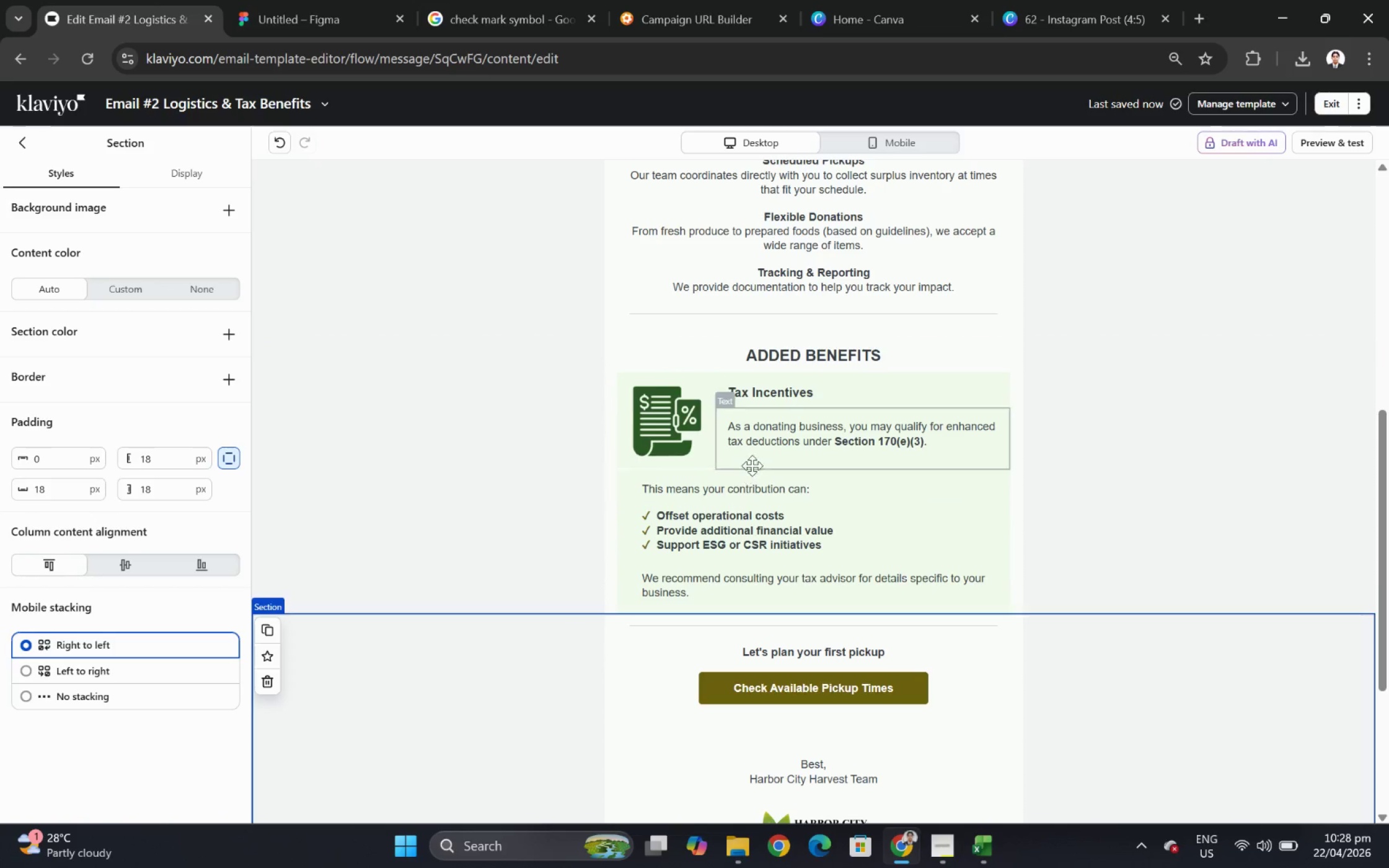 
left_click([756, 458])
 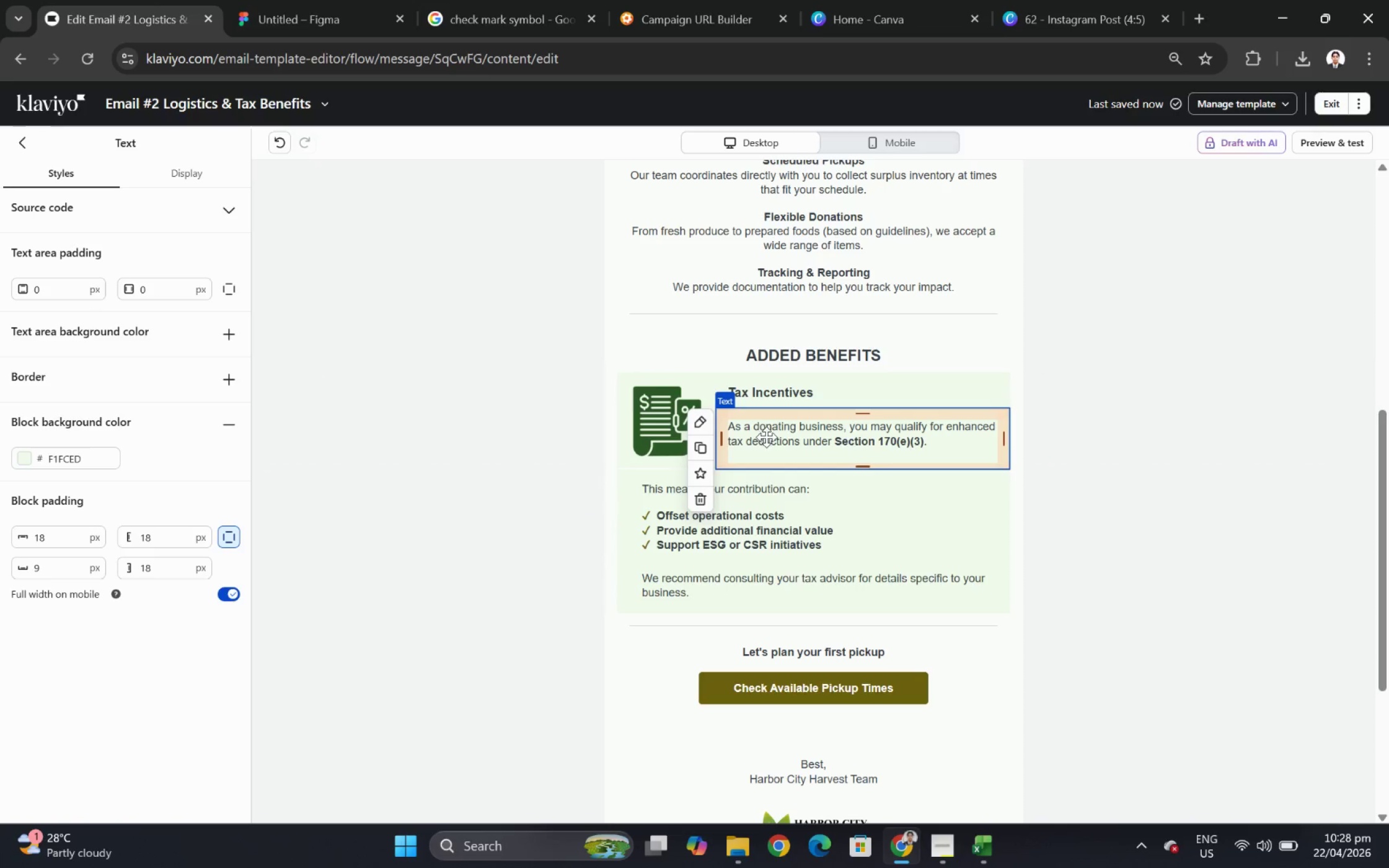 
double_click([766, 455])
 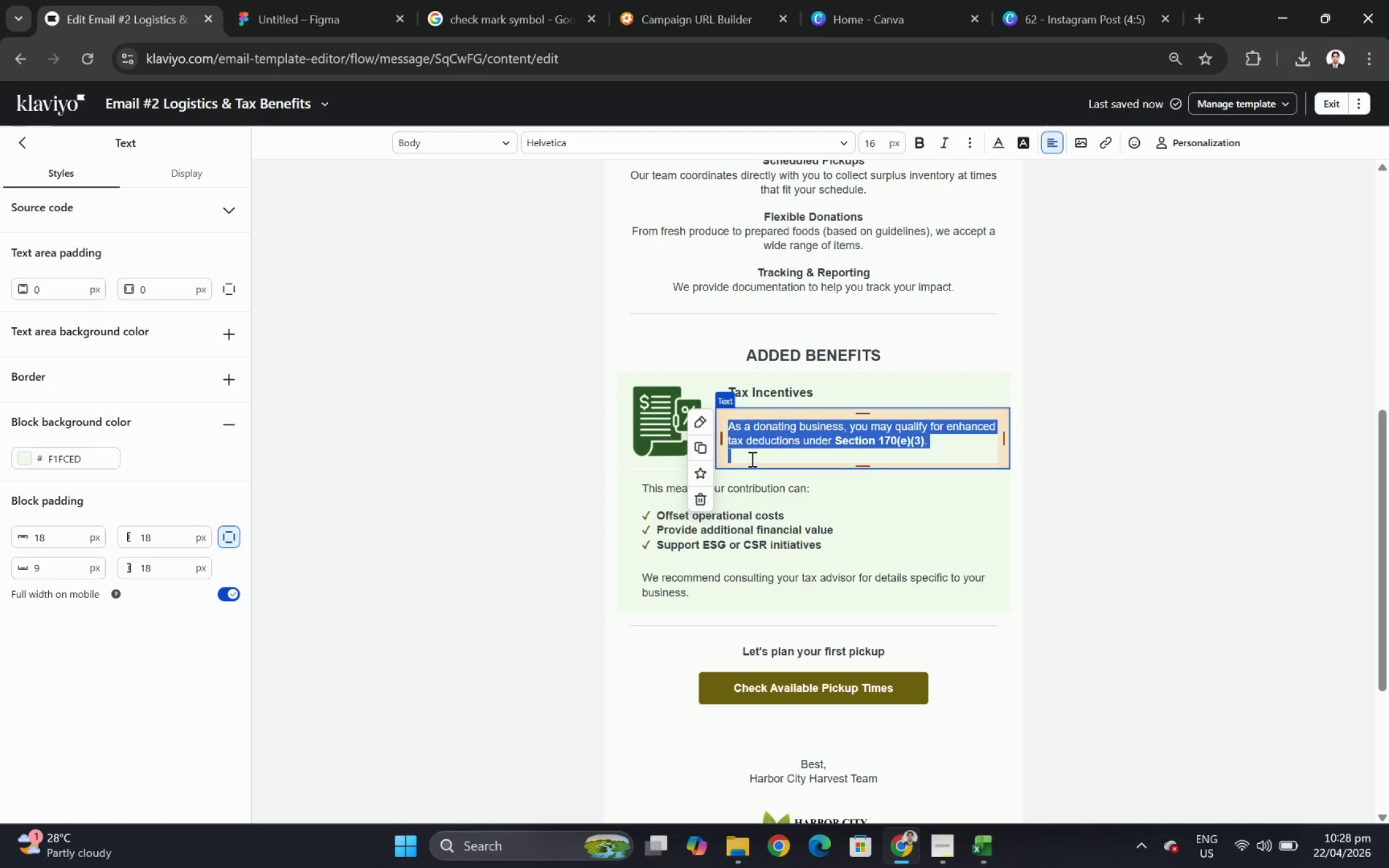 
left_click([751, 458])
 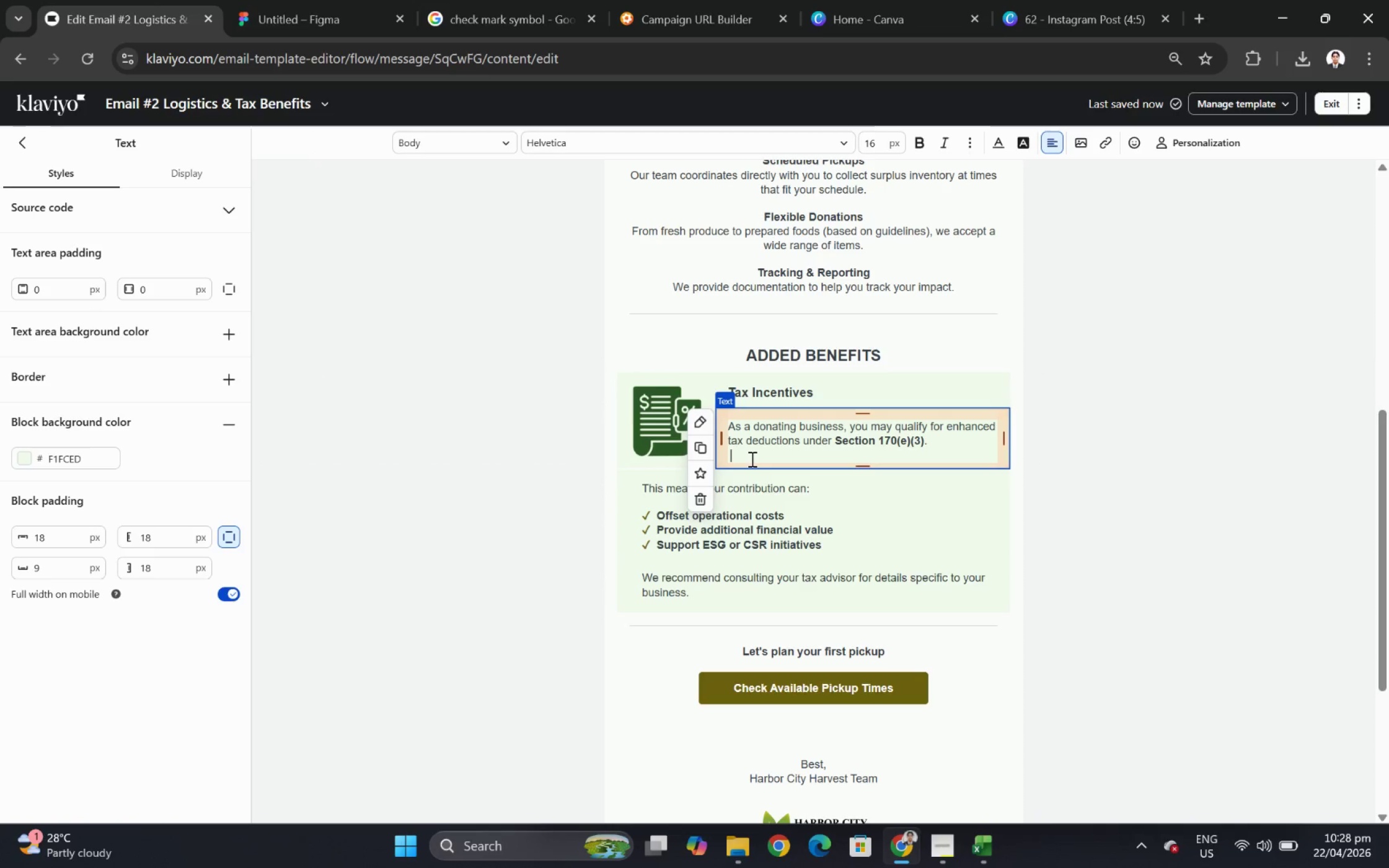 
key(Backspace)
 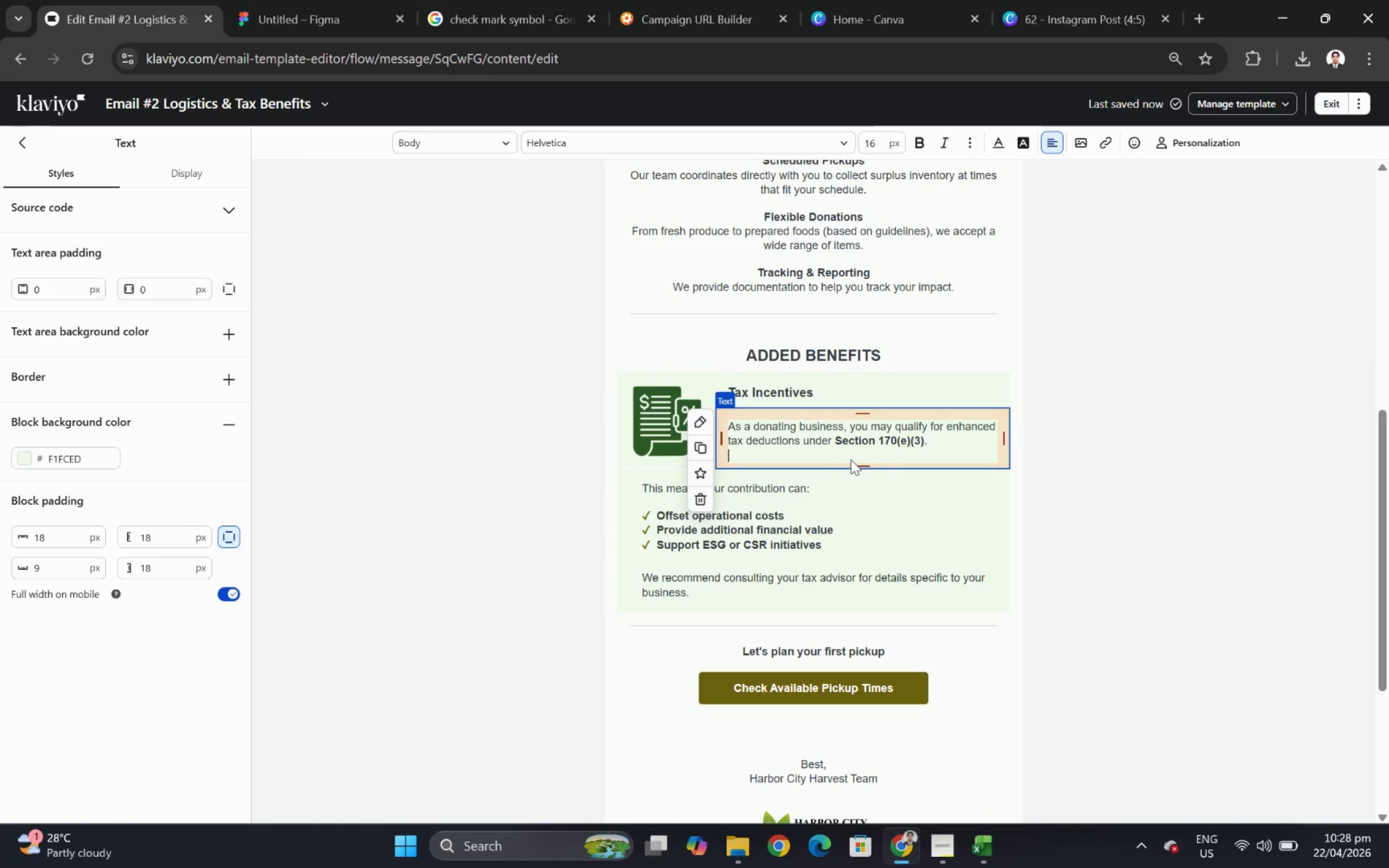 
key(Backspace)
 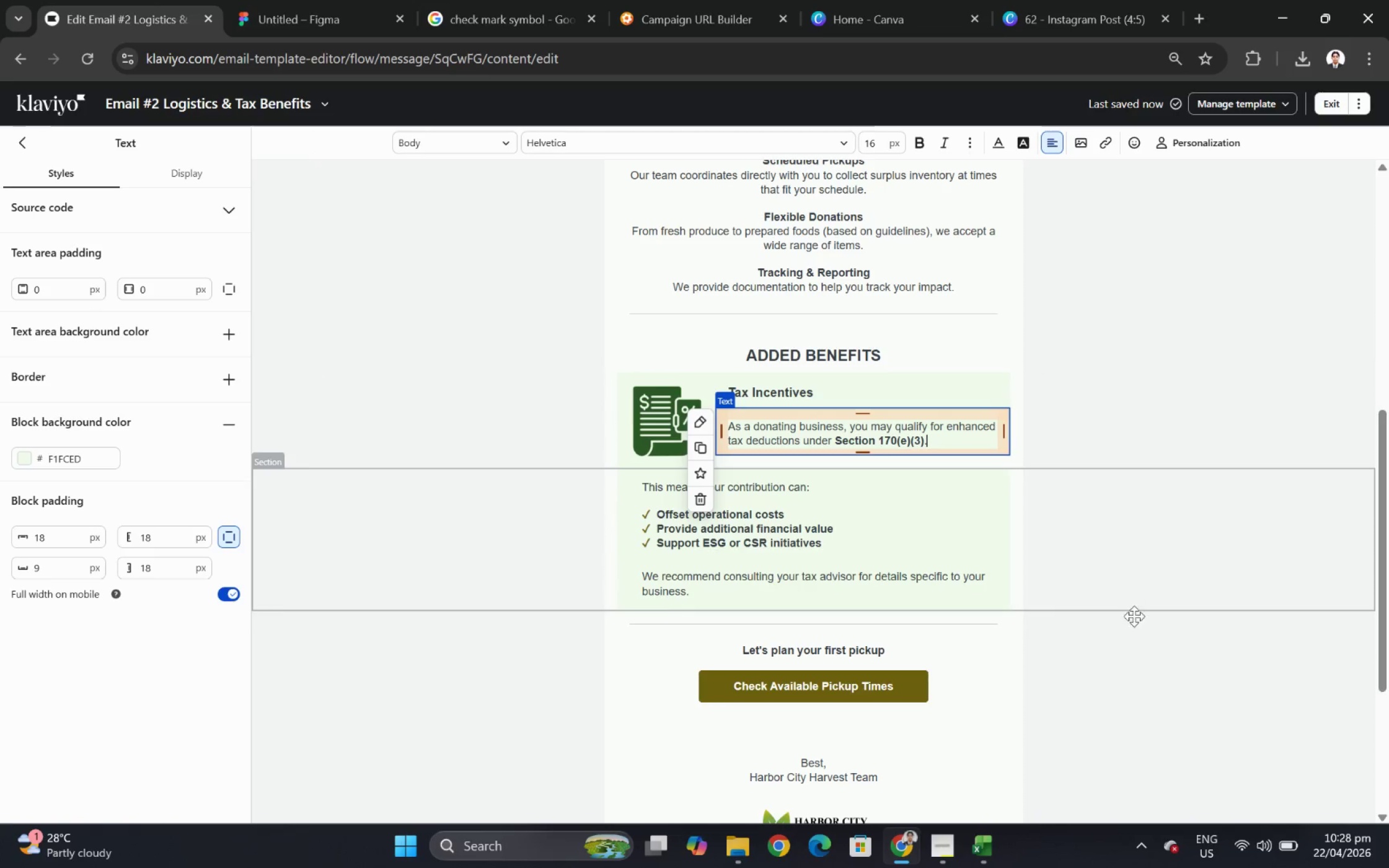 
left_click([1135, 641])
 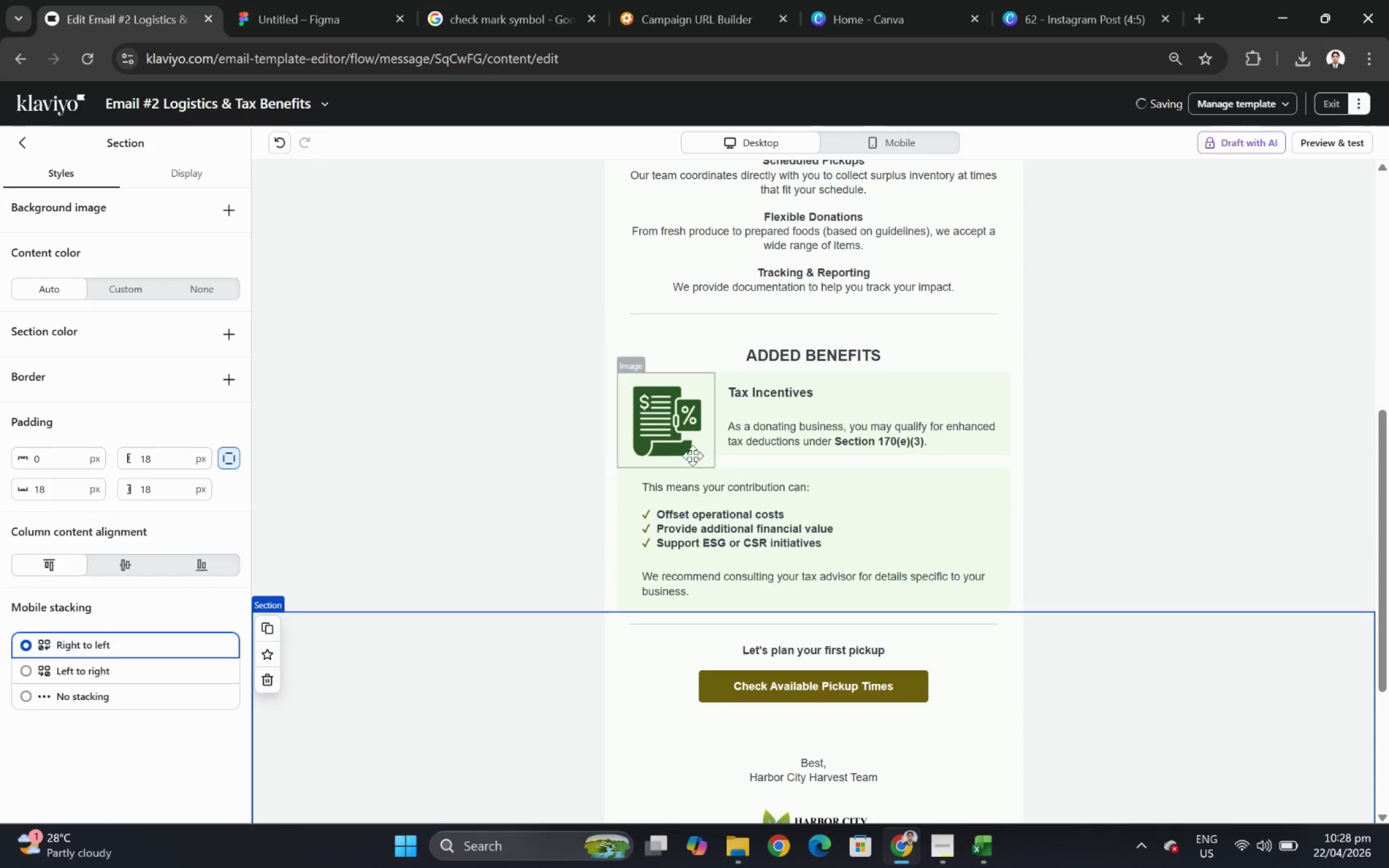 
left_click([679, 434])
 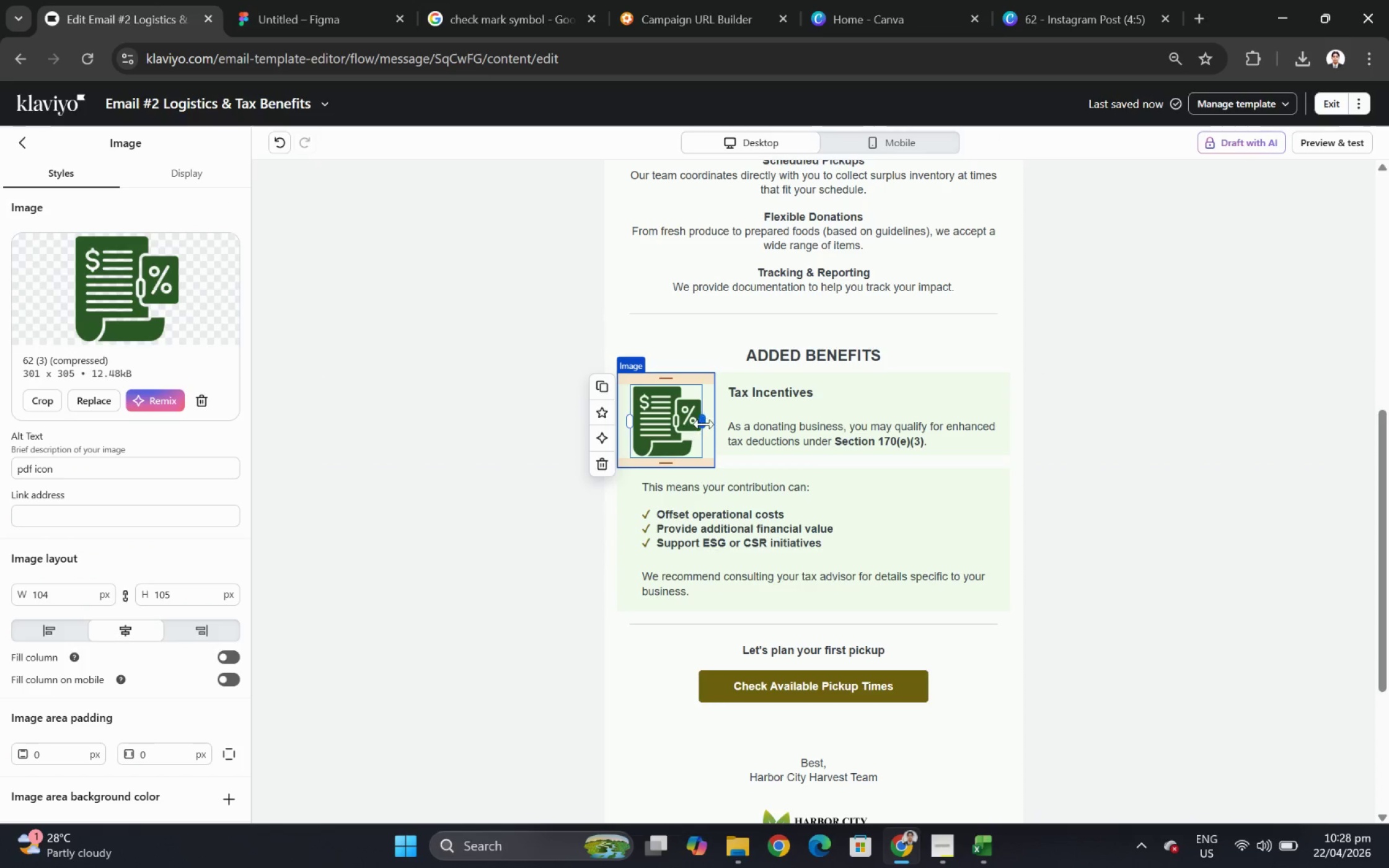 
left_click_drag(start_coordinate=[703, 421], to_coordinate=[688, 421])
 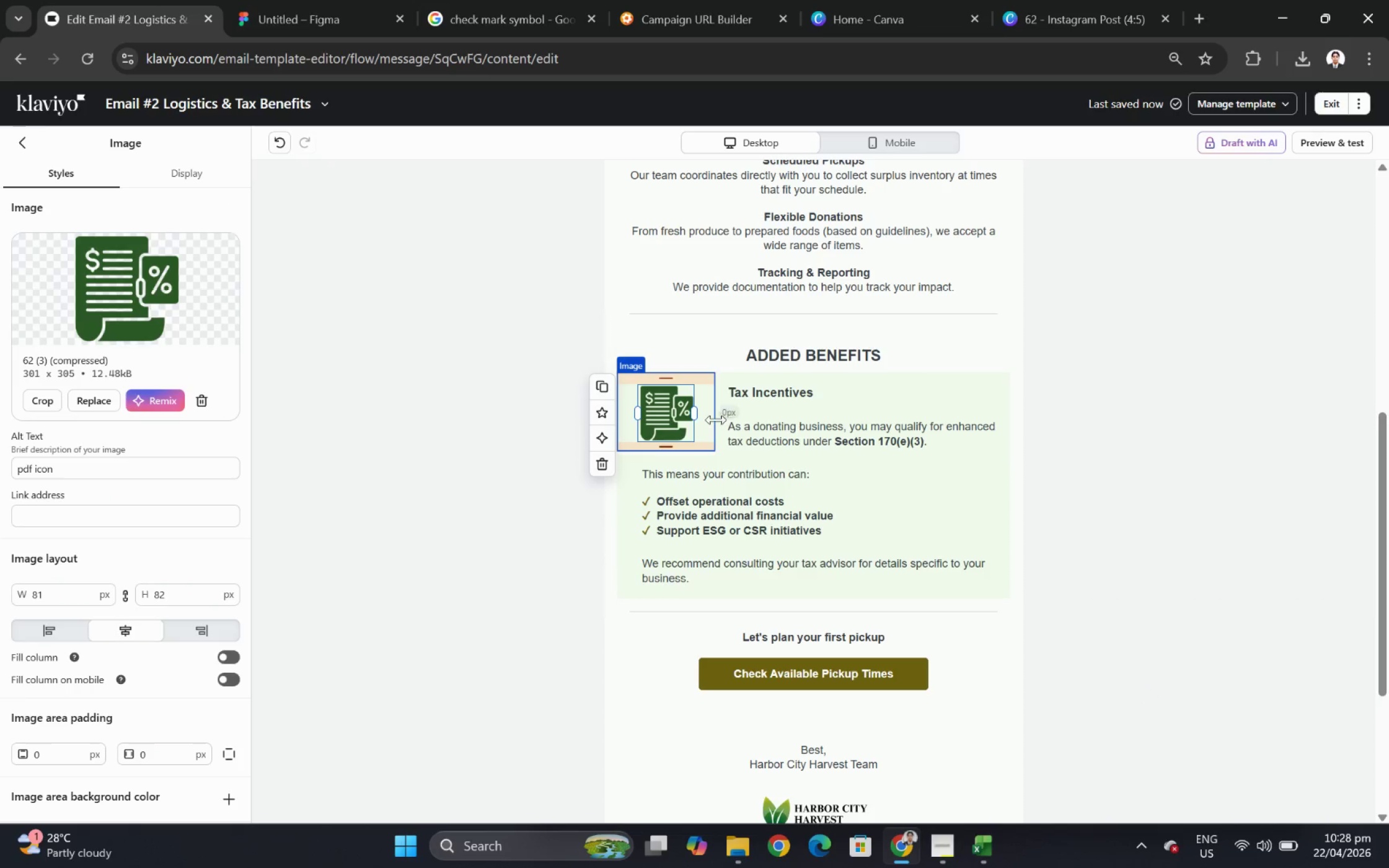 
left_click_drag(start_coordinate=[694, 416], to_coordinate=[698, 416])
 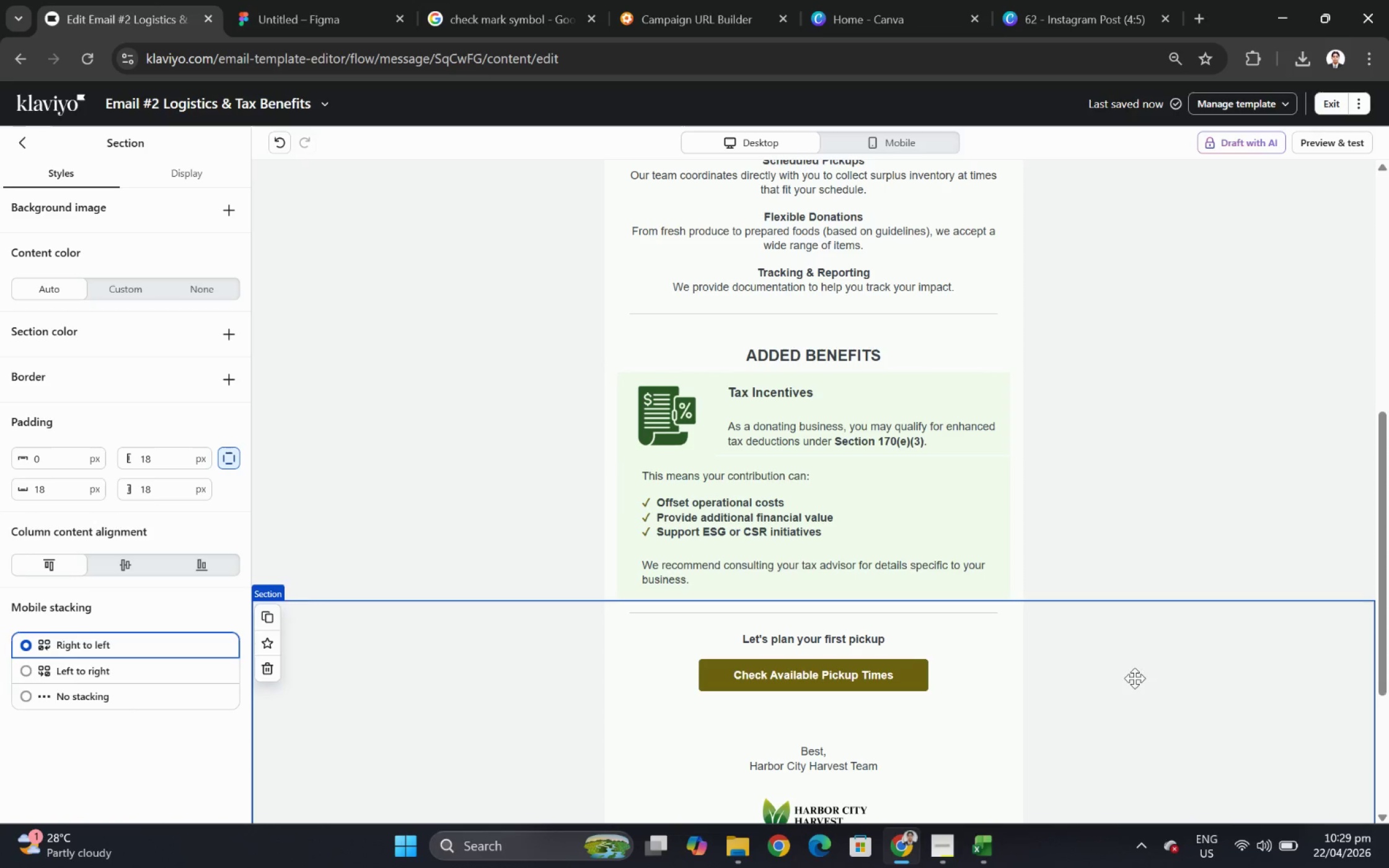 
hold_key(key=ControlLeft, duration=0.81)
scroll: coordinate [1121, 590], scroll_direction: up, amount: 1.0
 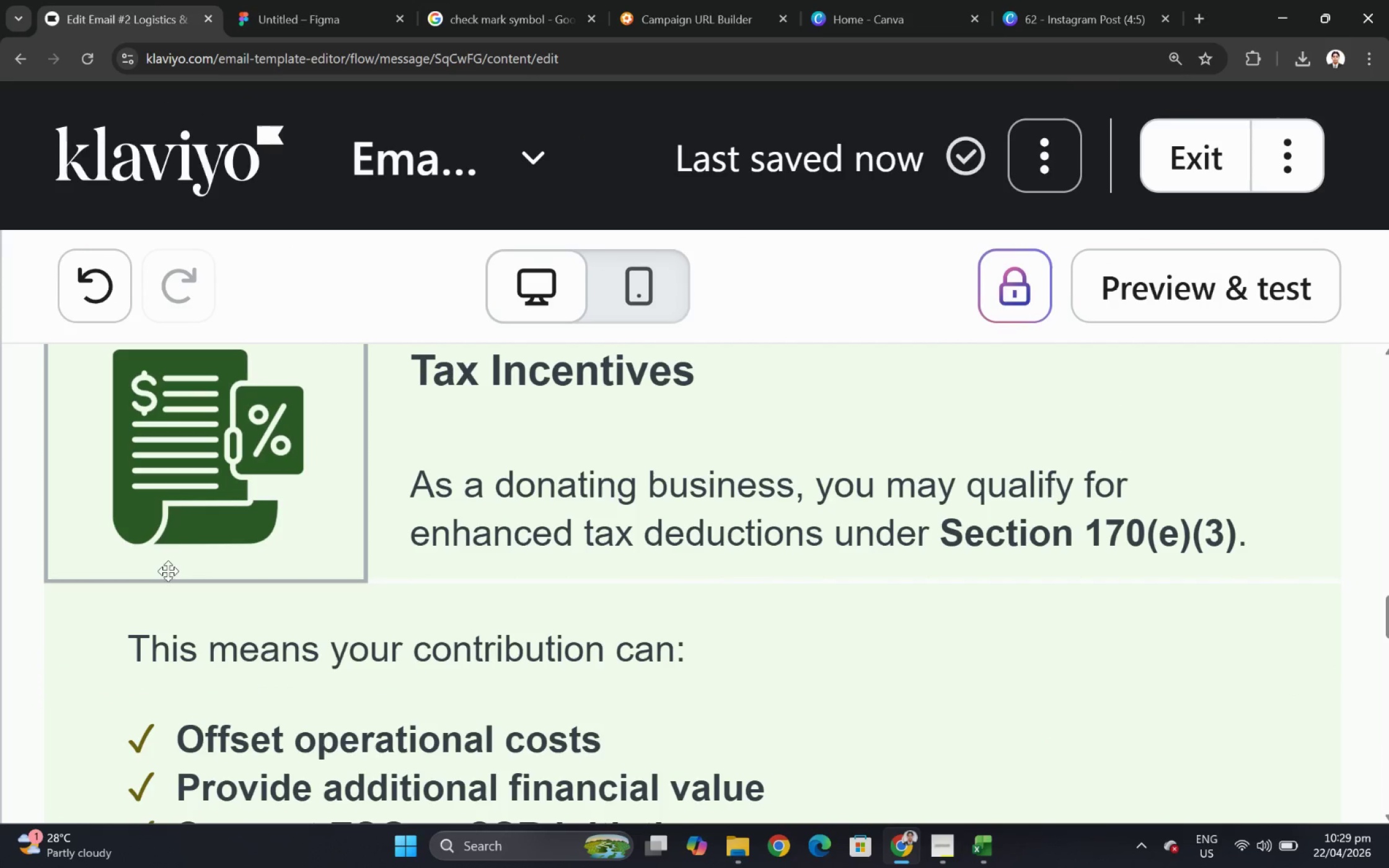 
left_click([226, 528])
 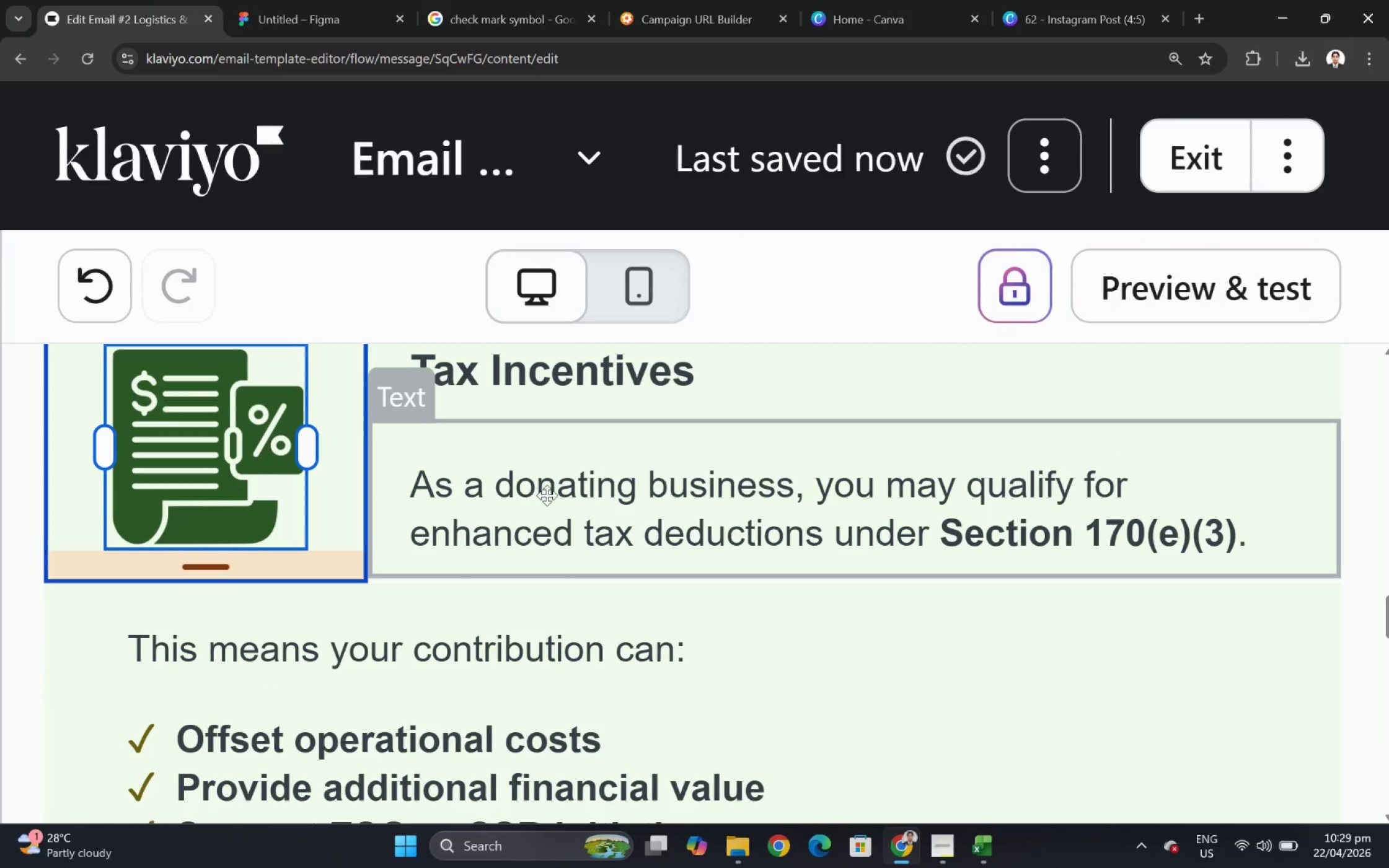 
left_click([547, 495])
 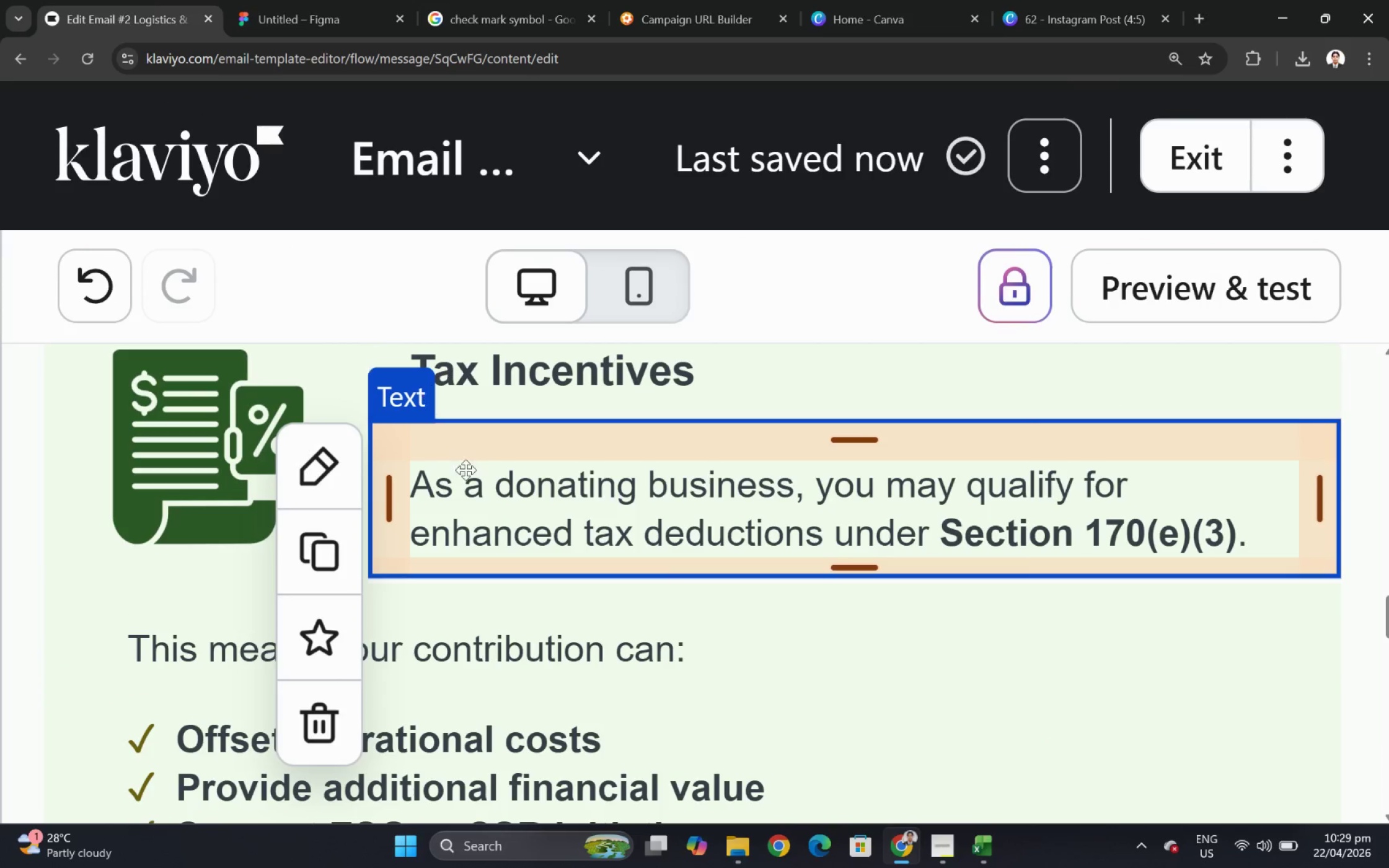 
hold_key(key=ControlLeft, duration=0.39)
scroll: coordinate [110, 688], scroll_direction: down, amount: 9.0
 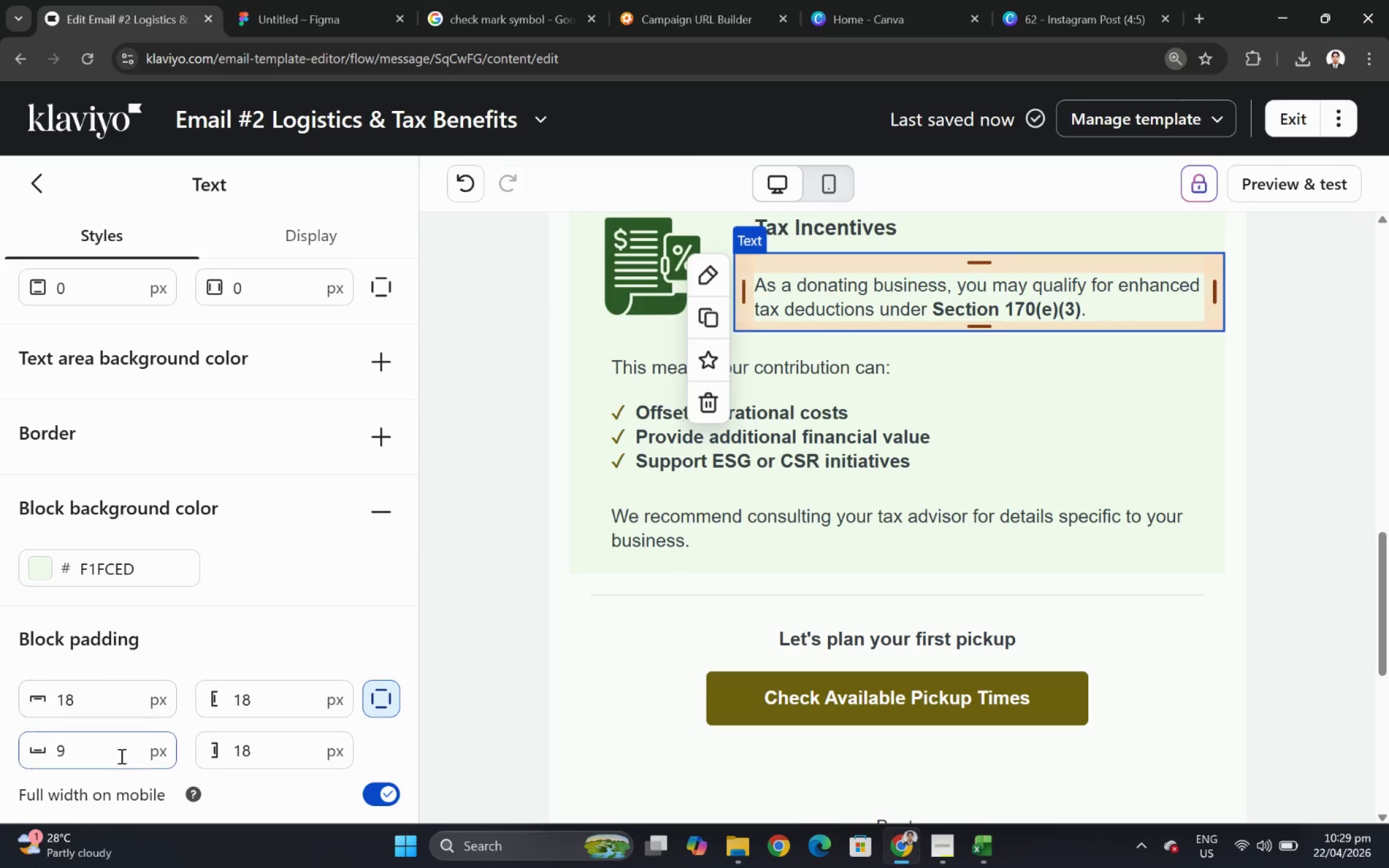 
double_click([120, 755])
 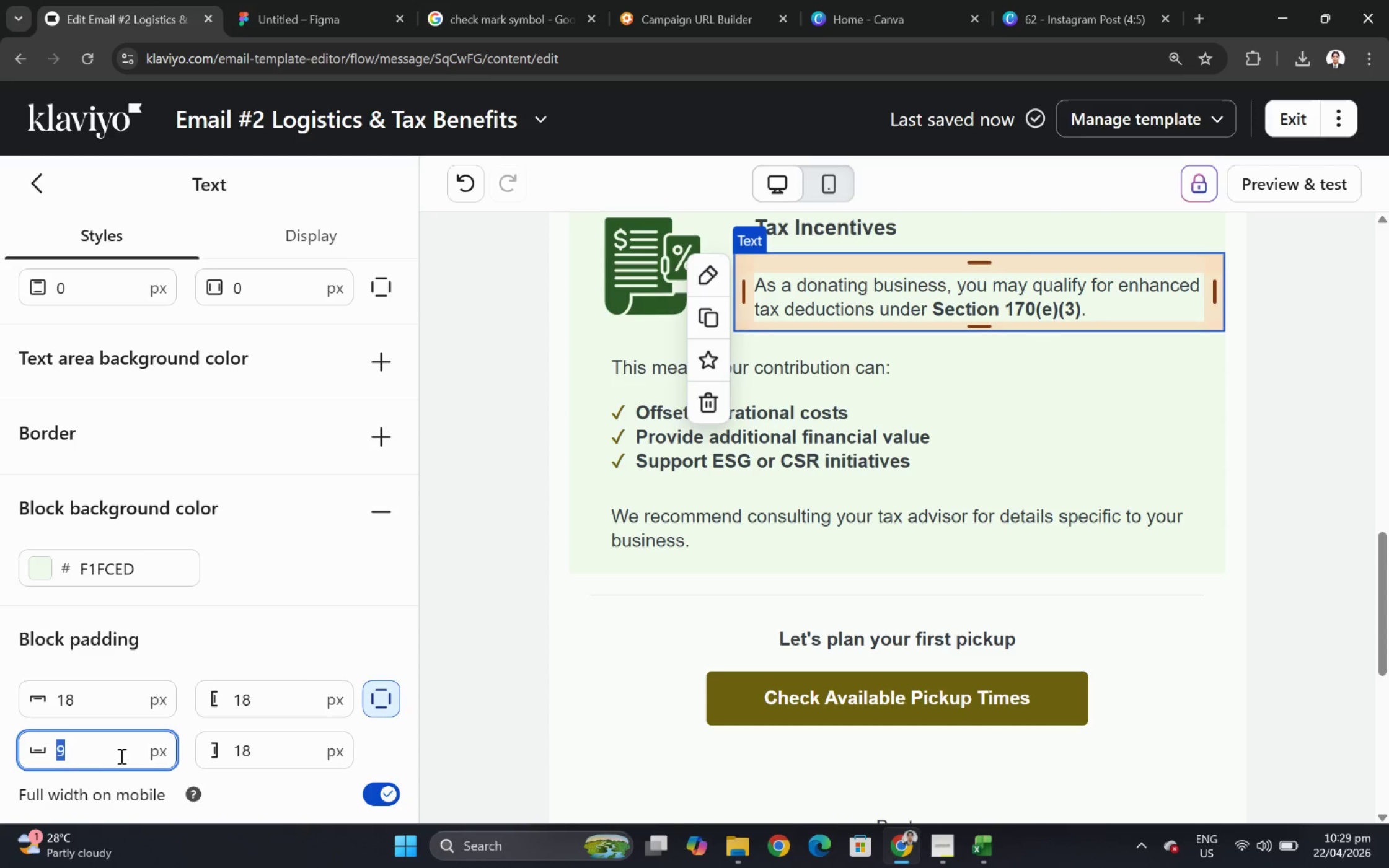 
key(Numpad0)
 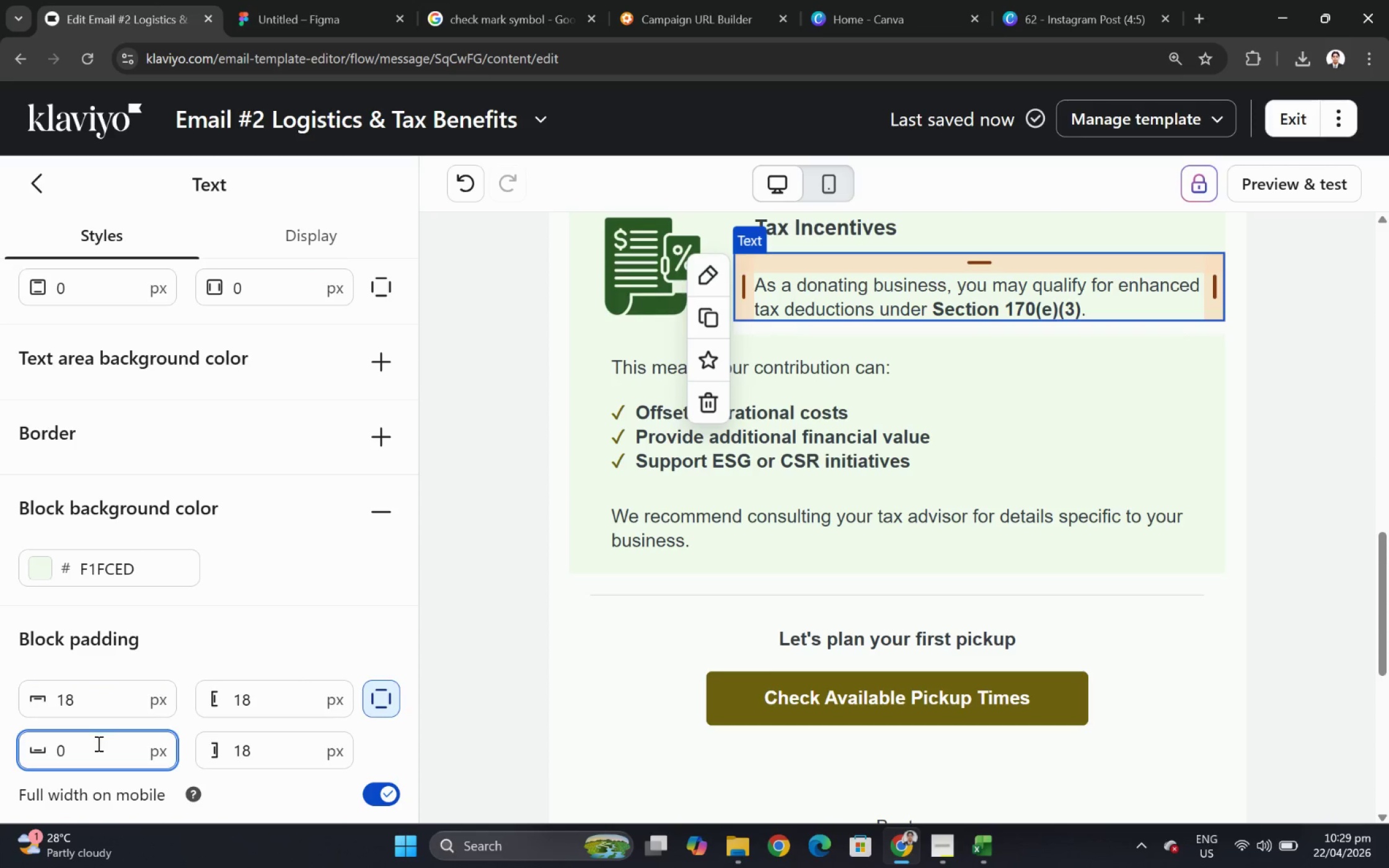 
double_click([97, 746])
 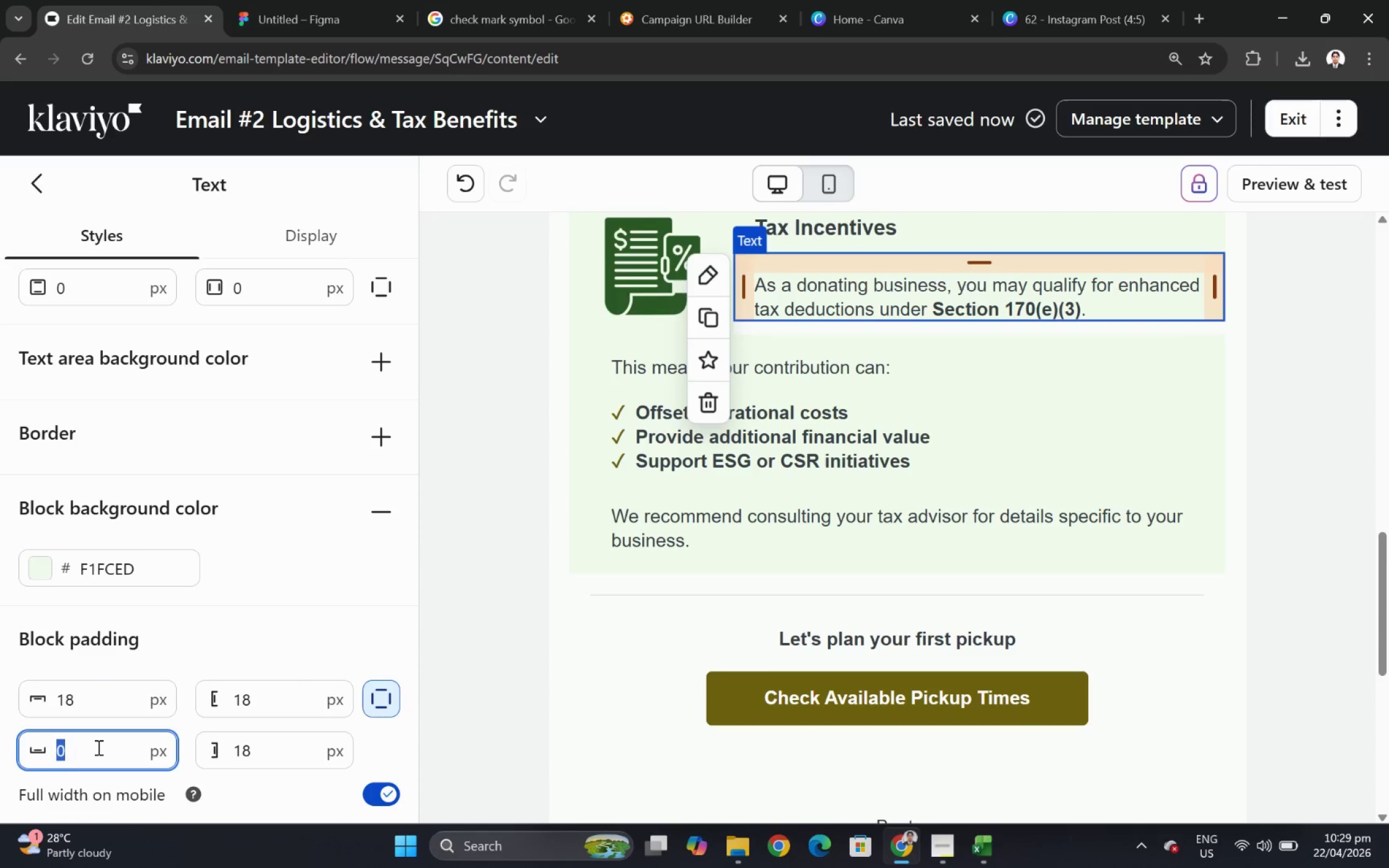 
hold_key(key=Numpad1, duration=0.34)
 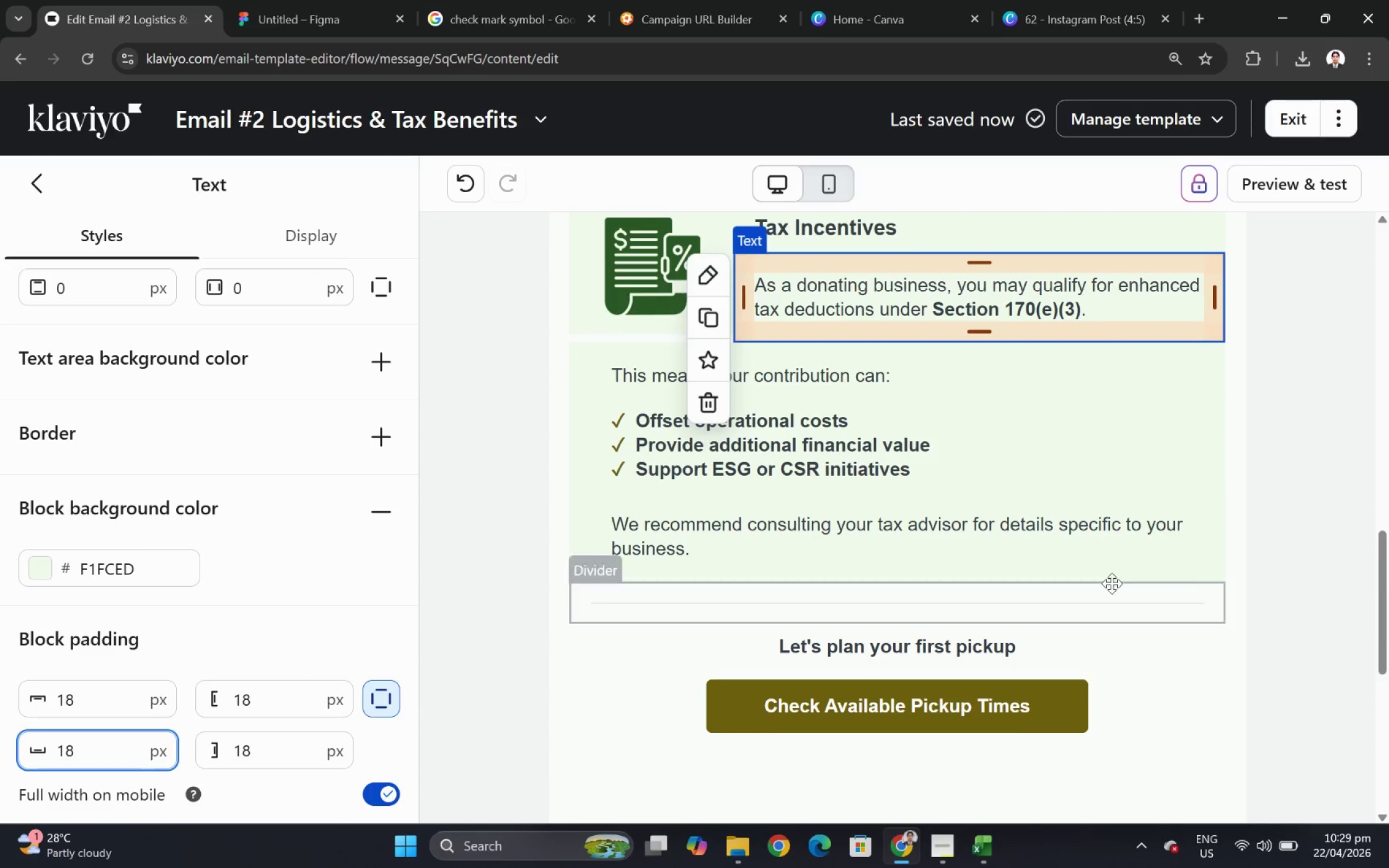 
key(Numpad8)
 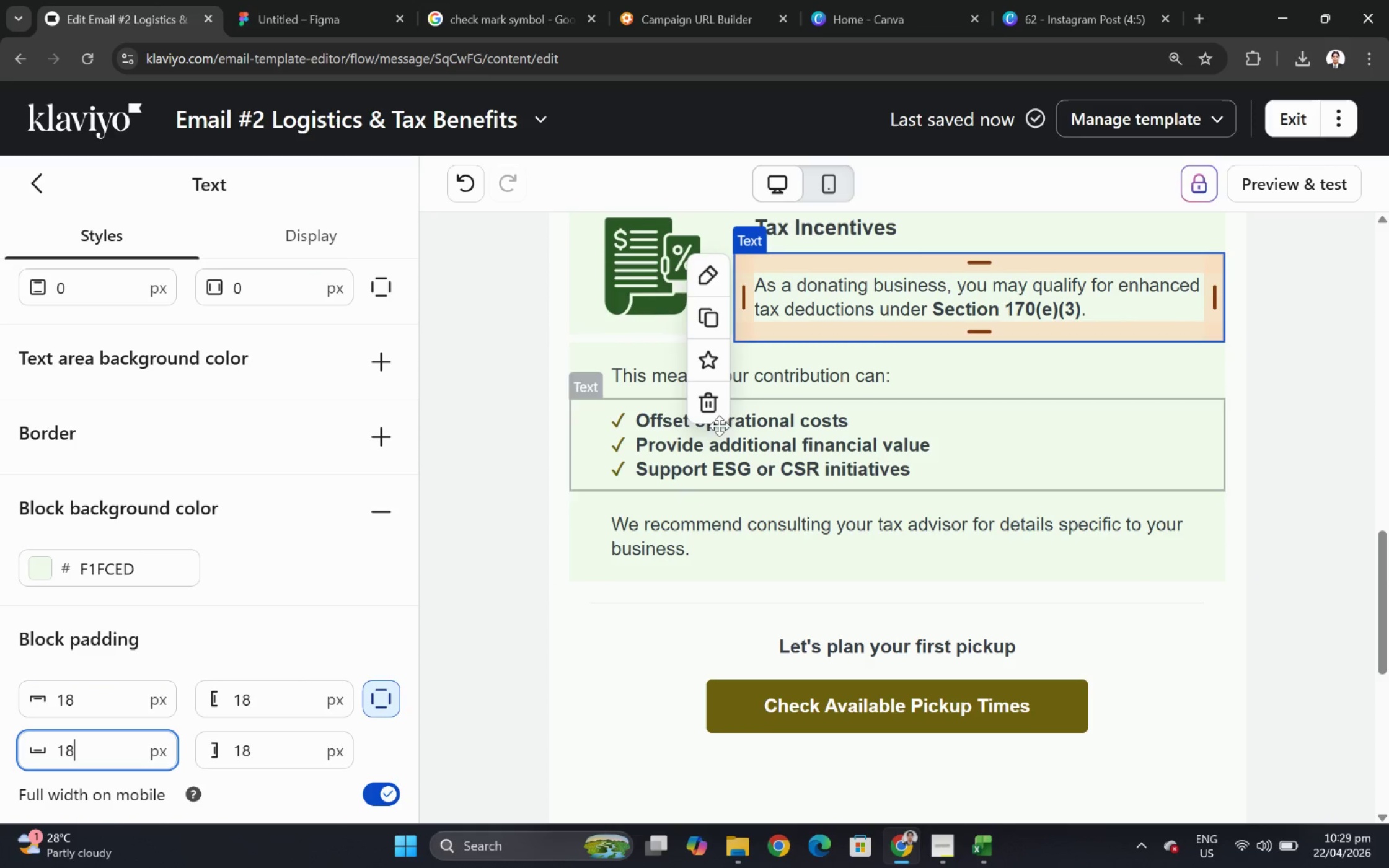 
left_click([633, 289])
 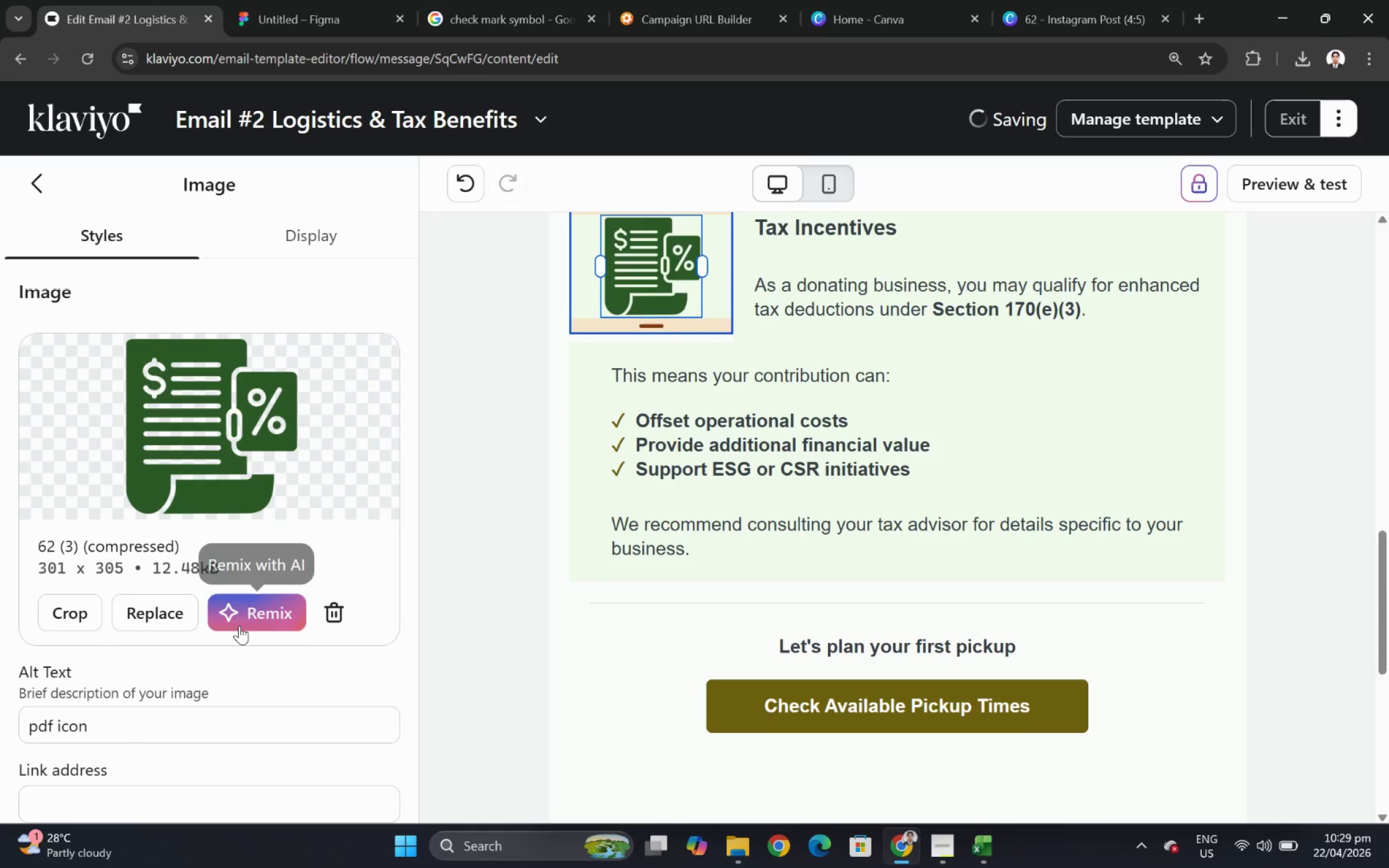 
scroll: coordinate [133, 632], scroll_direction: down, amount: 13.0
 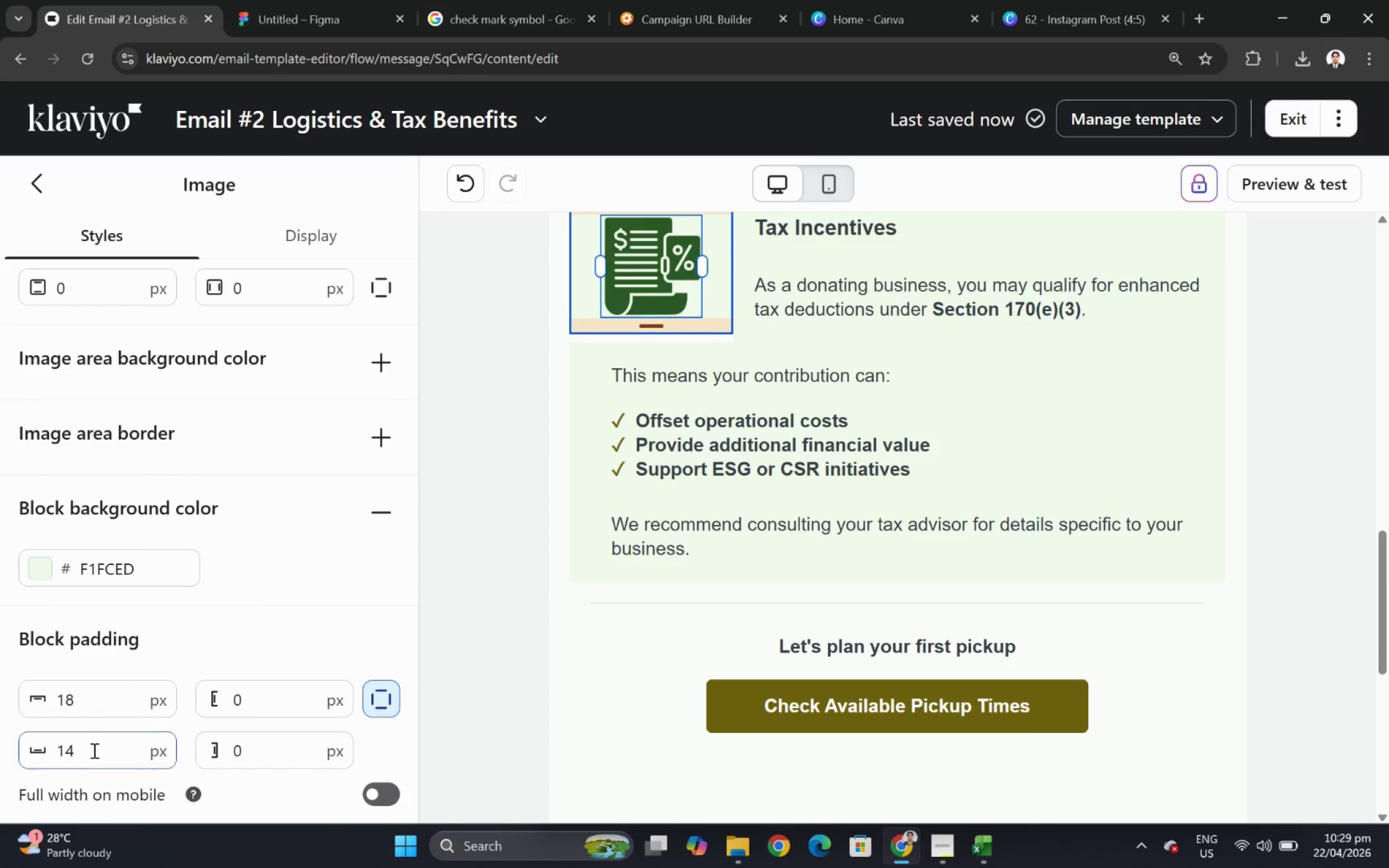 
double_click([93, 750])
 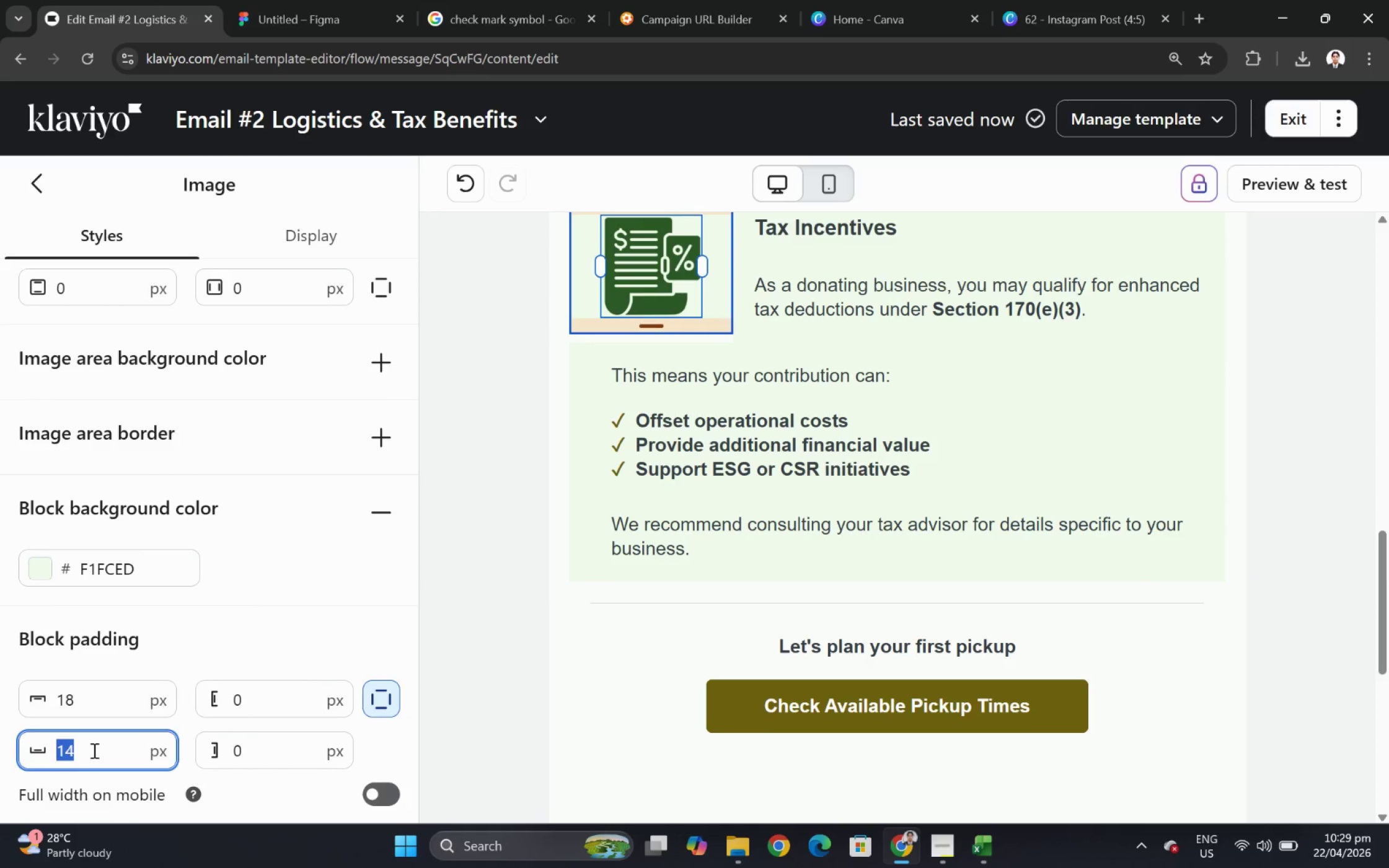 
hold_key(key=Numpad1, duration=0.34)
 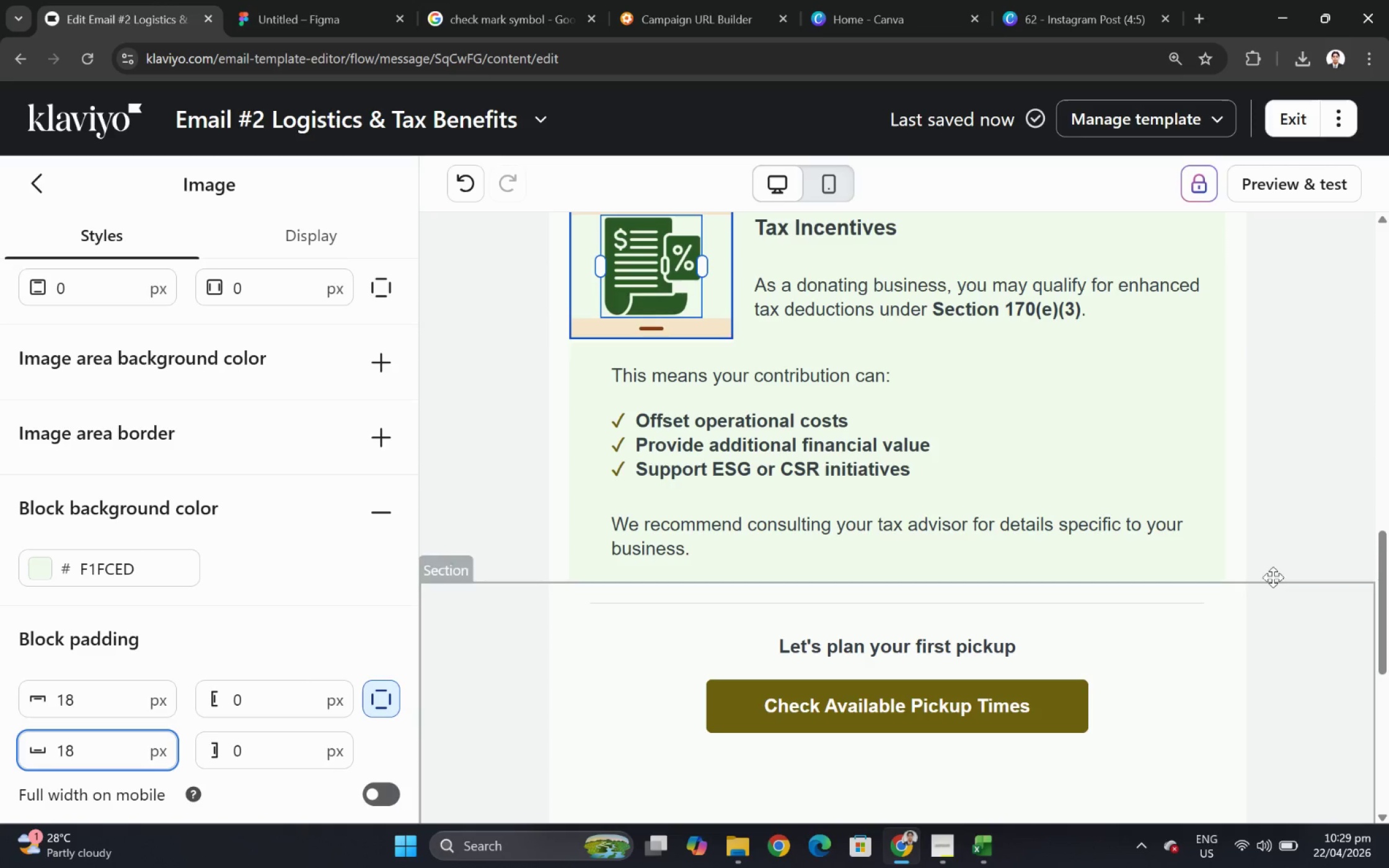 
key(Numpad8)
 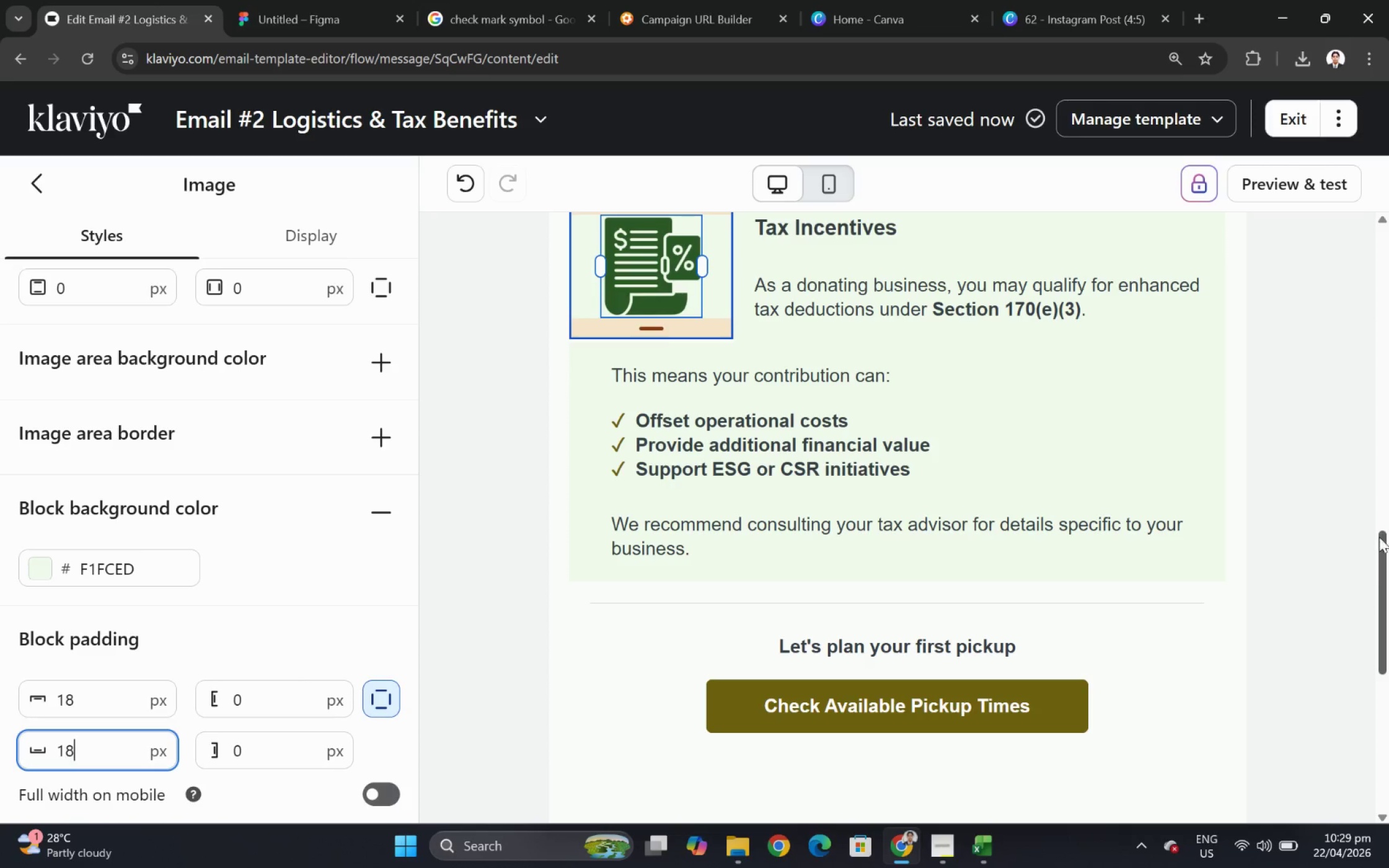 
left_click([1301, 548])
 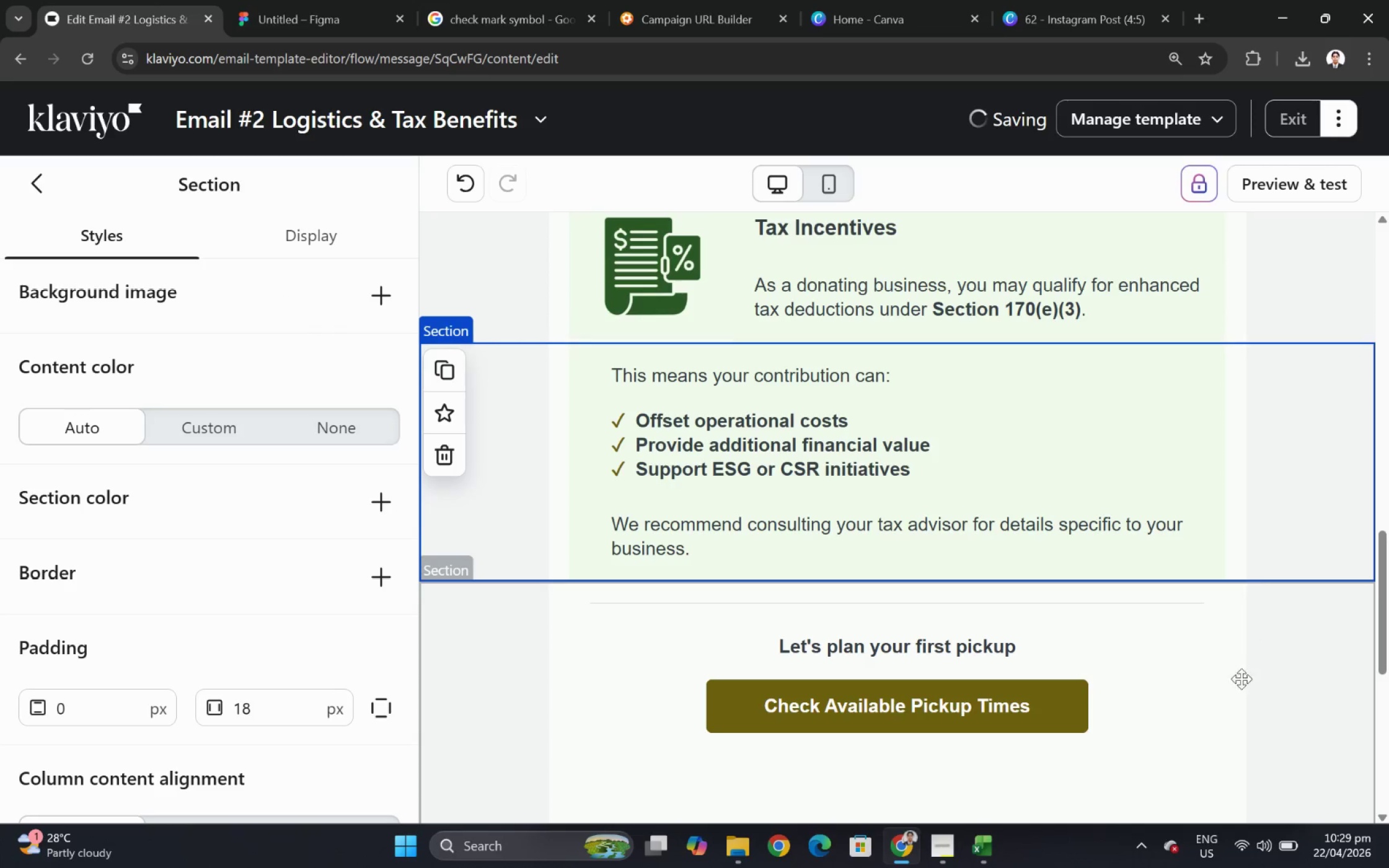 
left_click_drag(start_coordinate=[1210, 708], to_coordinate=[1209, 712])
 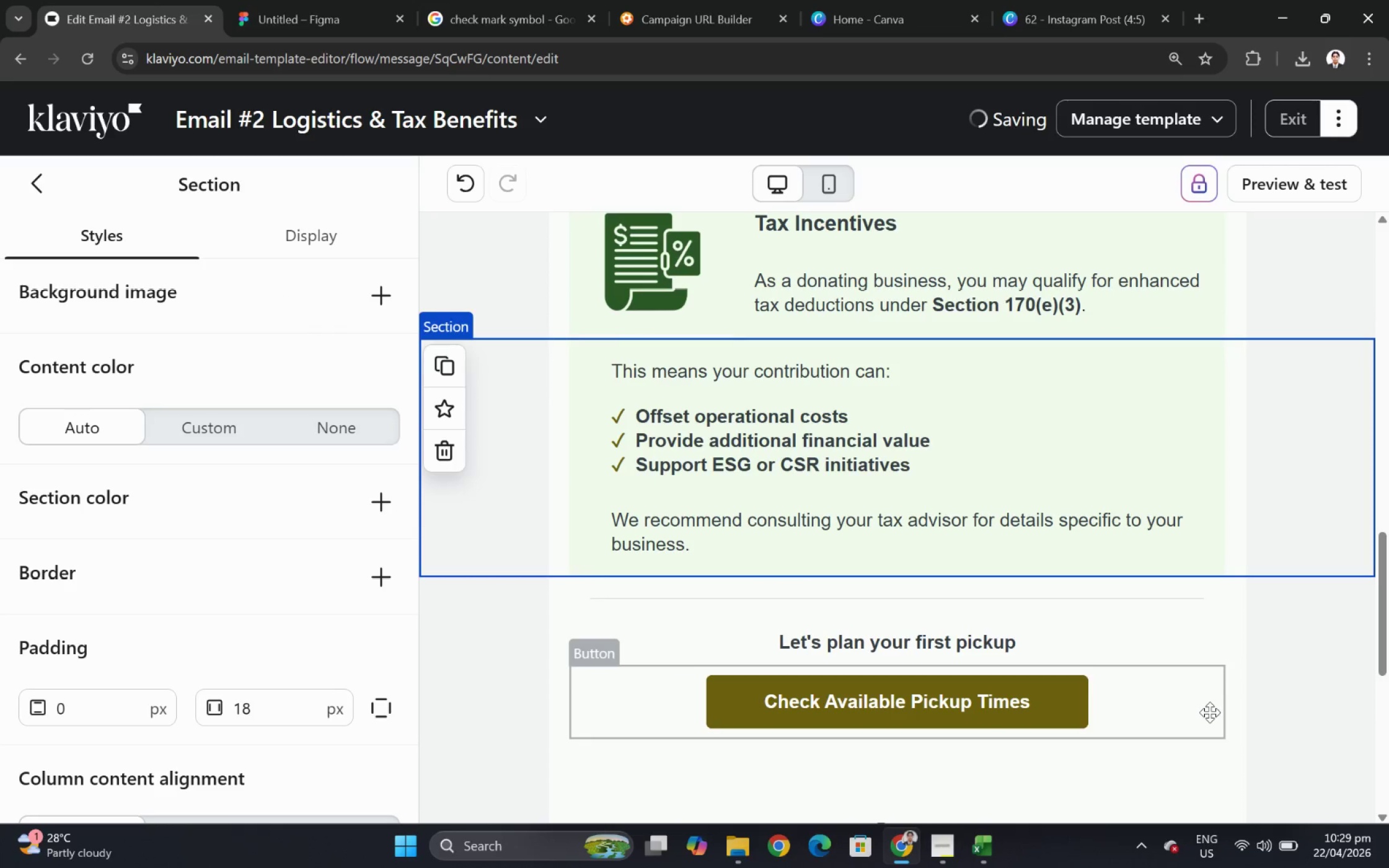 
left_click([1203, 705])
 